 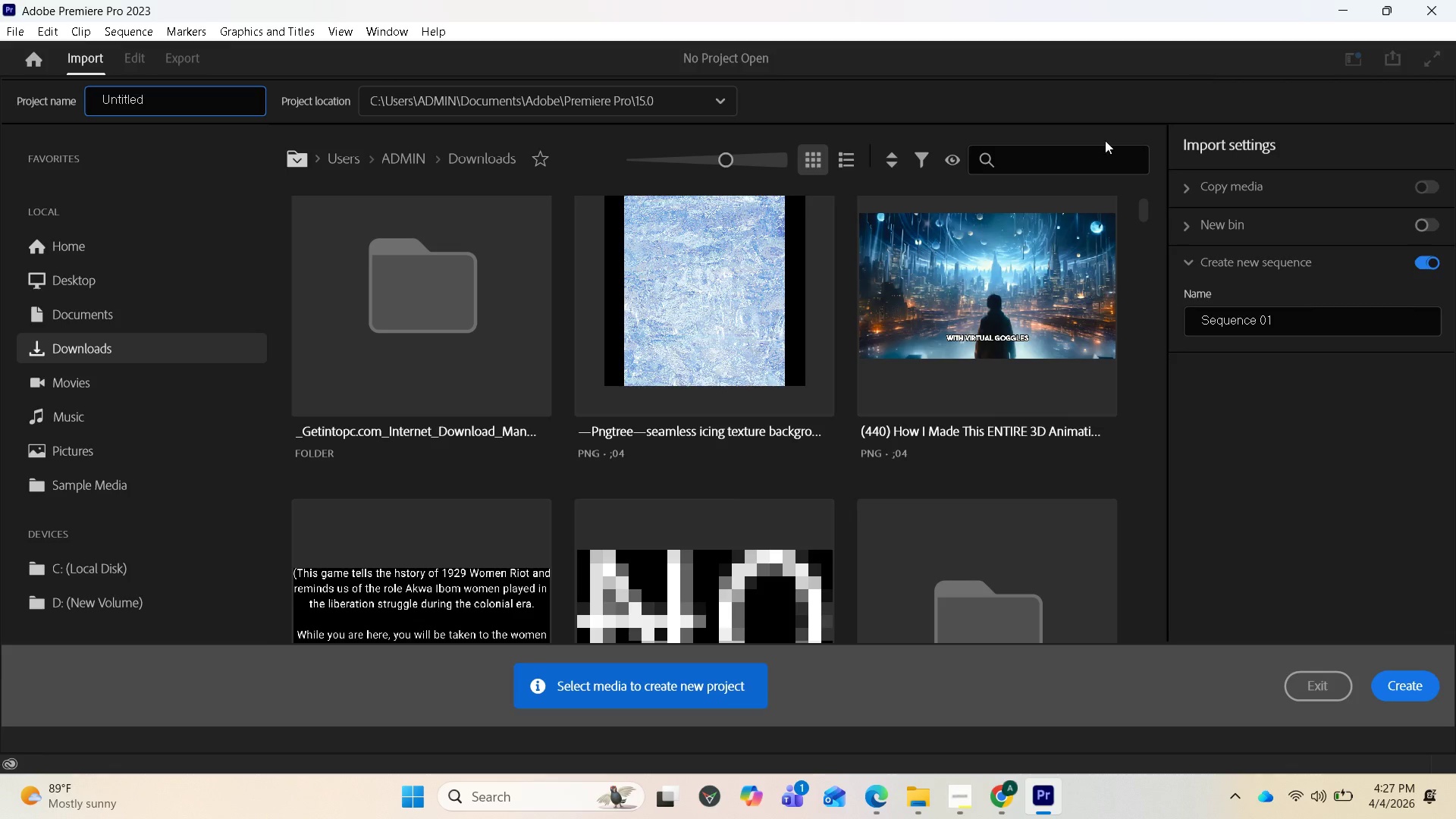 
left_click([150, 105])
 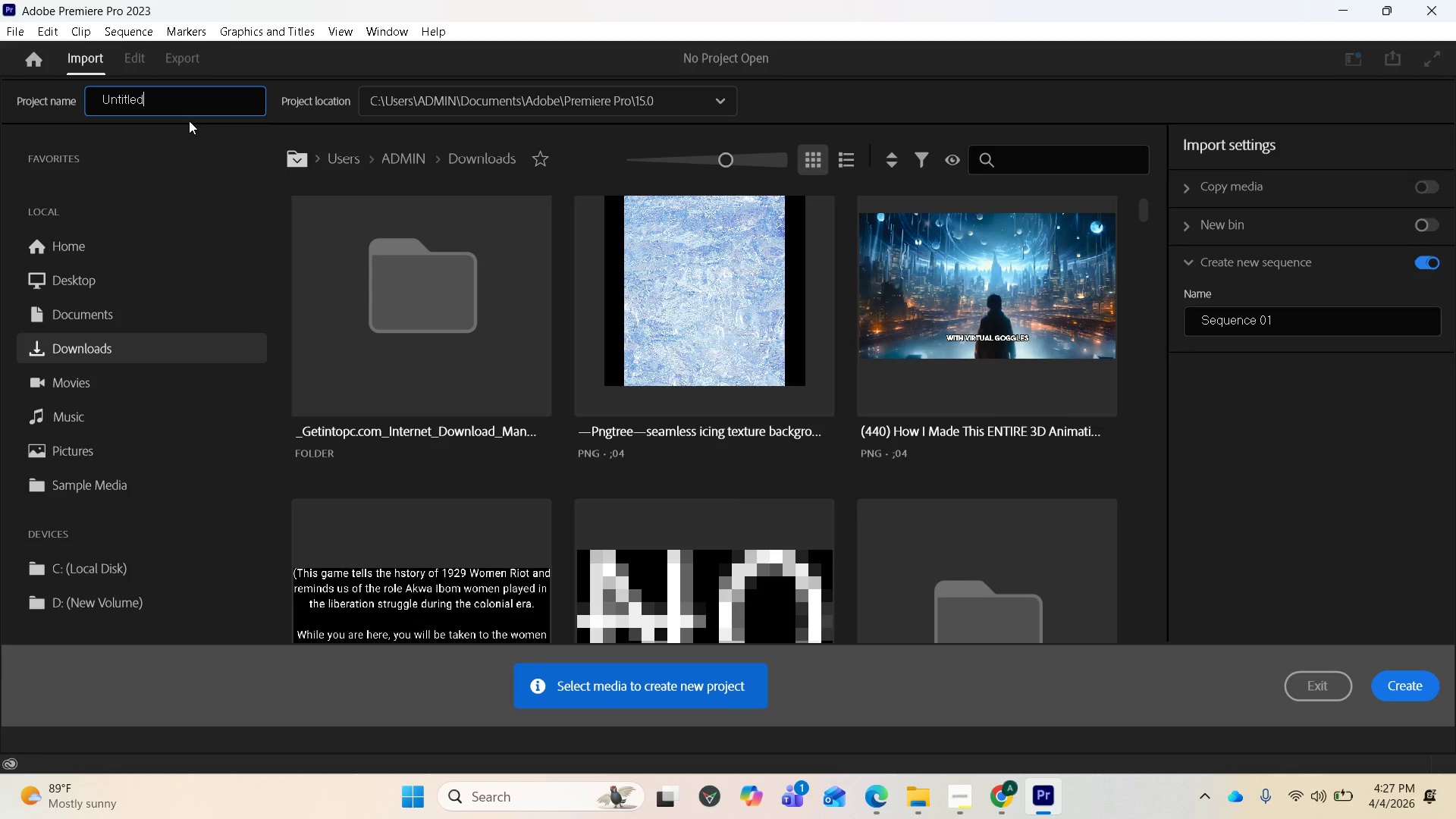 
hold_key(key=Backspace, duration=1.03)
 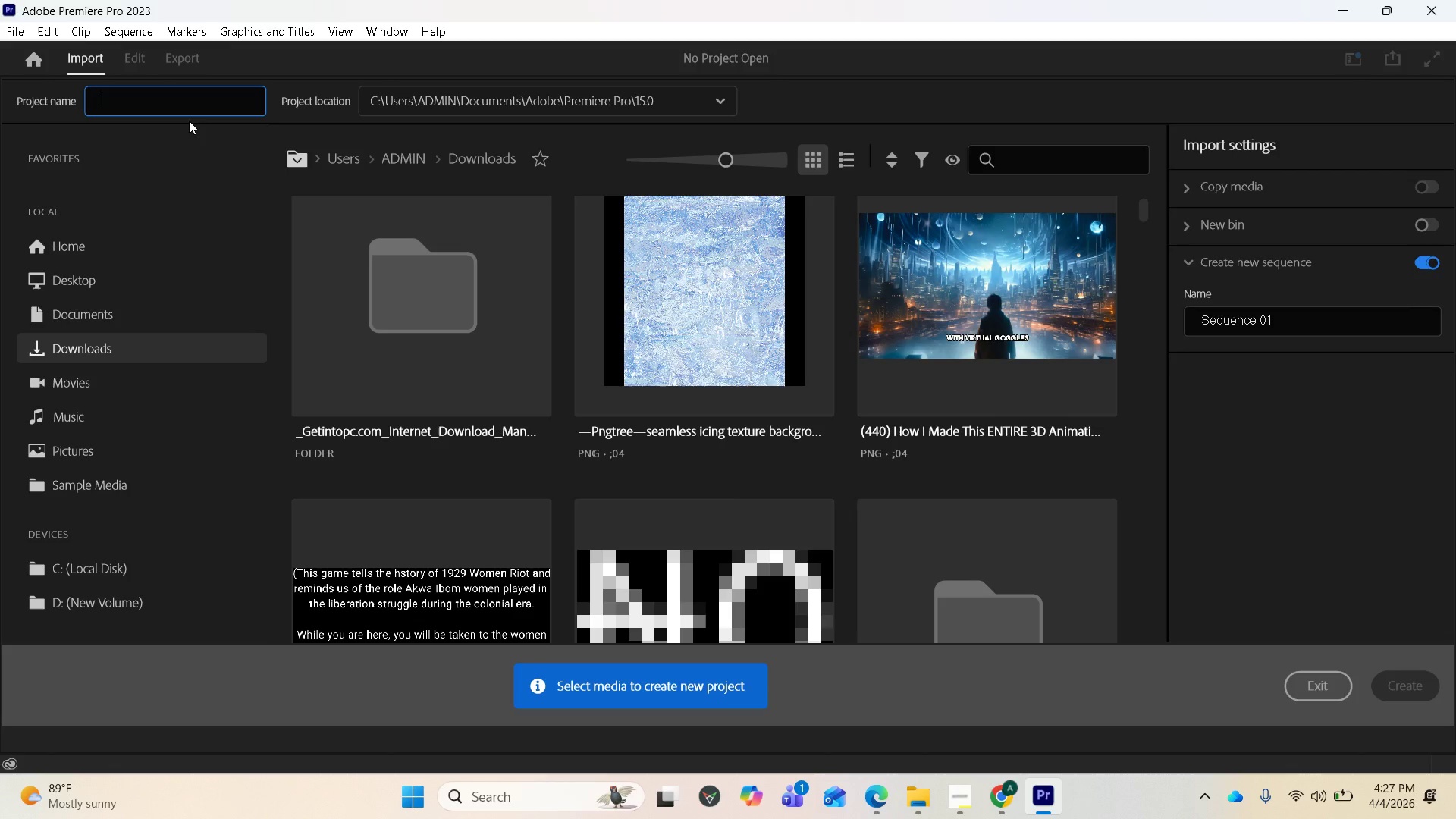 
key(Control+V)
 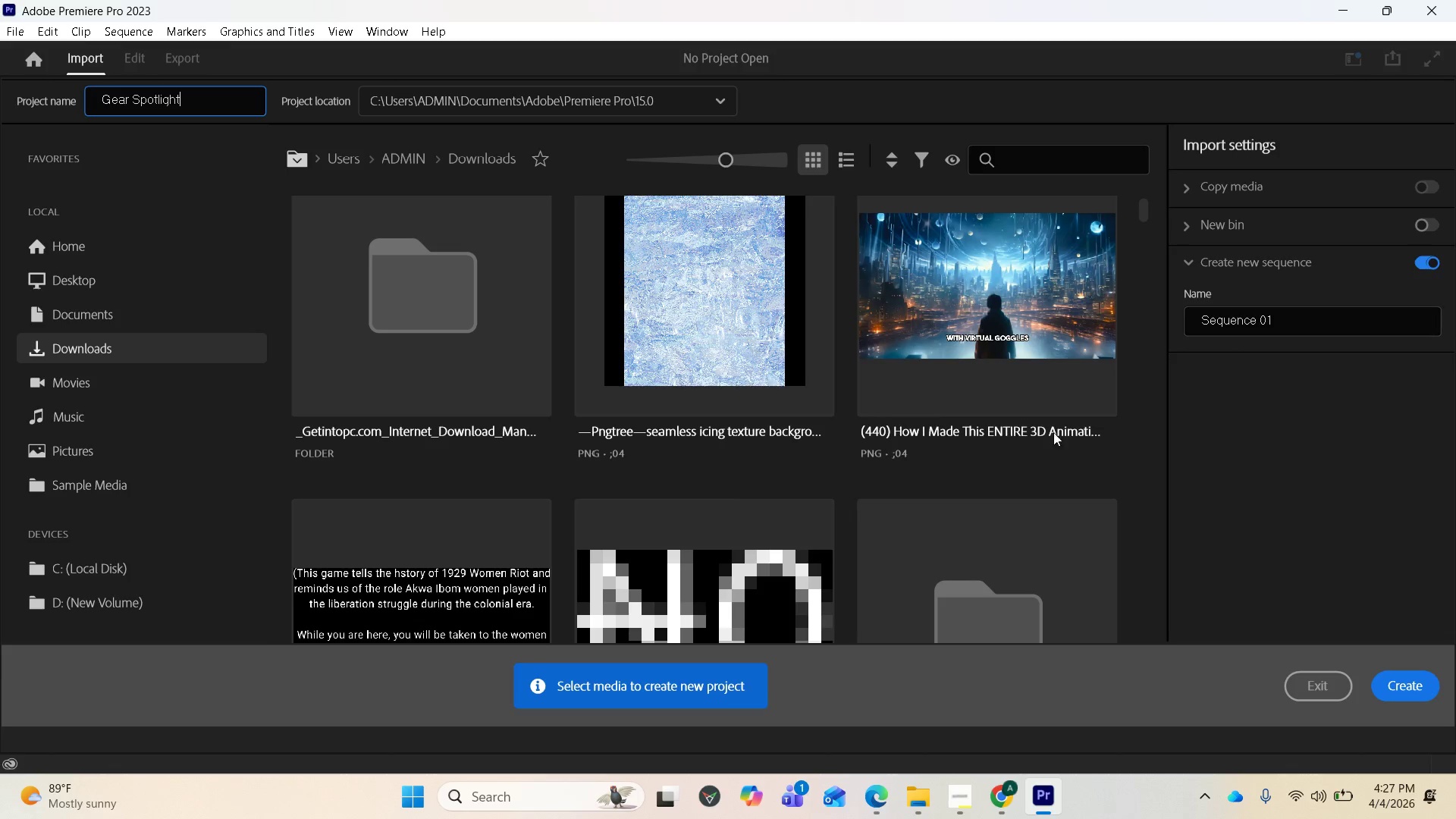 
scroll: coordinate [731, 556], scroll_direction: down, amount: 2.0
 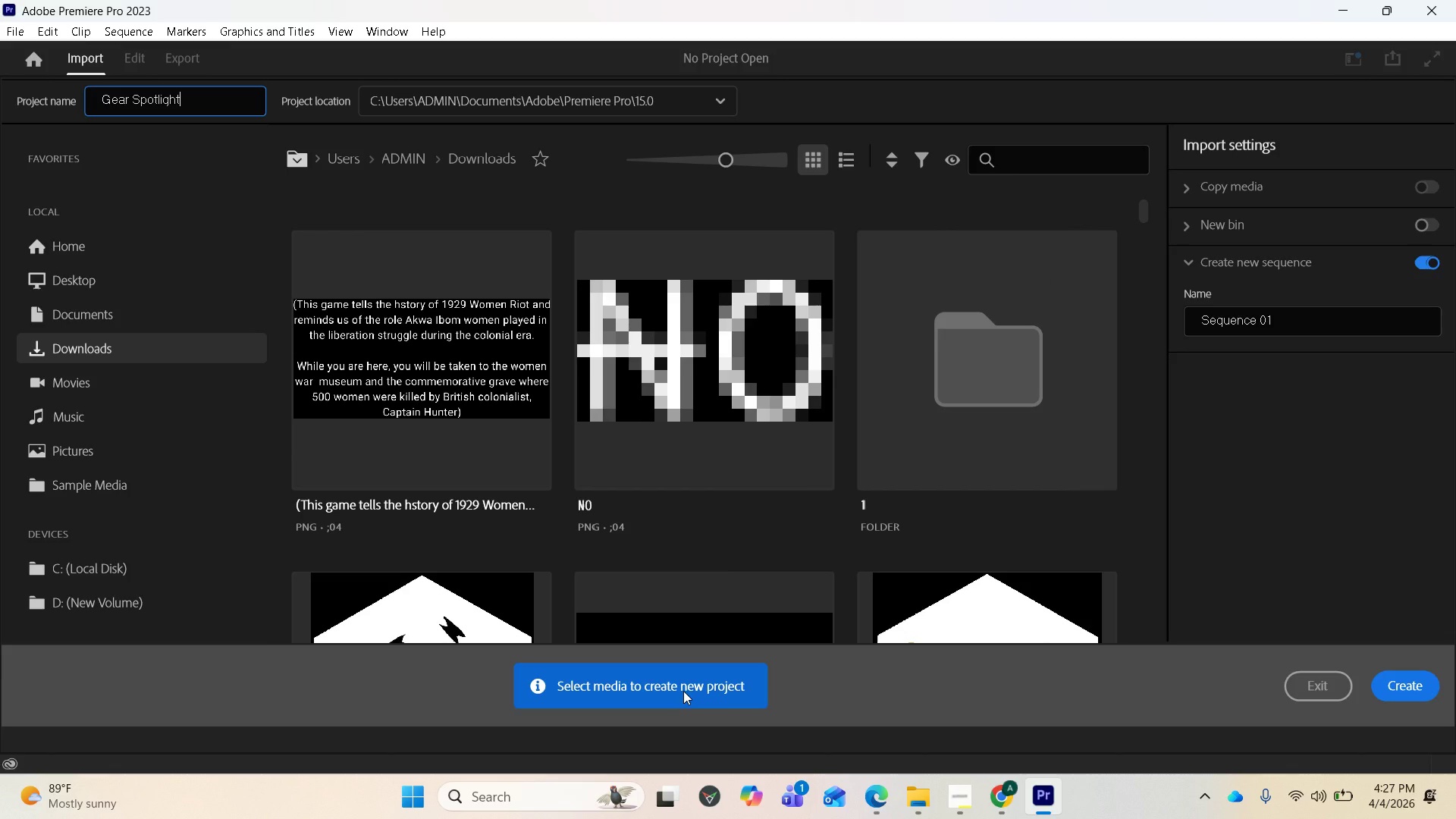 
left_click([689, 691])
 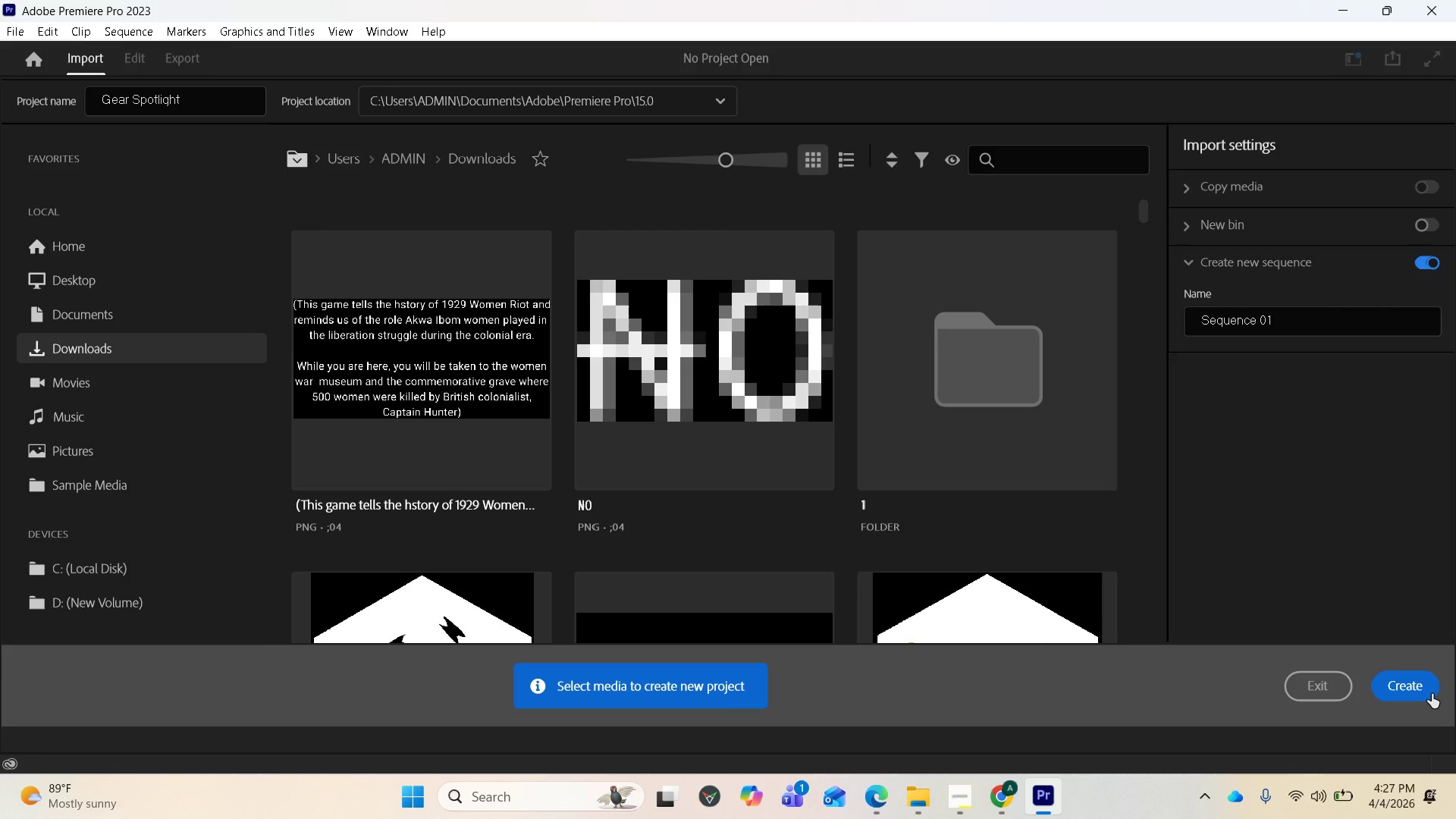 
left_click([1429, 692])
 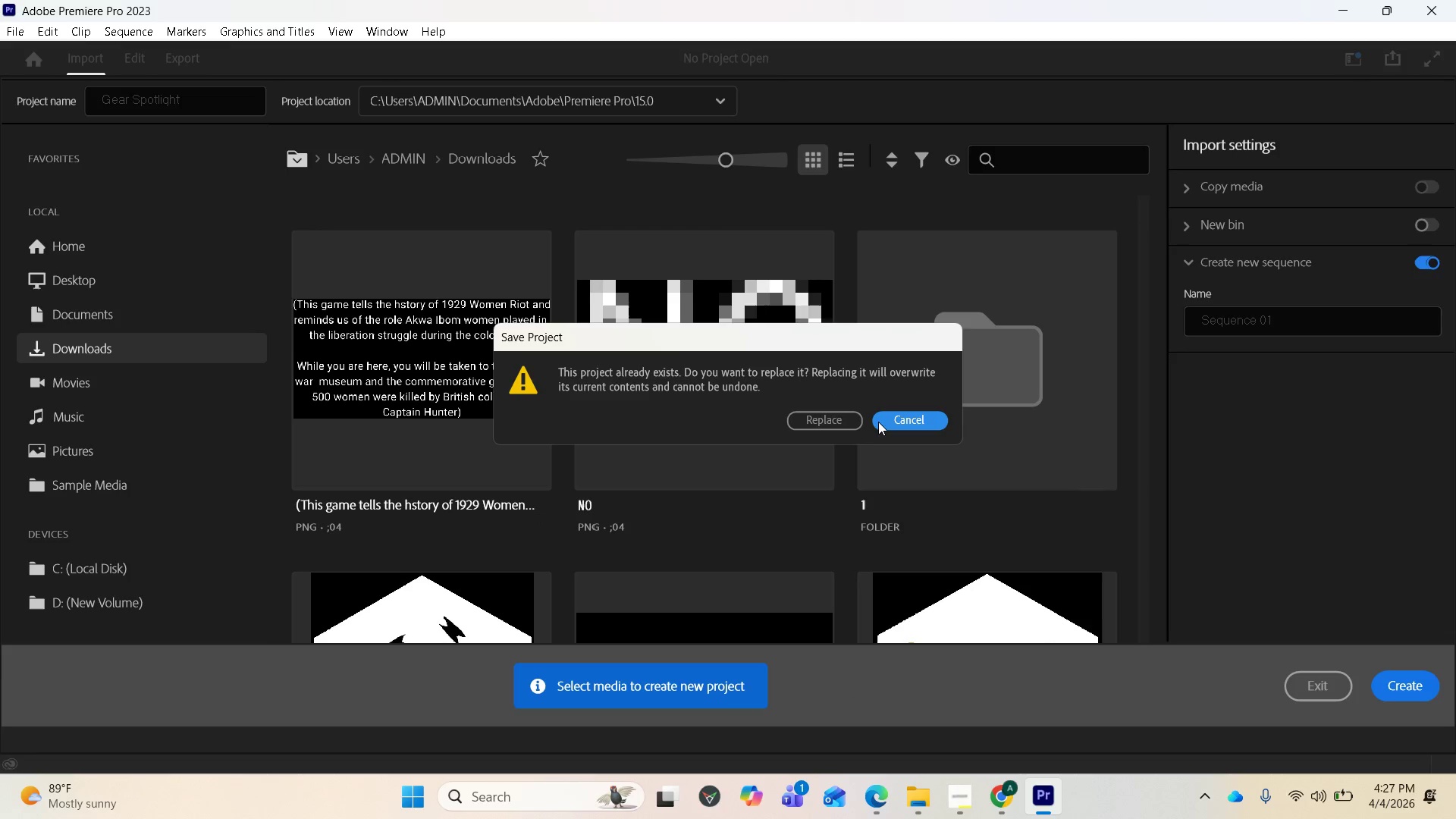 
wait(5.19)
 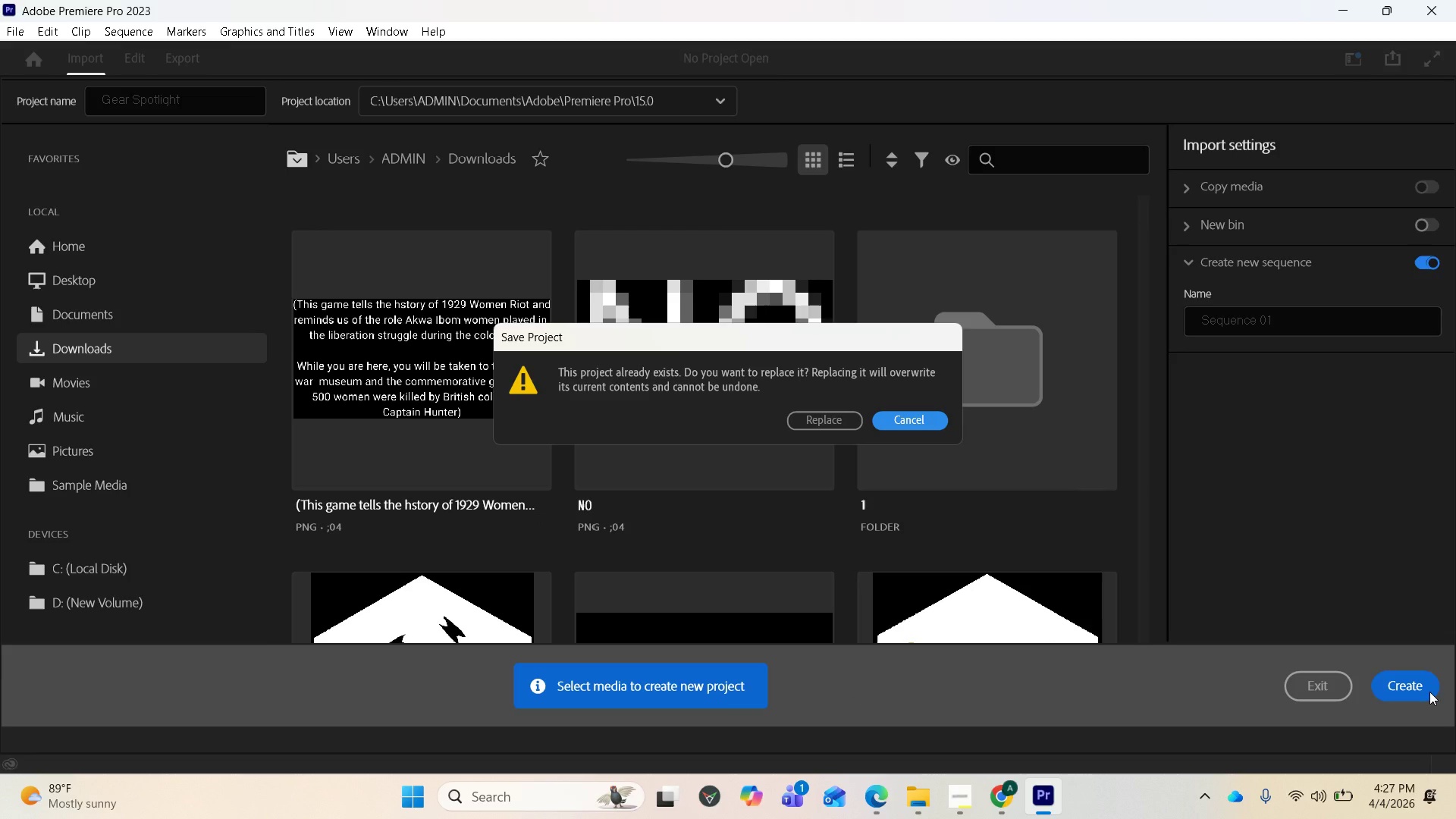 
left_click([839, 416])
 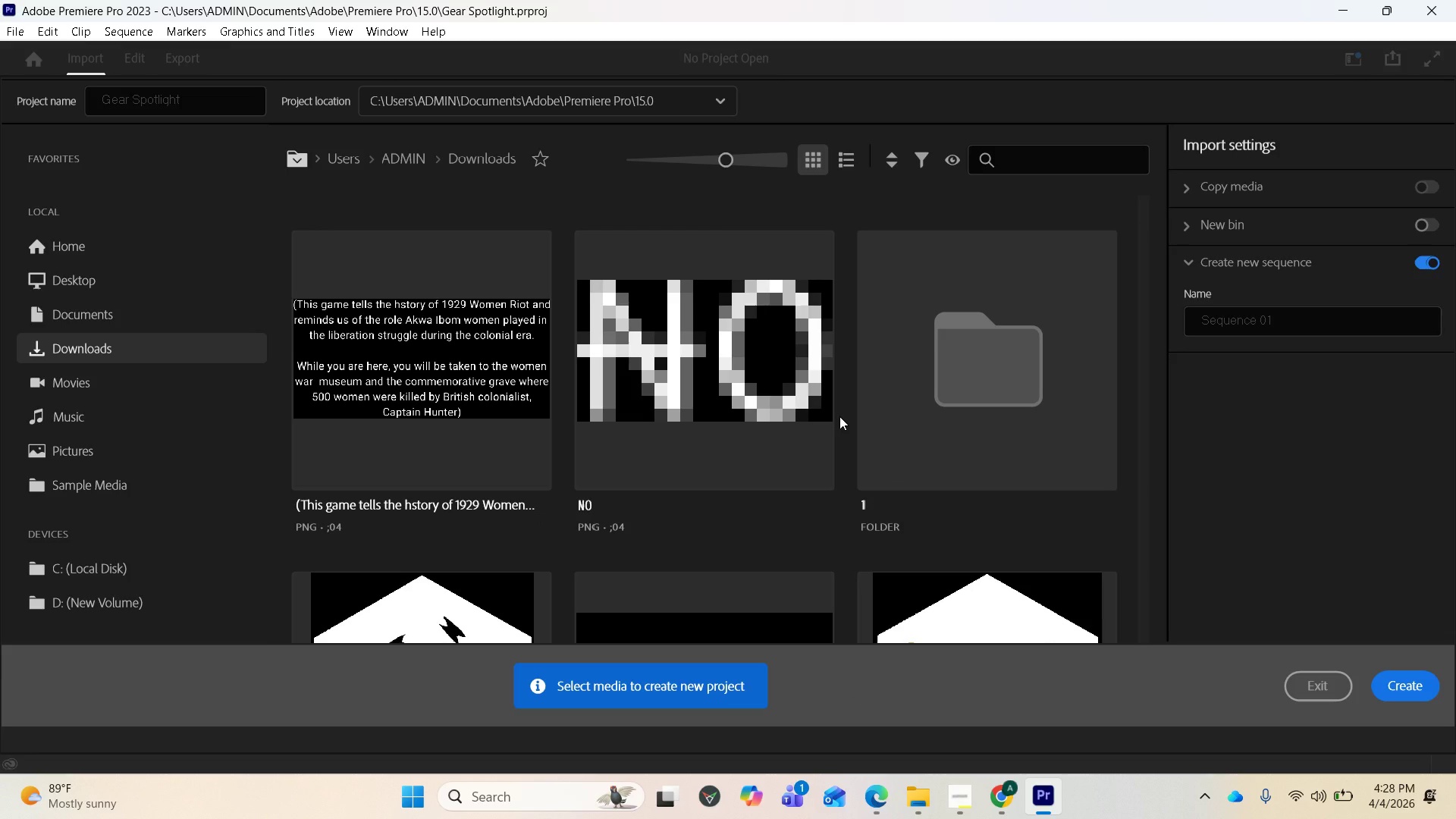 
scroll: coordinate [1007, 442], scroll_direction: up, amount: 4.0
 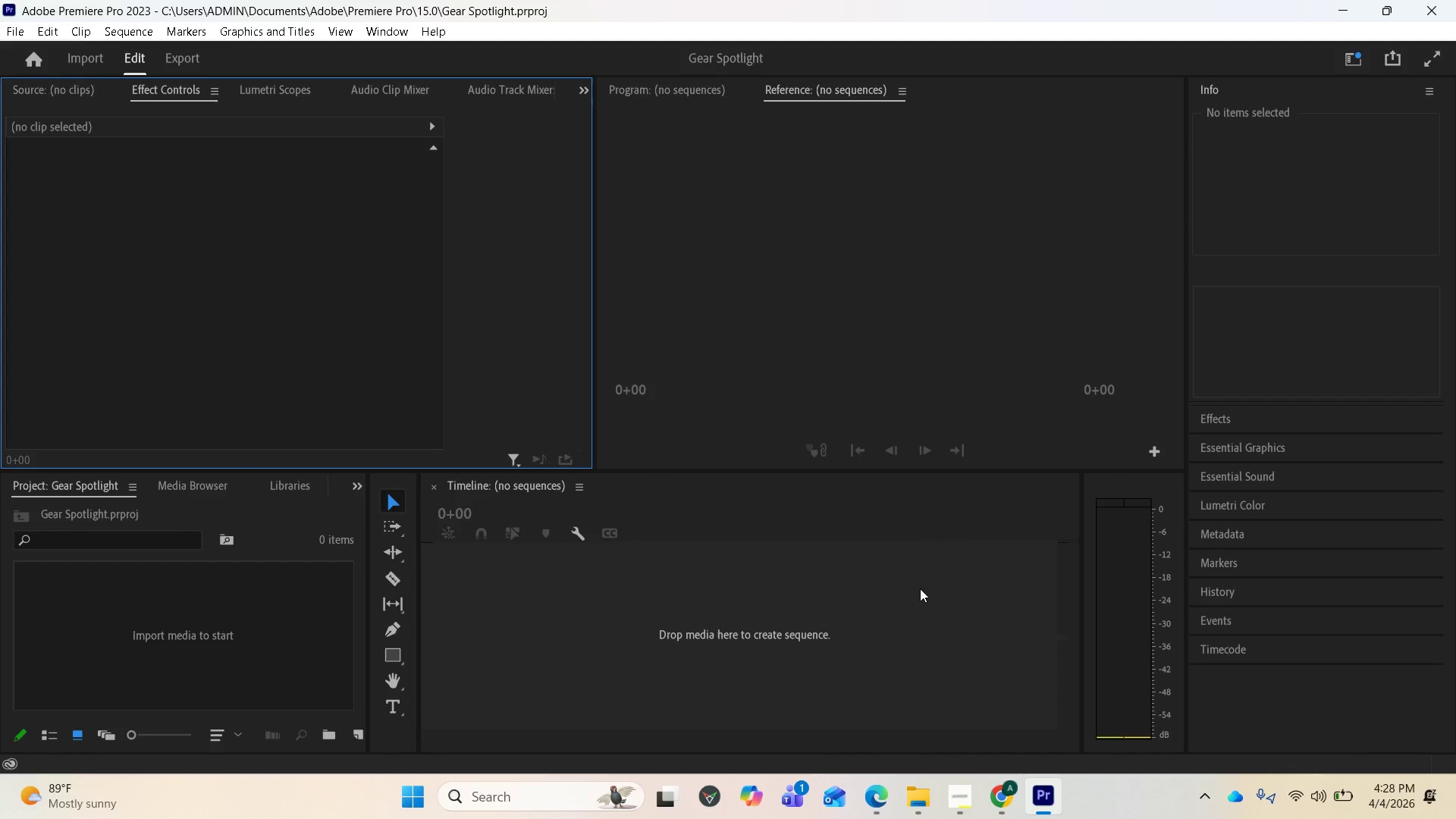 
wait(12.64)
 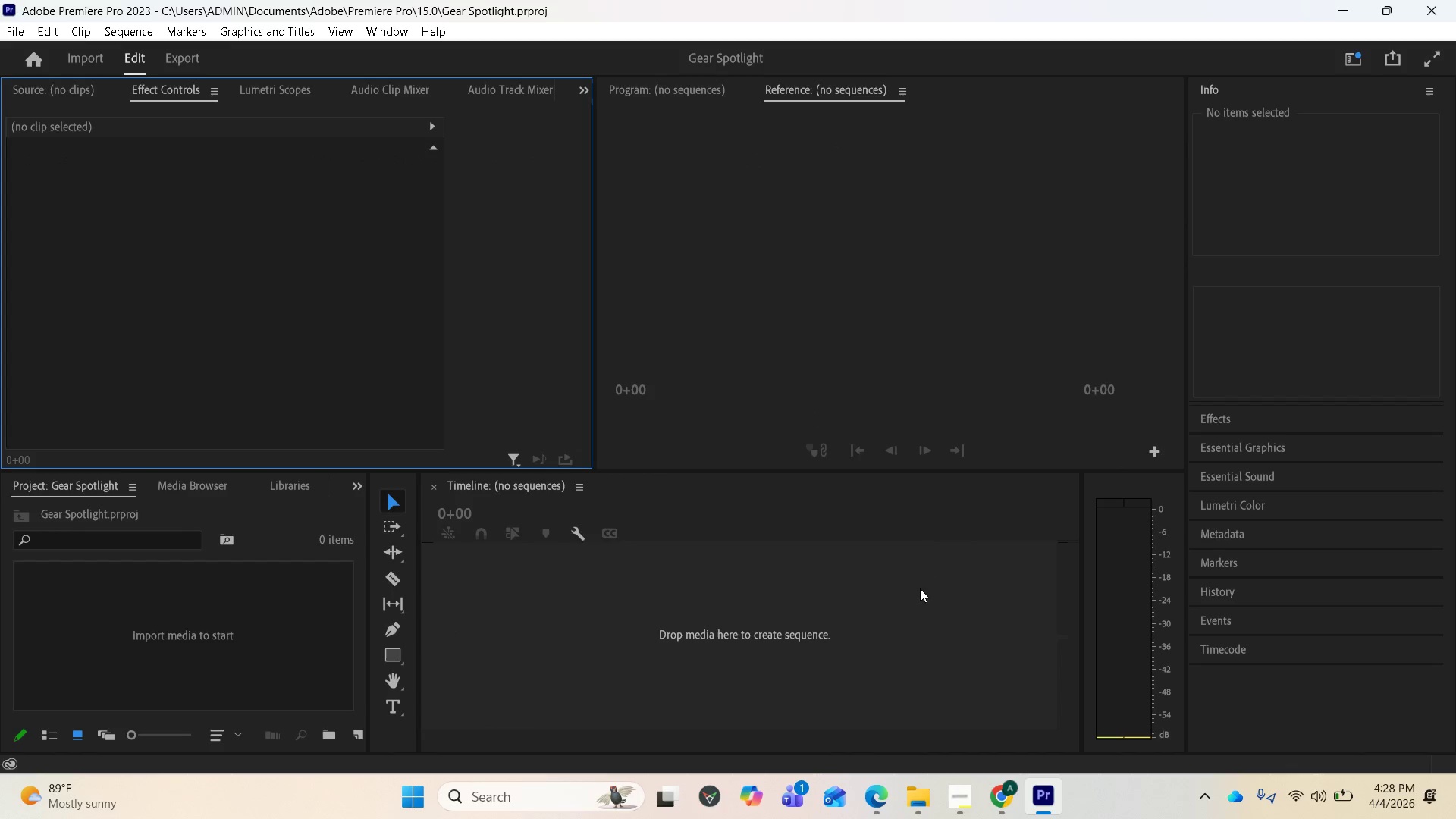 
scroll: coordinate [228, 642], scroll_direction: down, amount: 2.0
 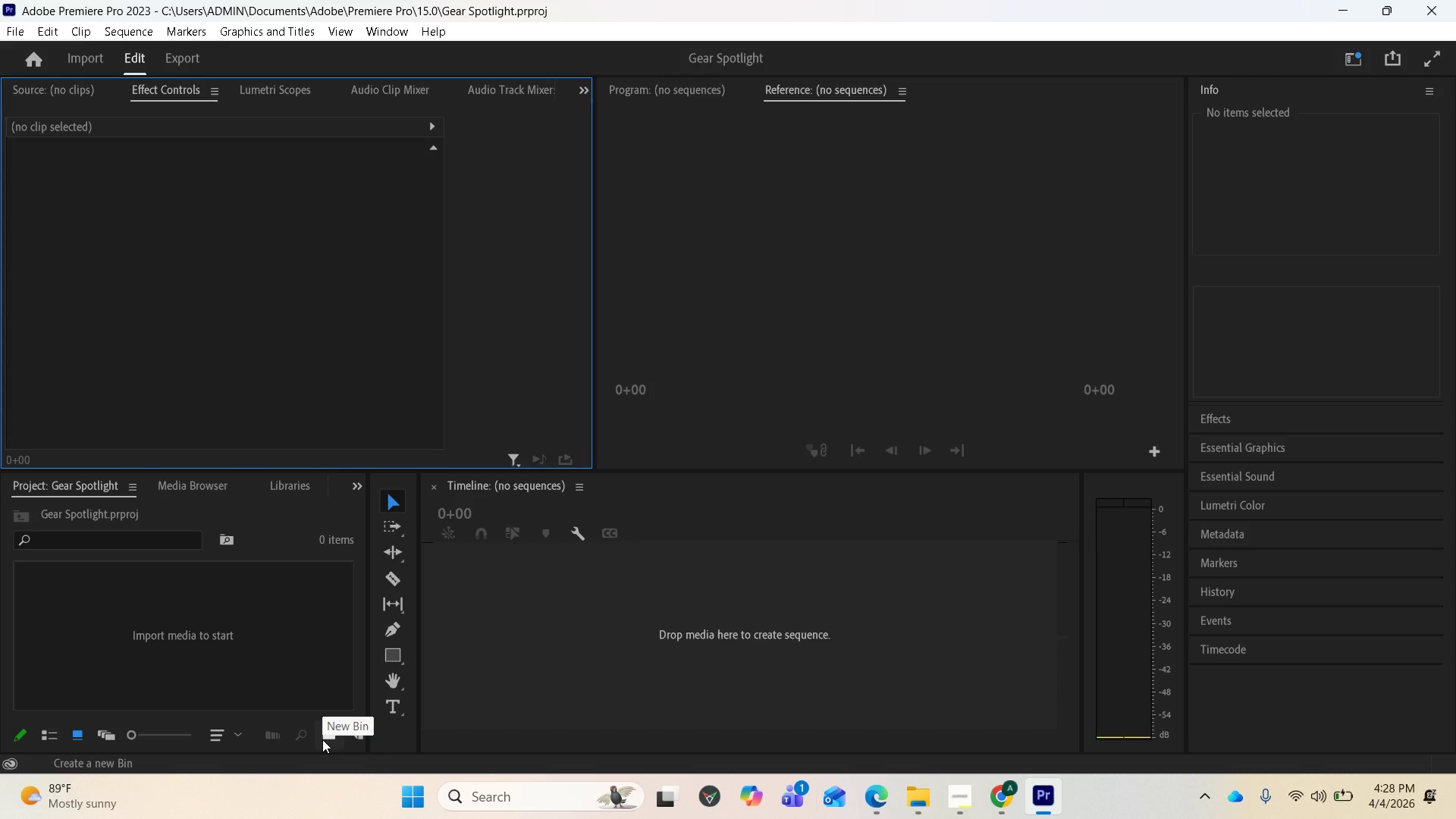 
wait(5.29)
 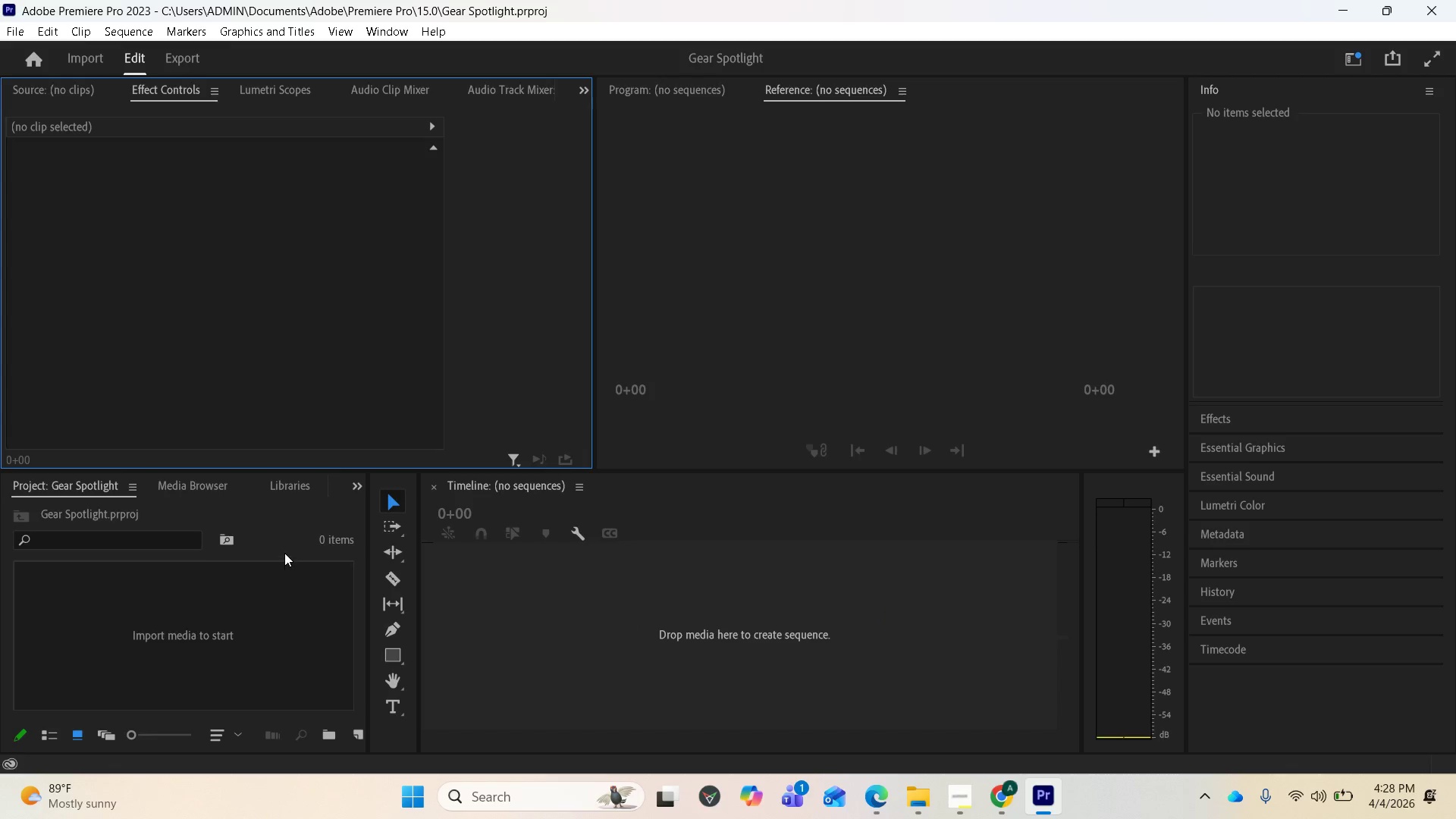 
left_click([325, 736])
 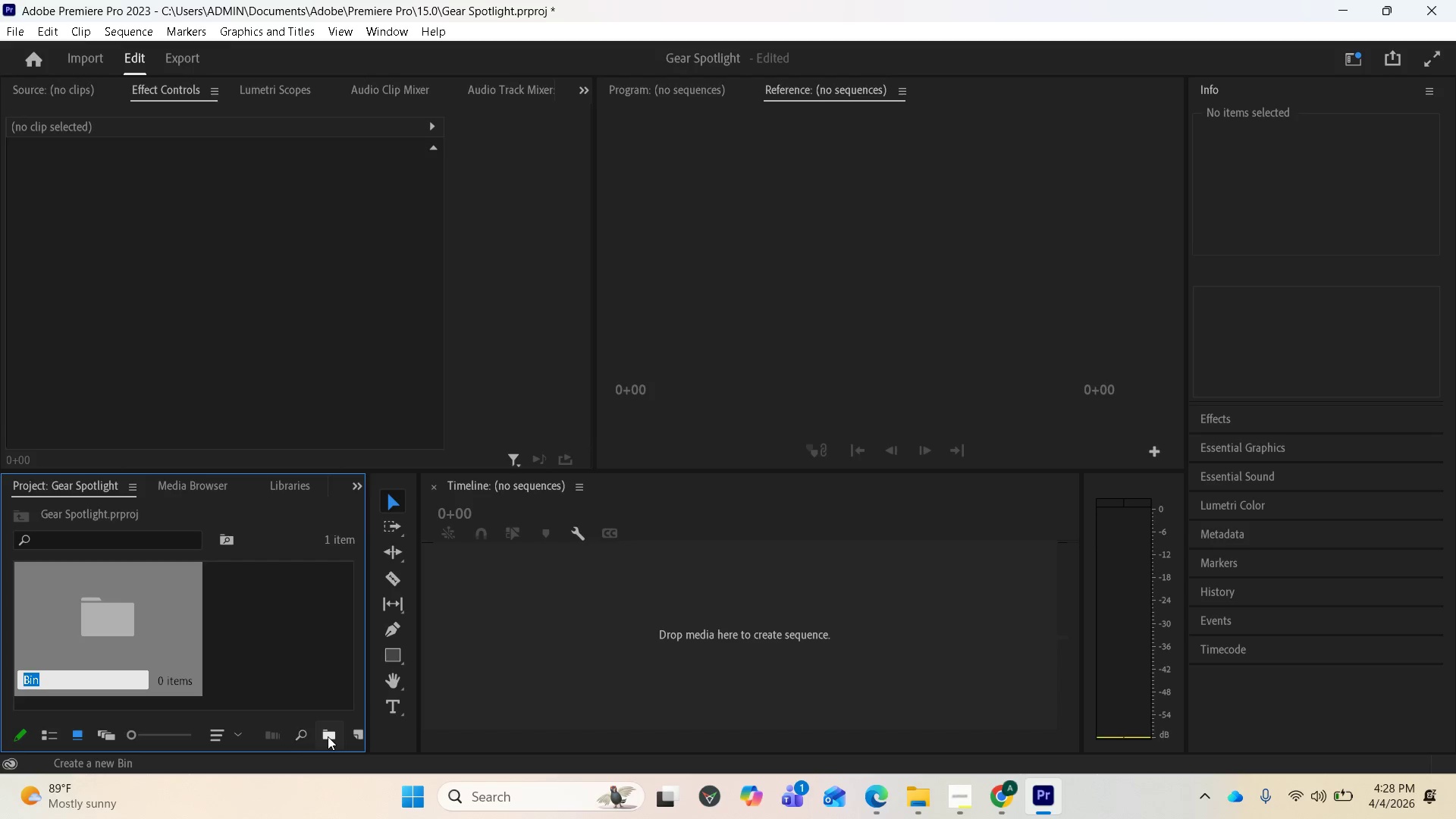 
type(videos)
 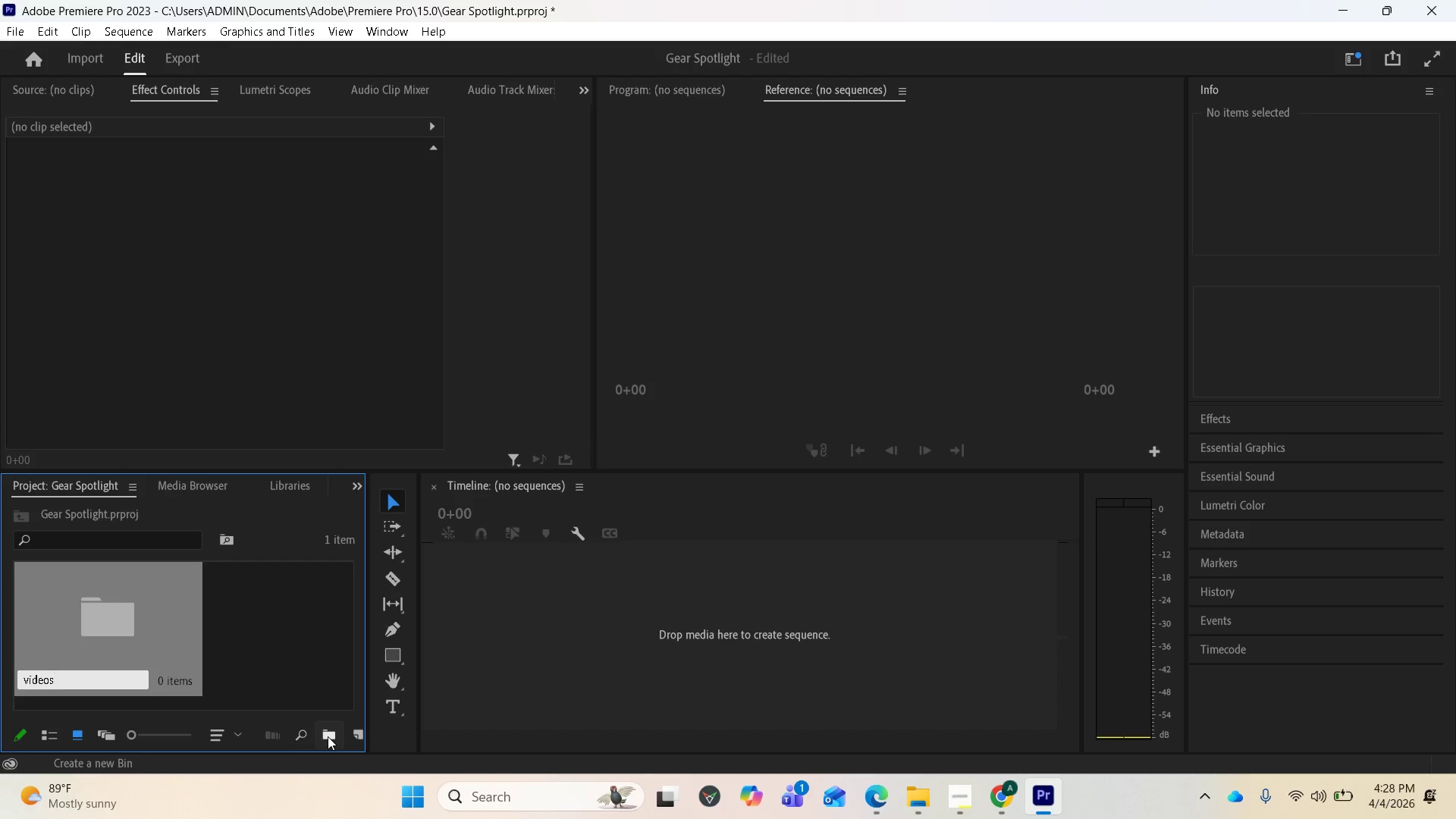 
key(Enter)
 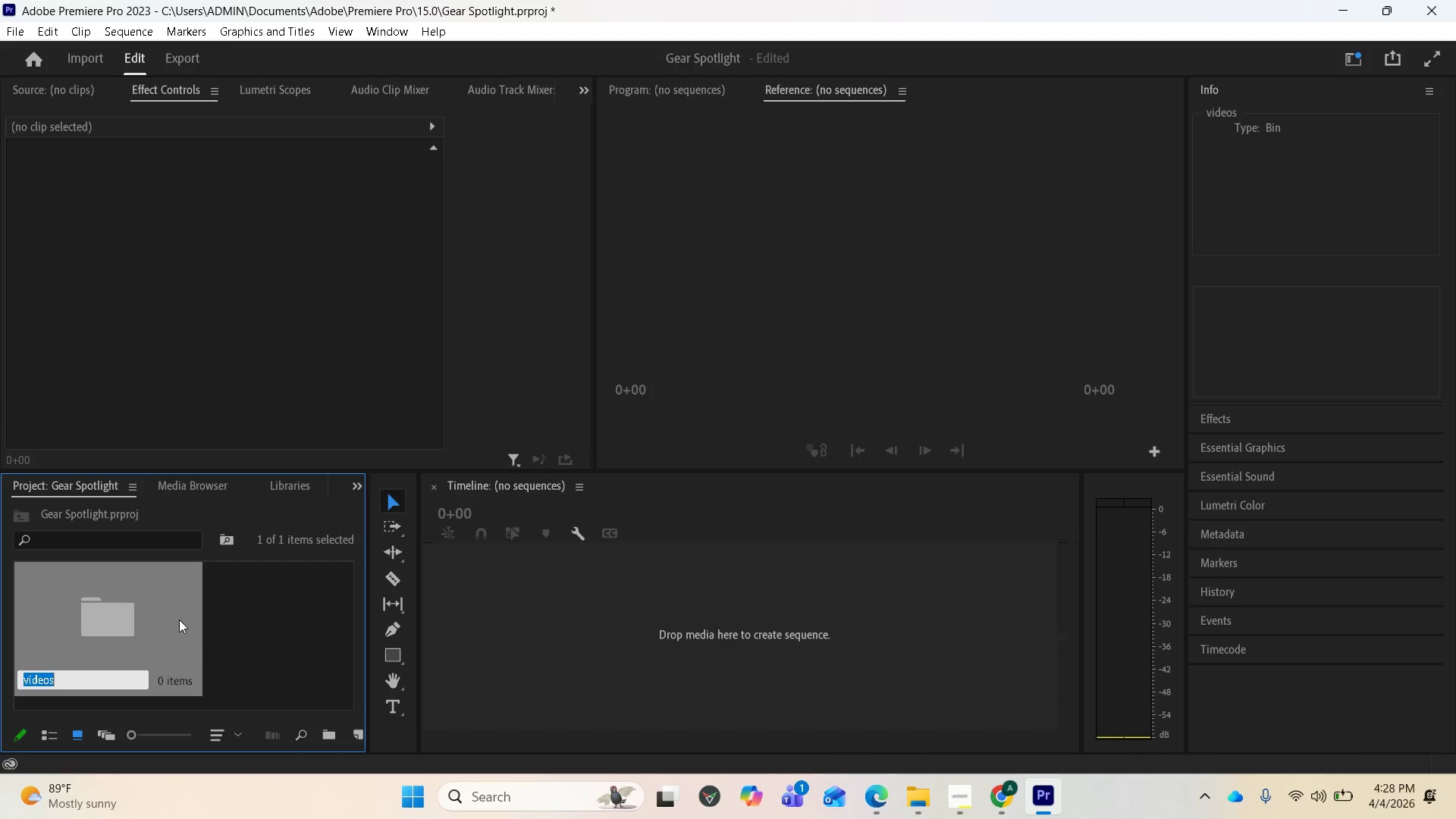 
double_click([169, 615])
 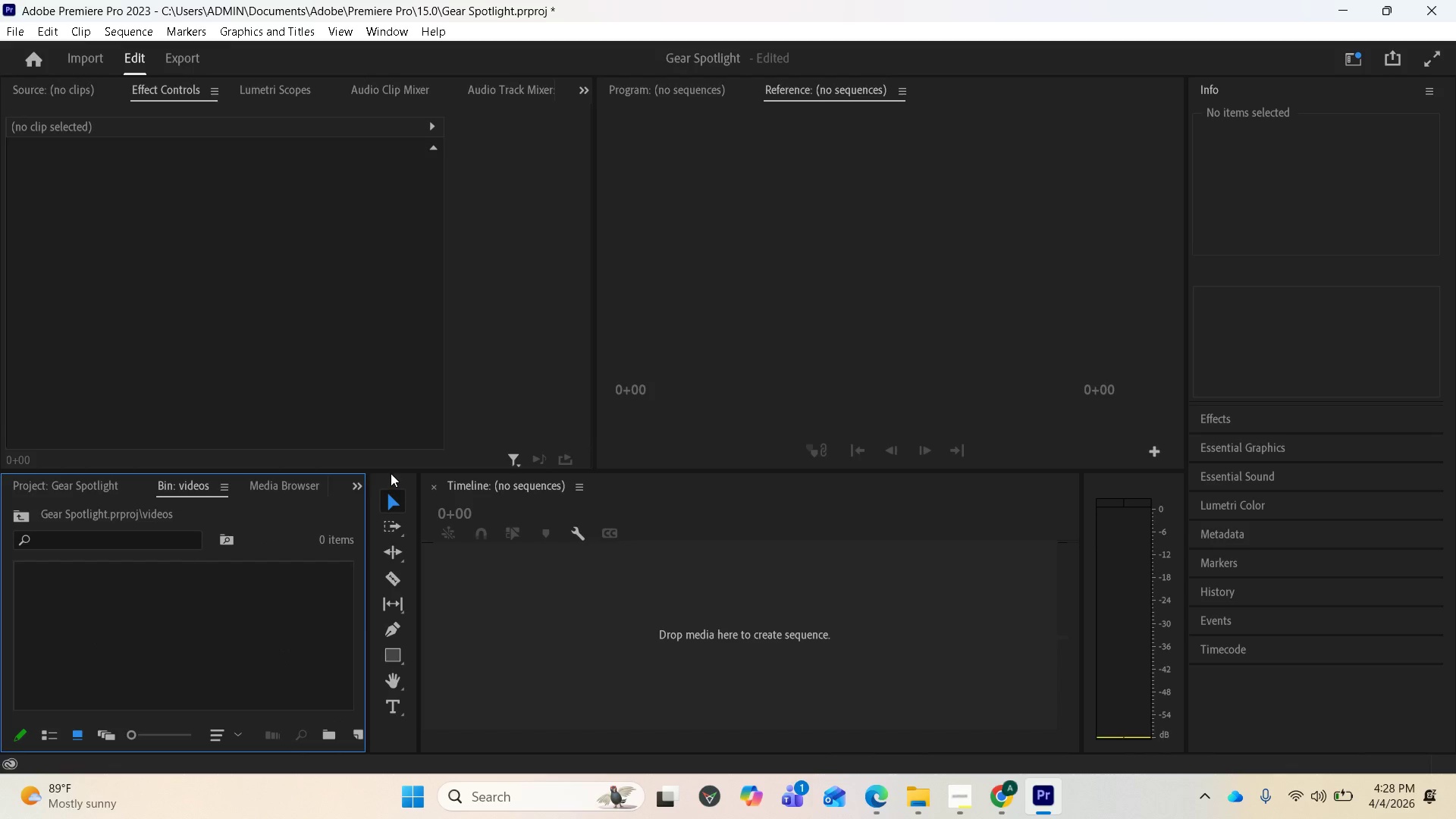 
left_click_drag(start_coordinate=[391, 470], to_coordinate=[382, 359])
 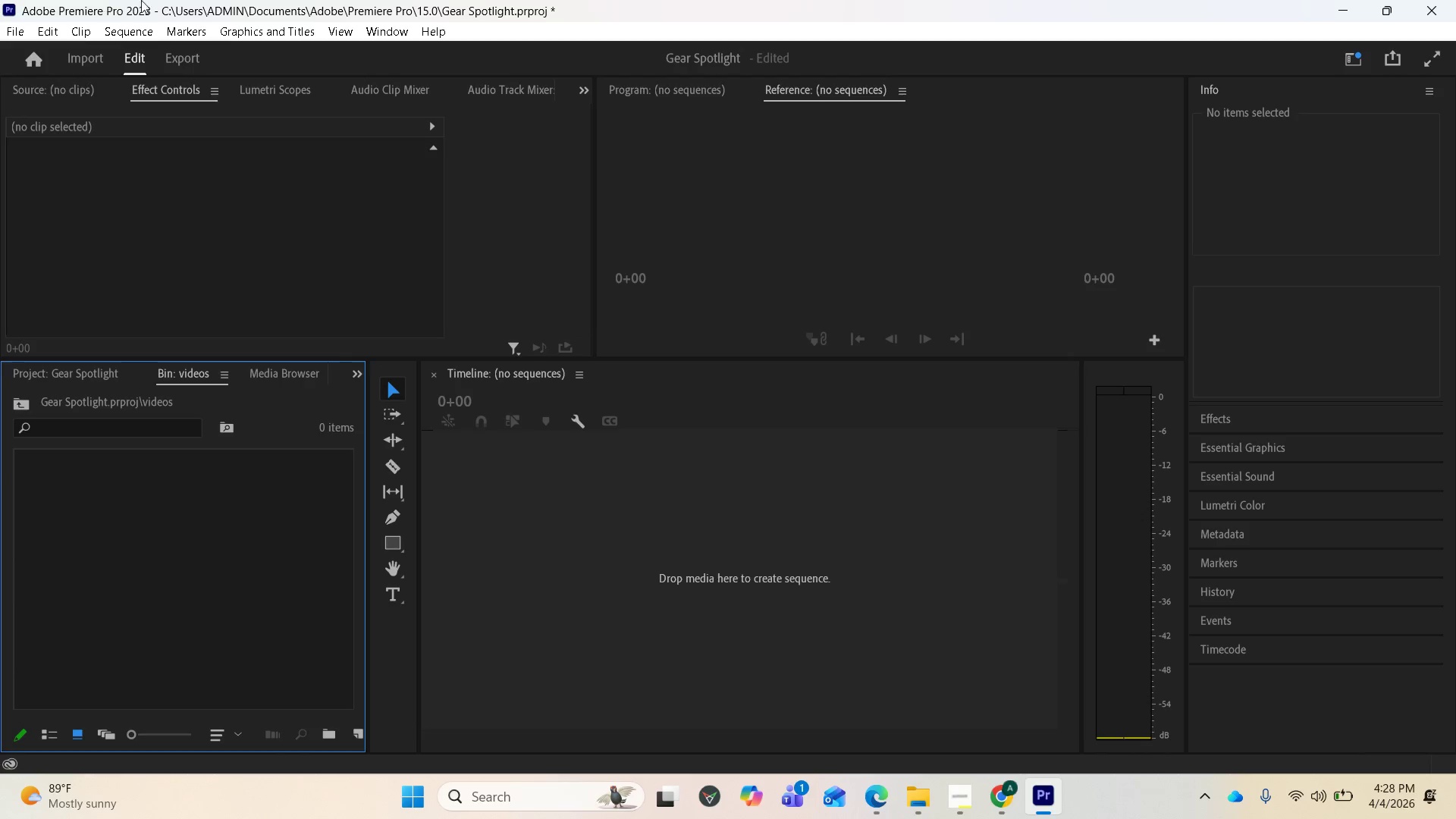 
left_click([129, 32])
 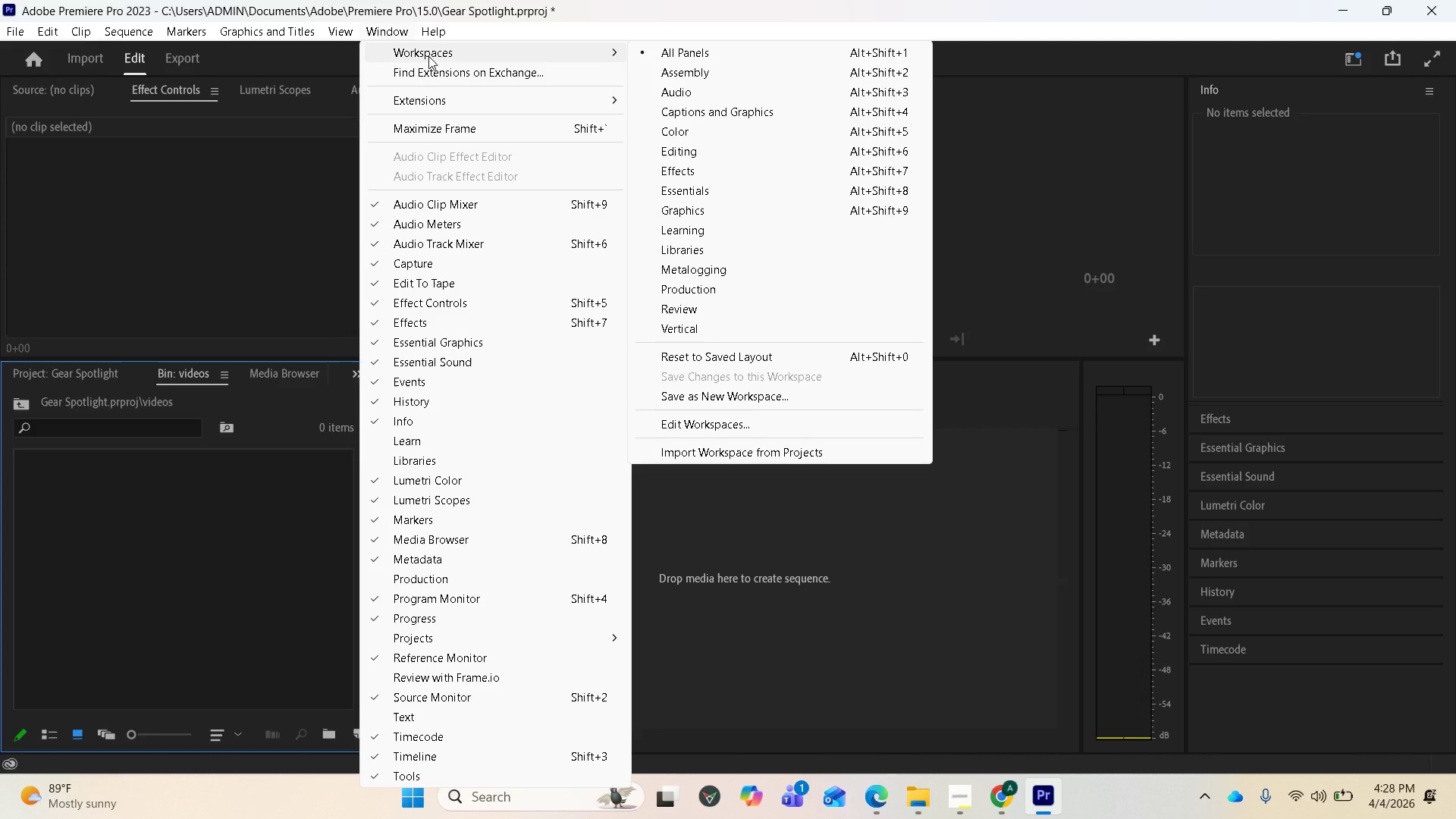 
wait(11.72)
 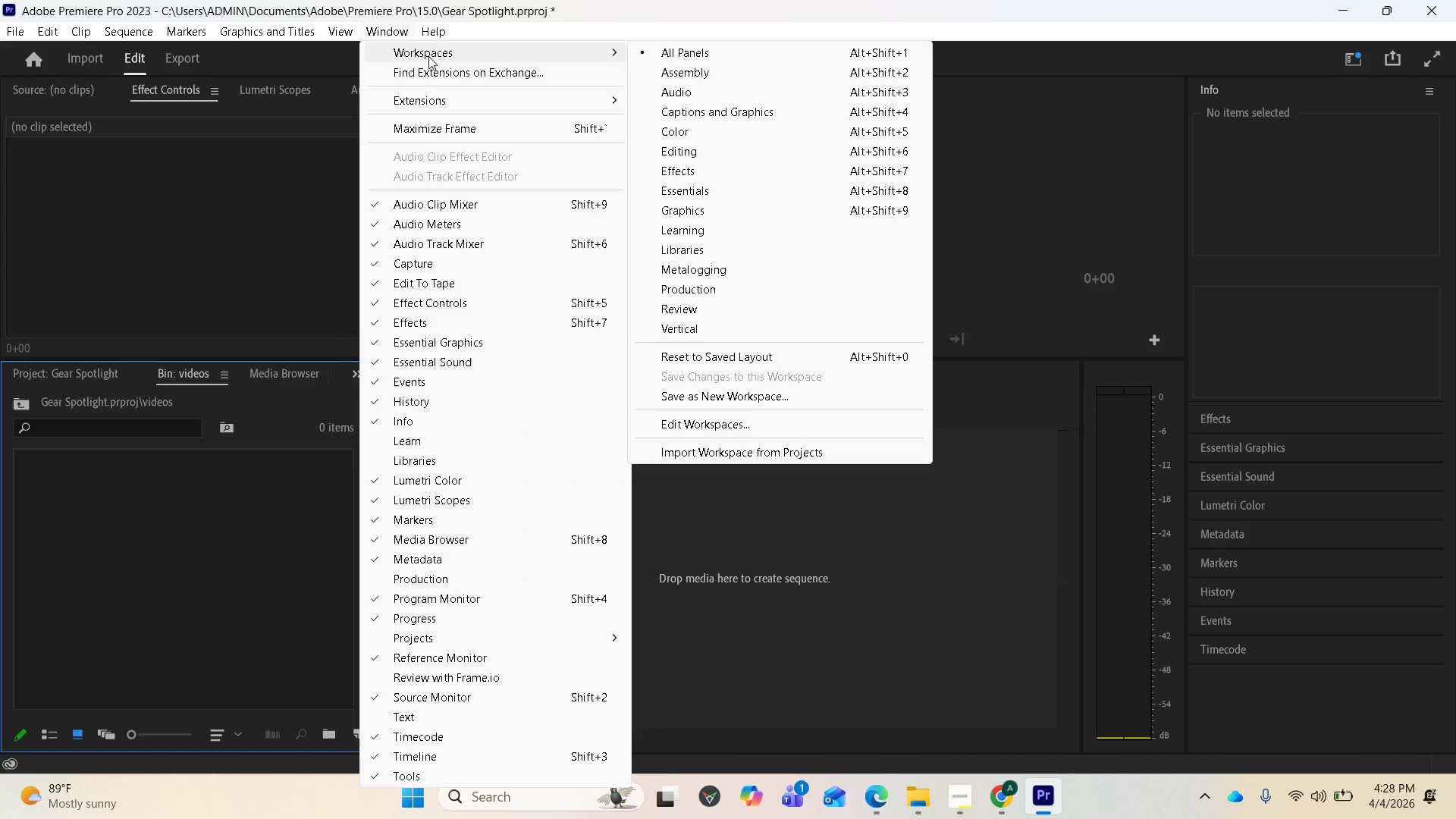 
left_click([940, 717])
 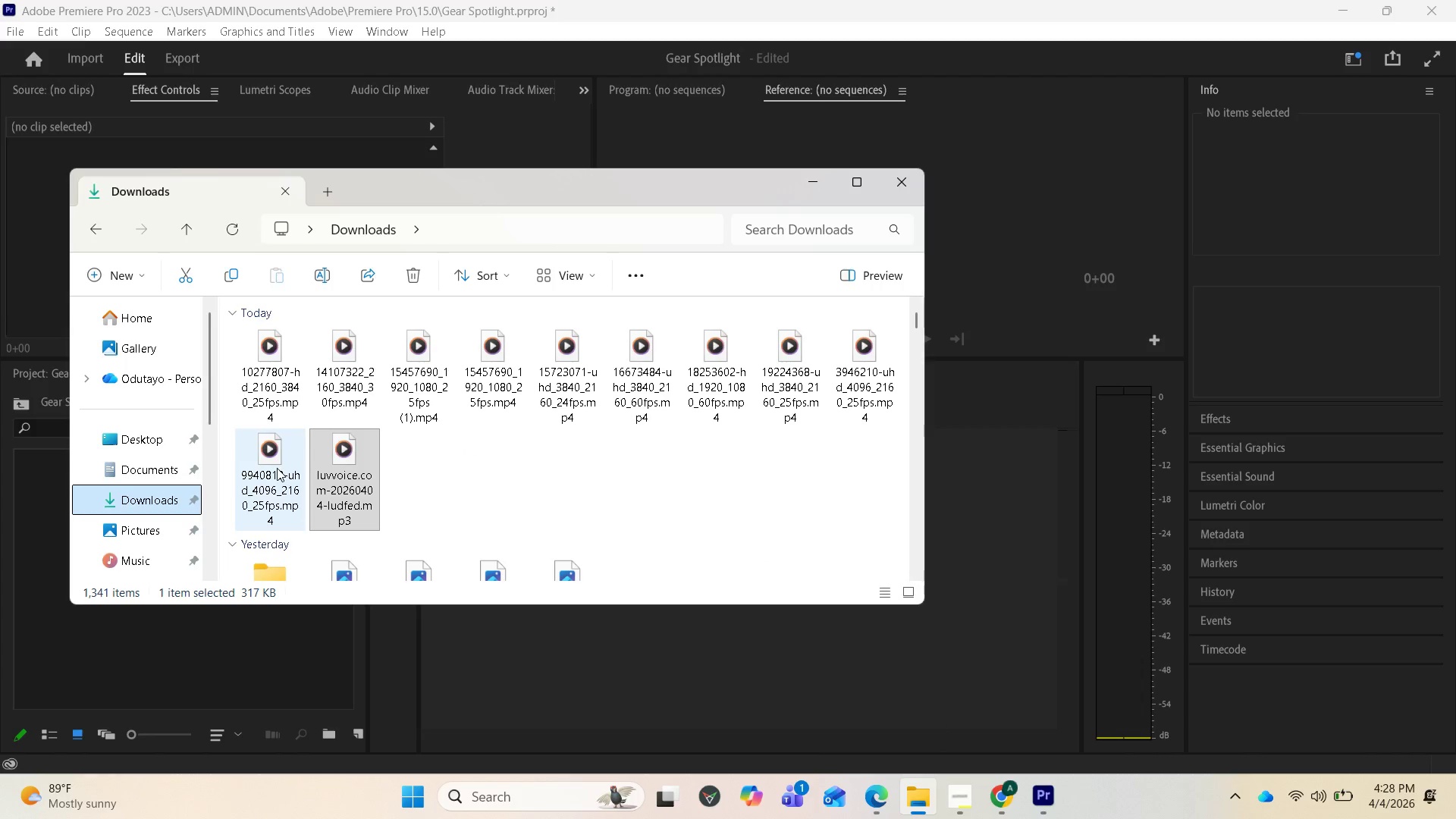 
left_click([277, 468])
 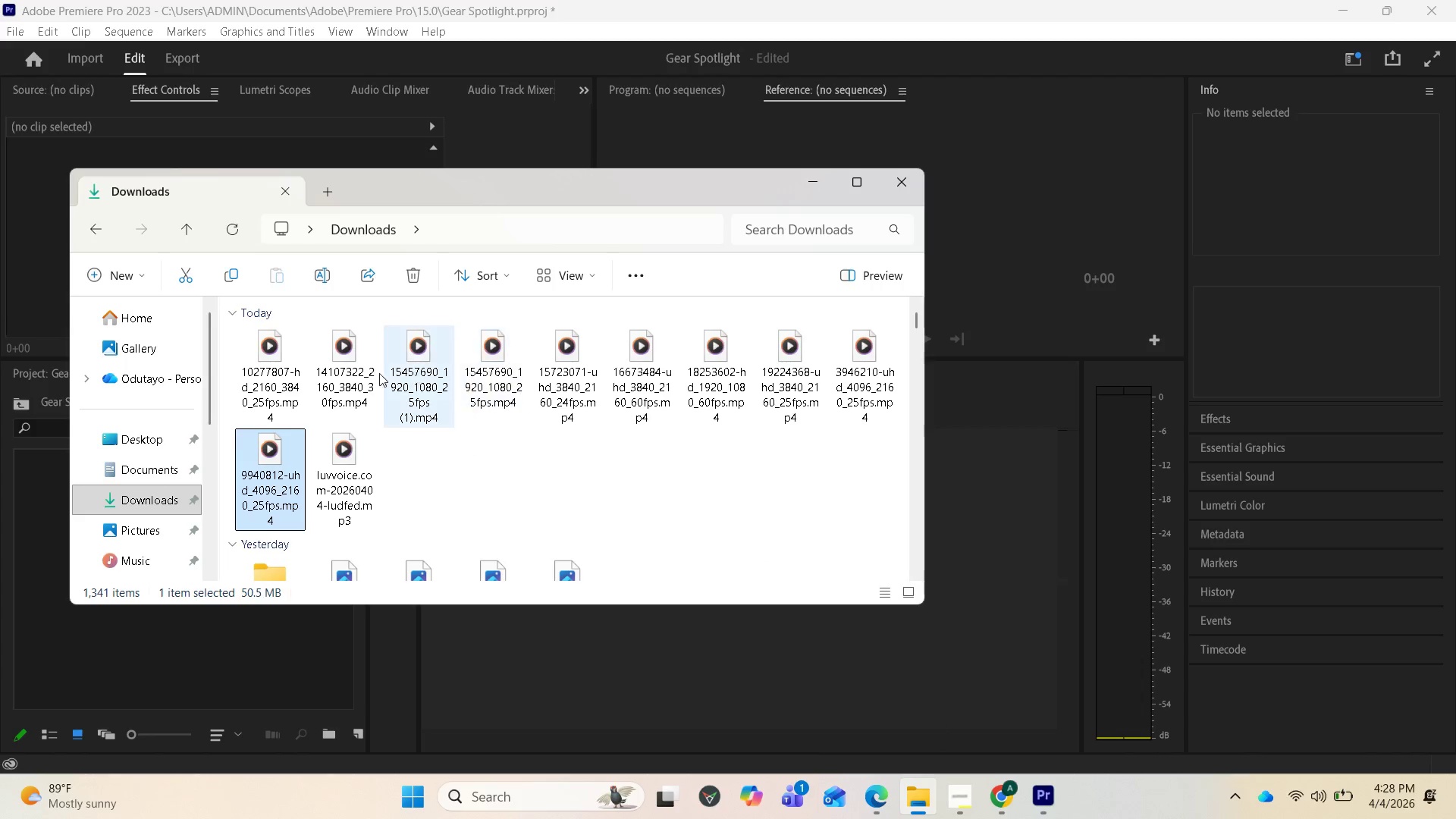 
left_click([284, 369])
 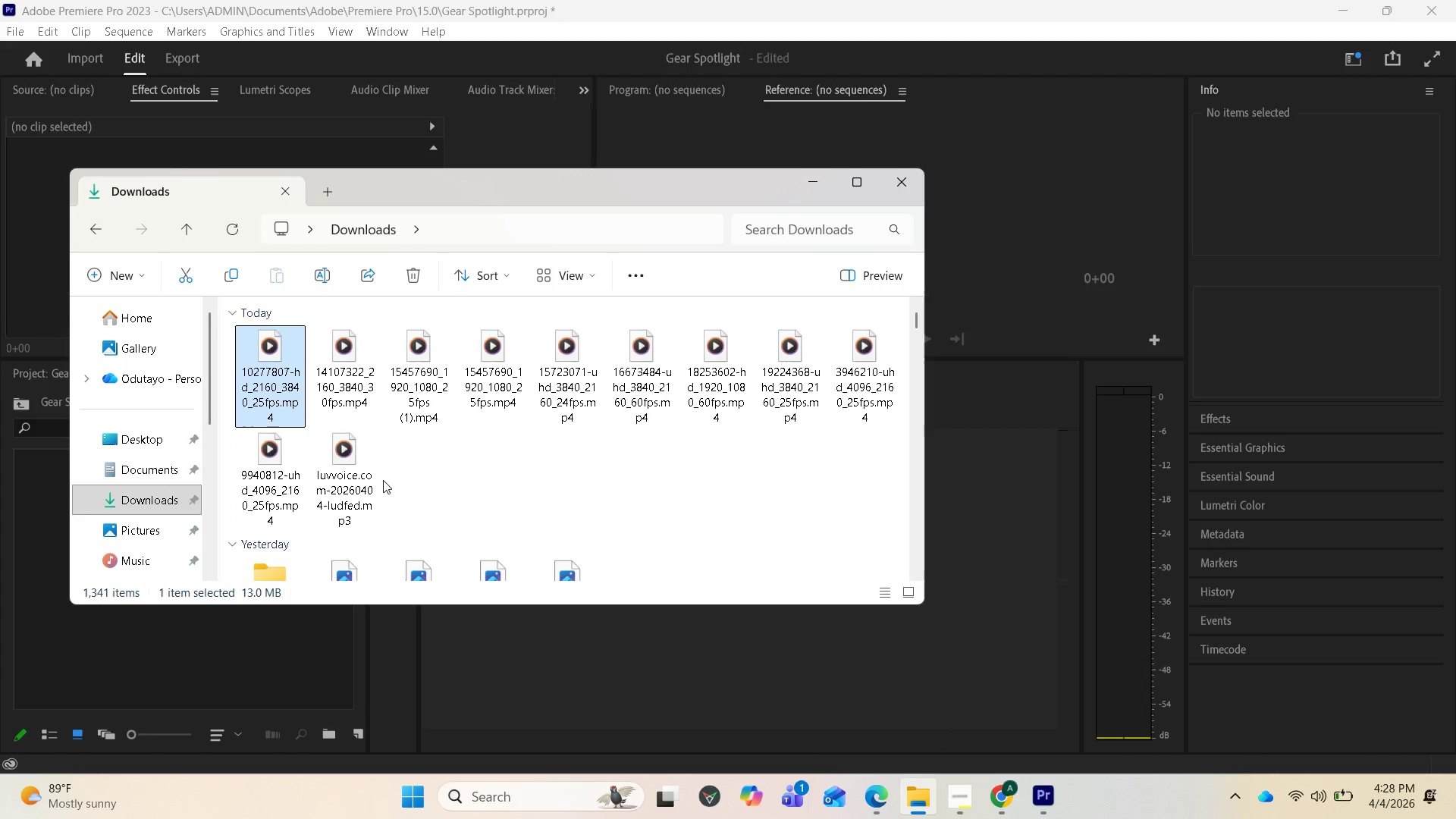 
hold_key(key=ControlLeft, duration=1.25)
left_click([273, 459])
 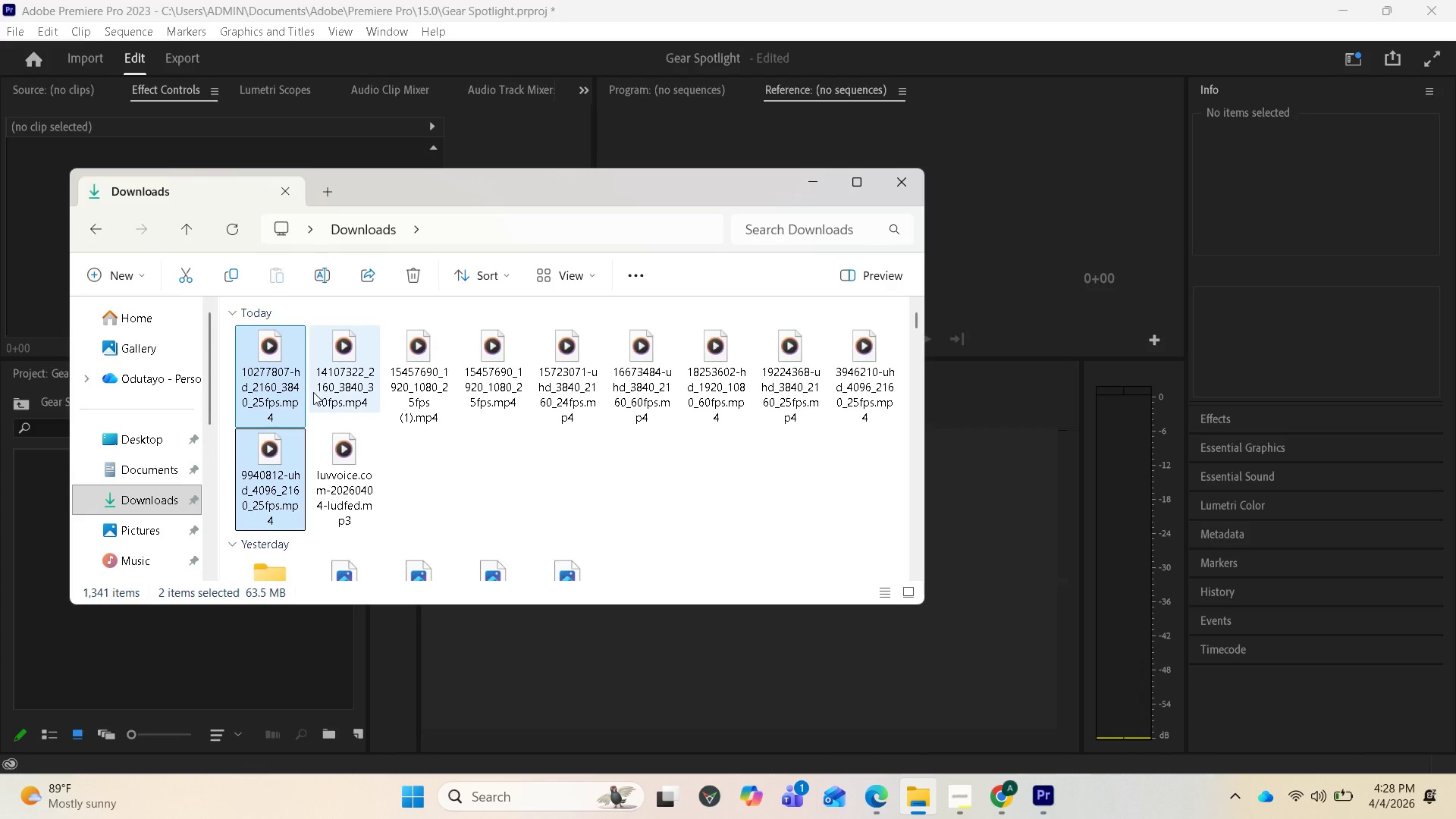 
left_click([290, 376])
 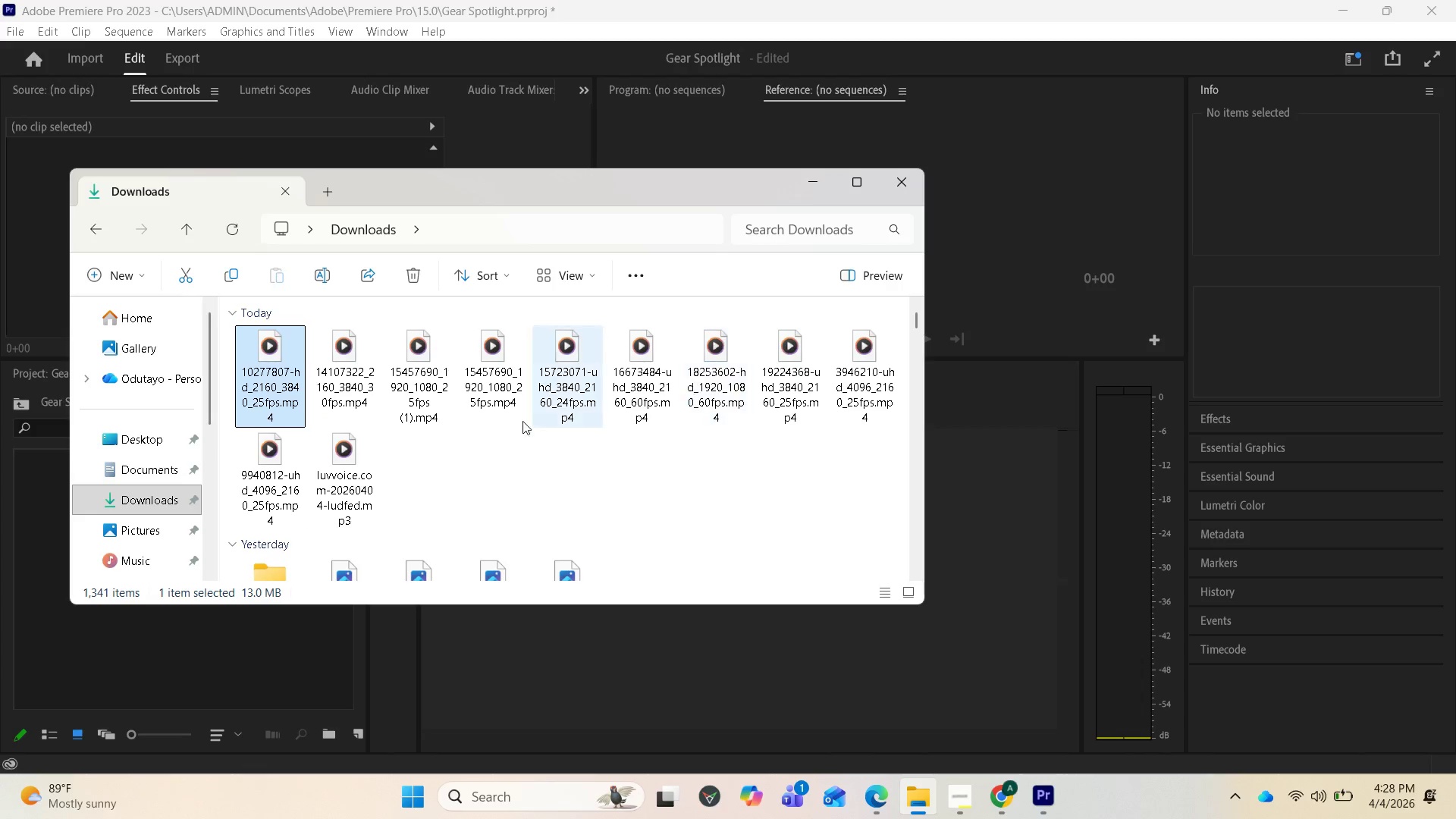 
hold_key(key=ShiftLeft, duration=0.72)
left_click([282, 459])
 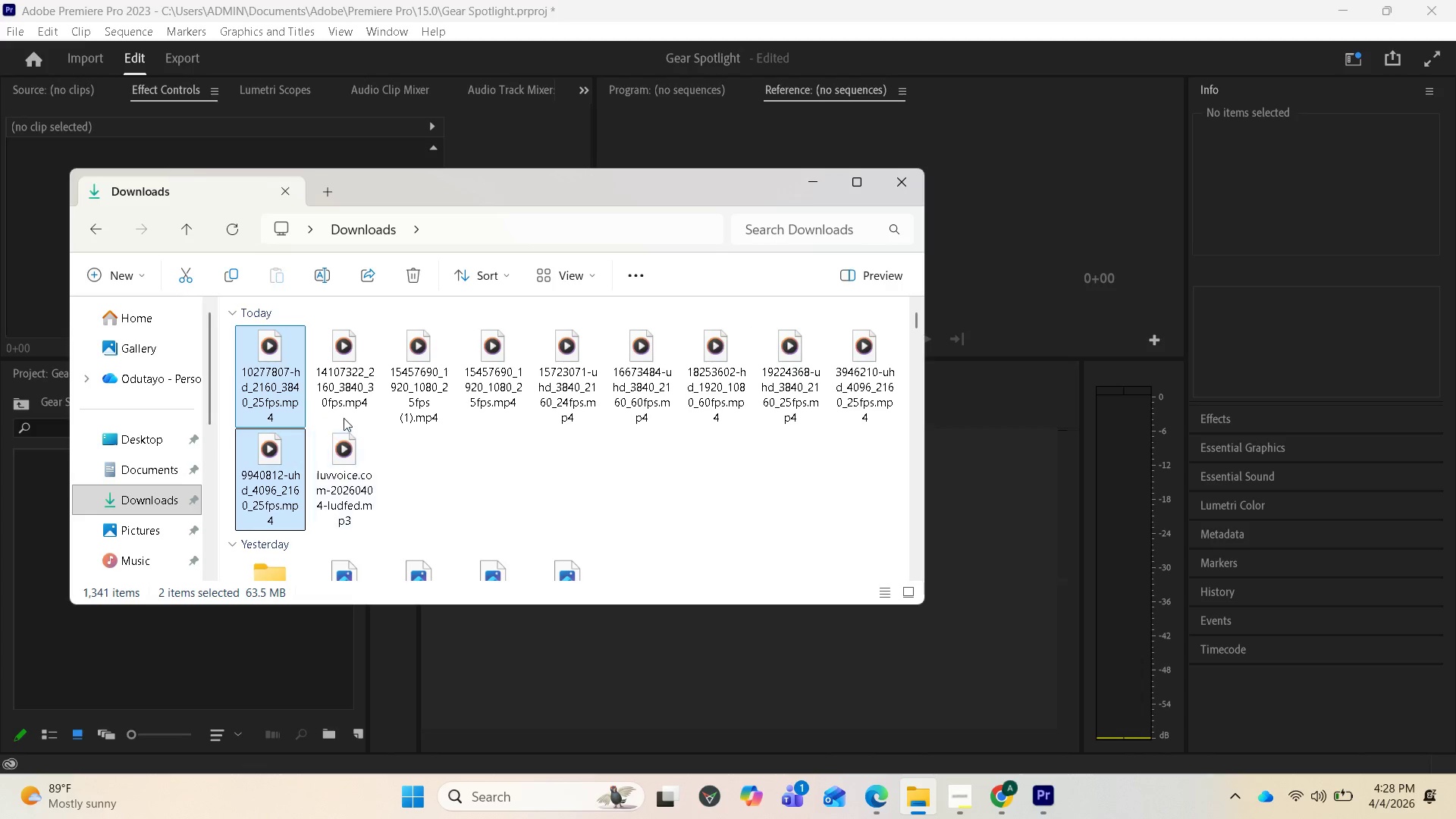 
left_click([287, 381])
 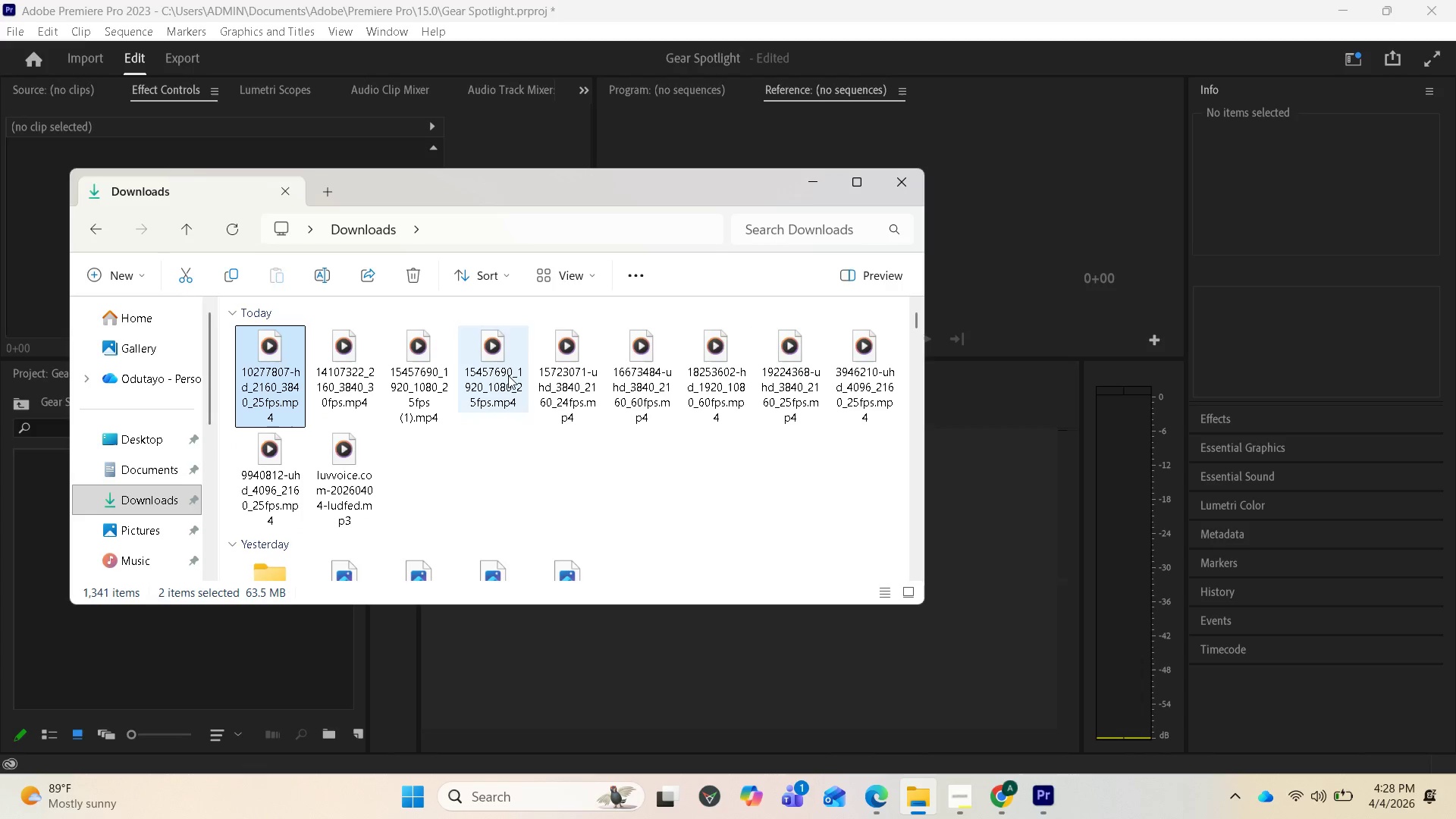 
hold_key(key=ShiftLeft, duration=2.94)
left_click([735, 366])
 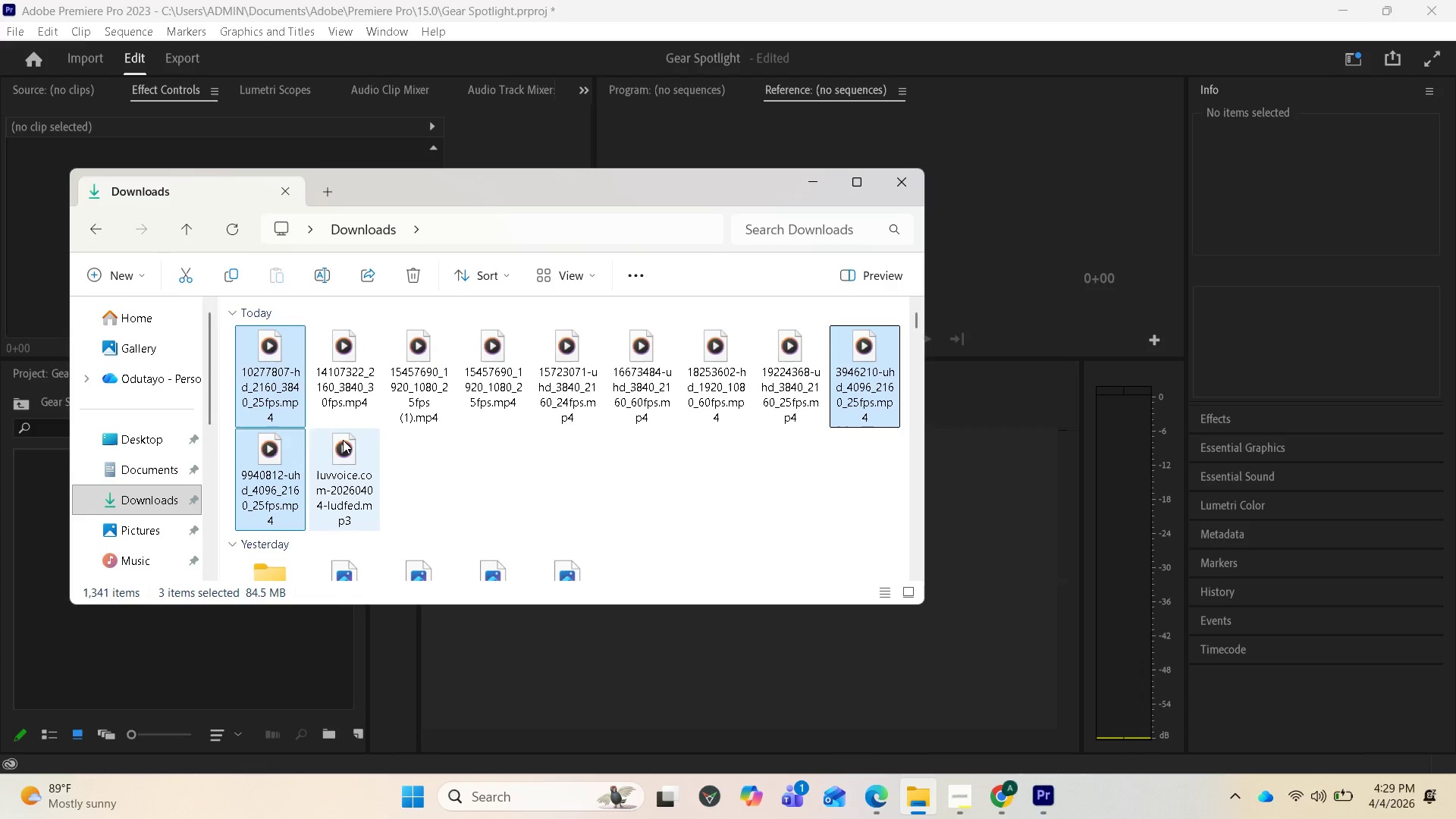 
left_click([278, 371])
 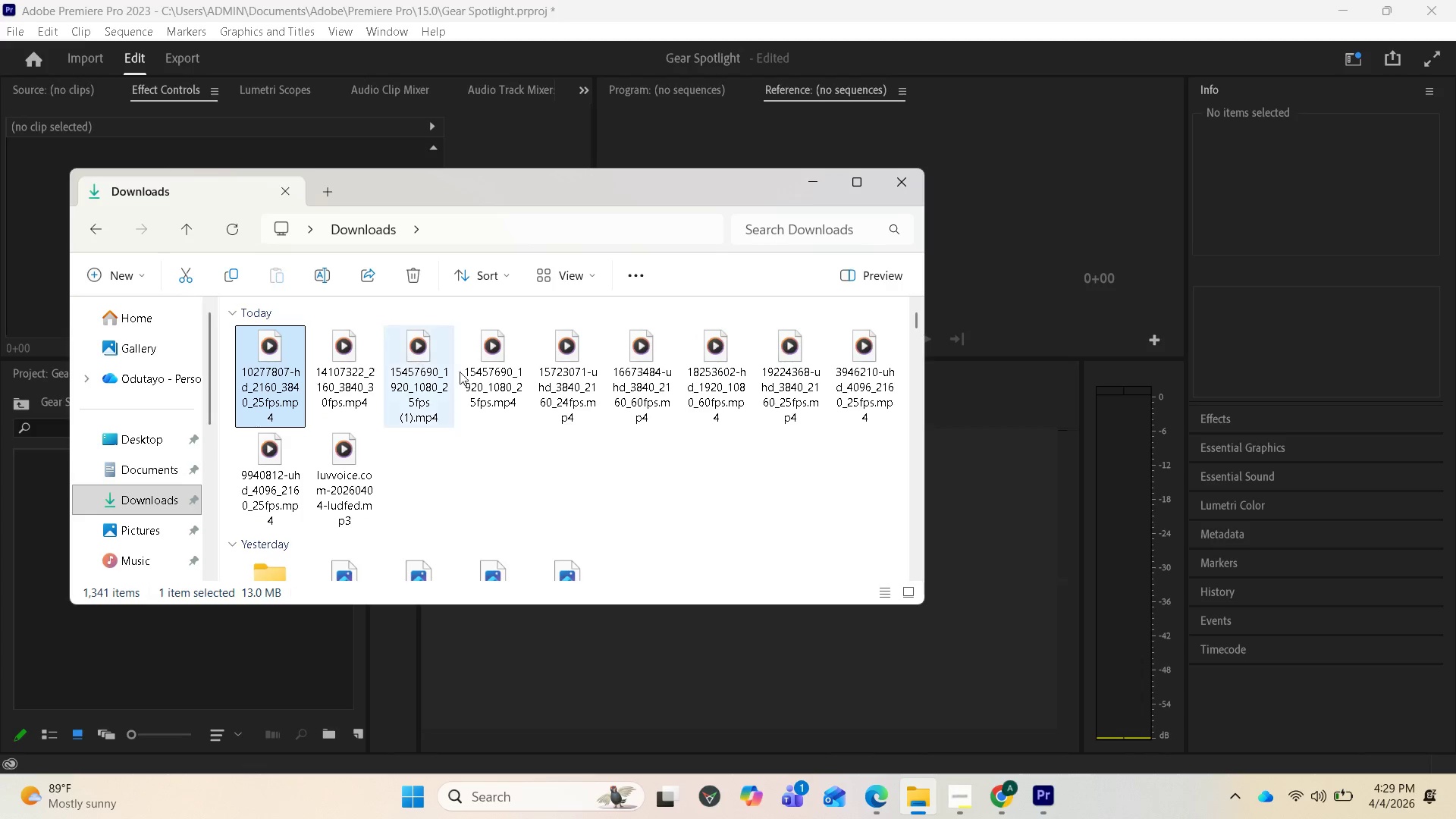 
hold_key(key=ShiftLeft, duration=0.47)
 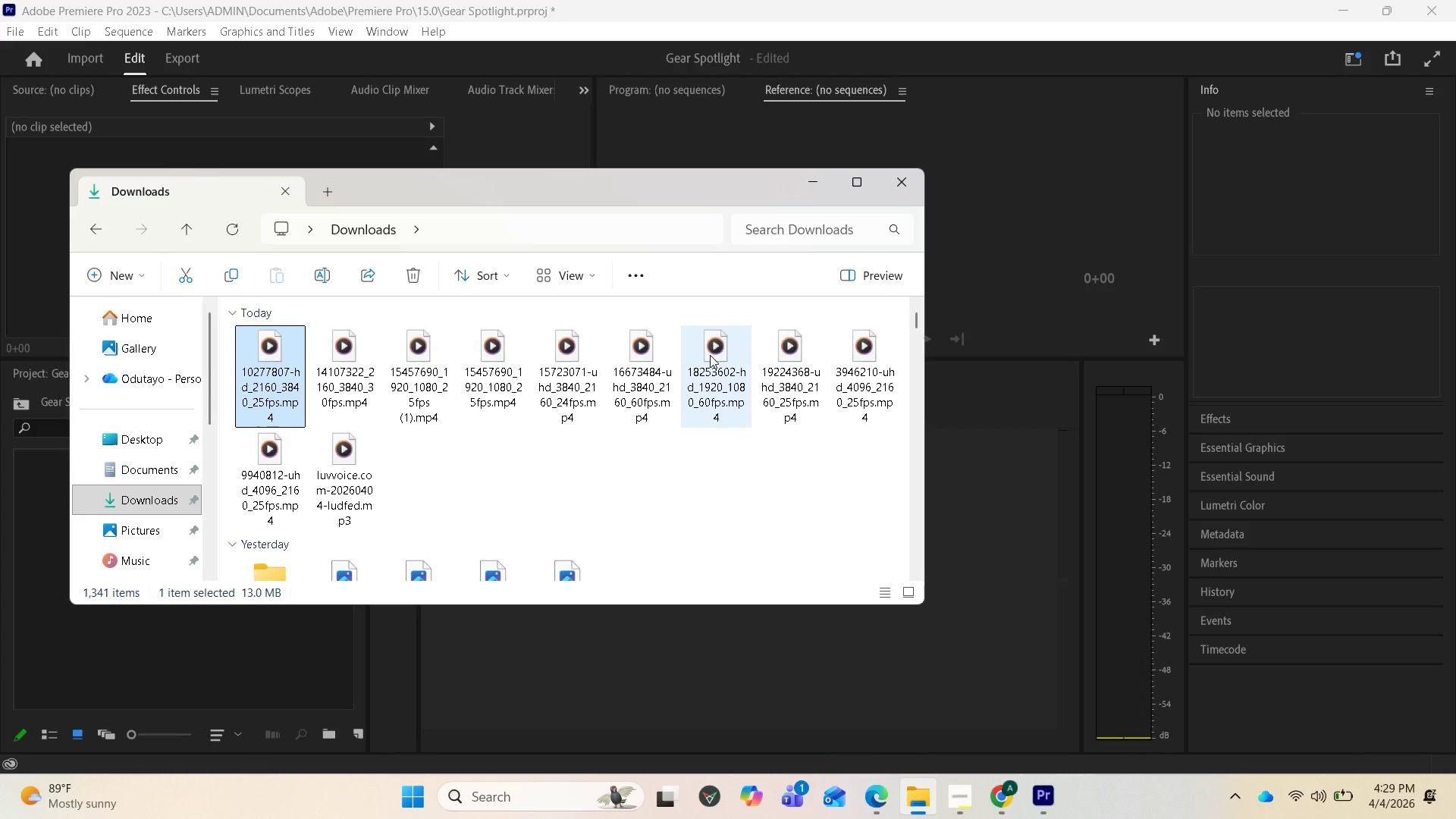 
hold_key(key=ShiftRight, duration=2.95)
left_click([710, 355])
 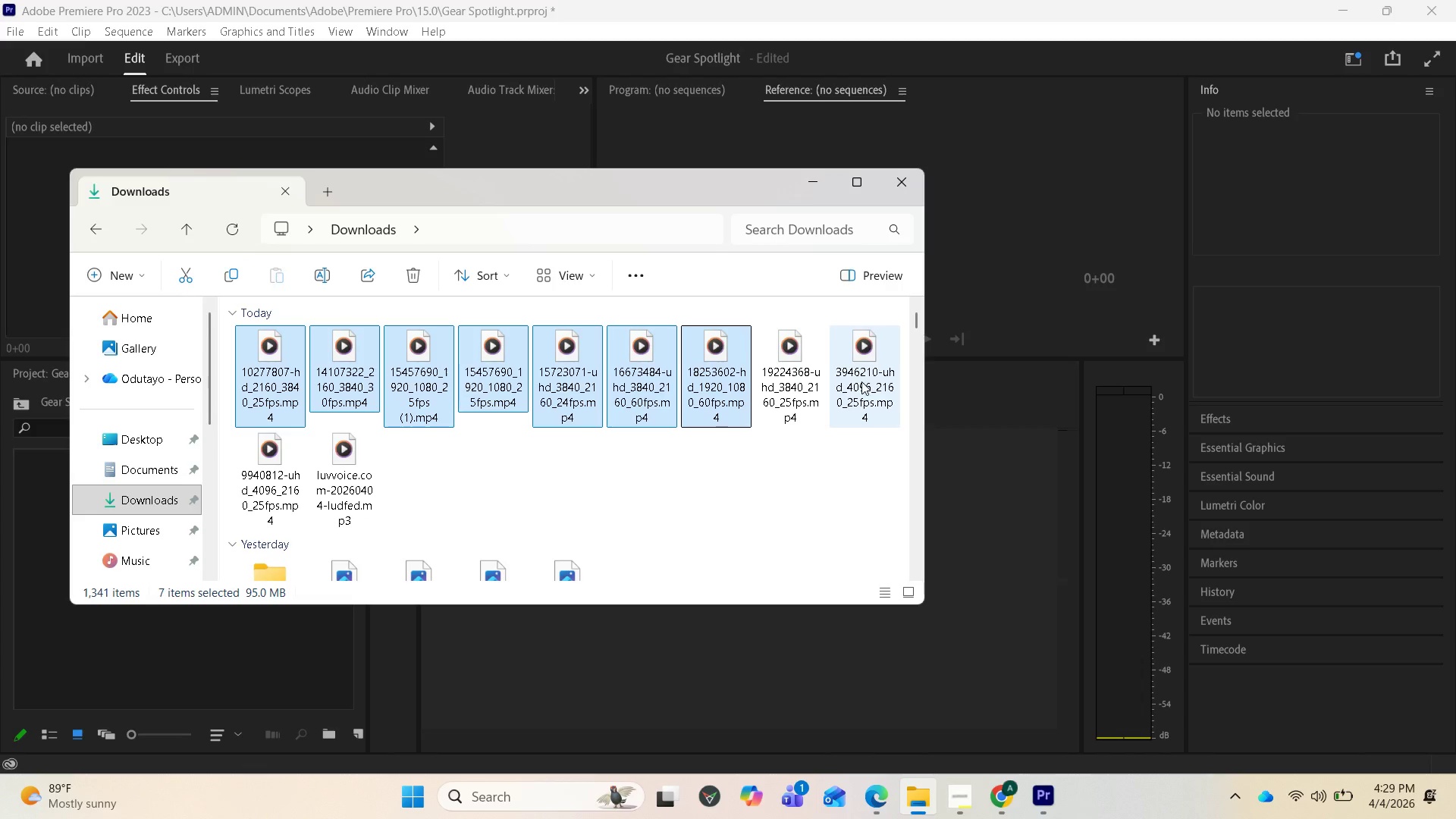 
left_click([861, 381])
 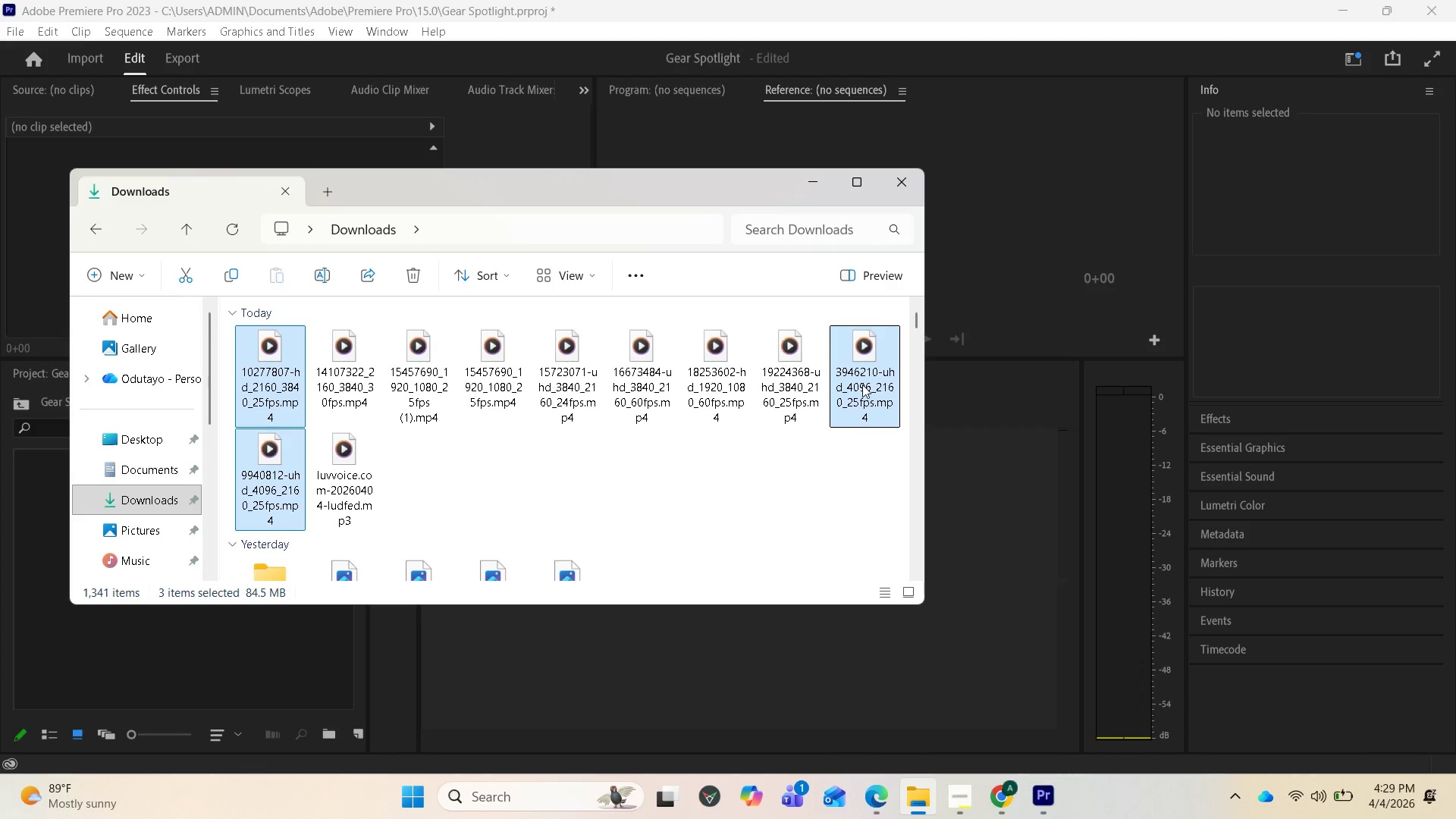 
hold_key(key=ShiftRight, duration=4.3)
left_click([409, 391])
 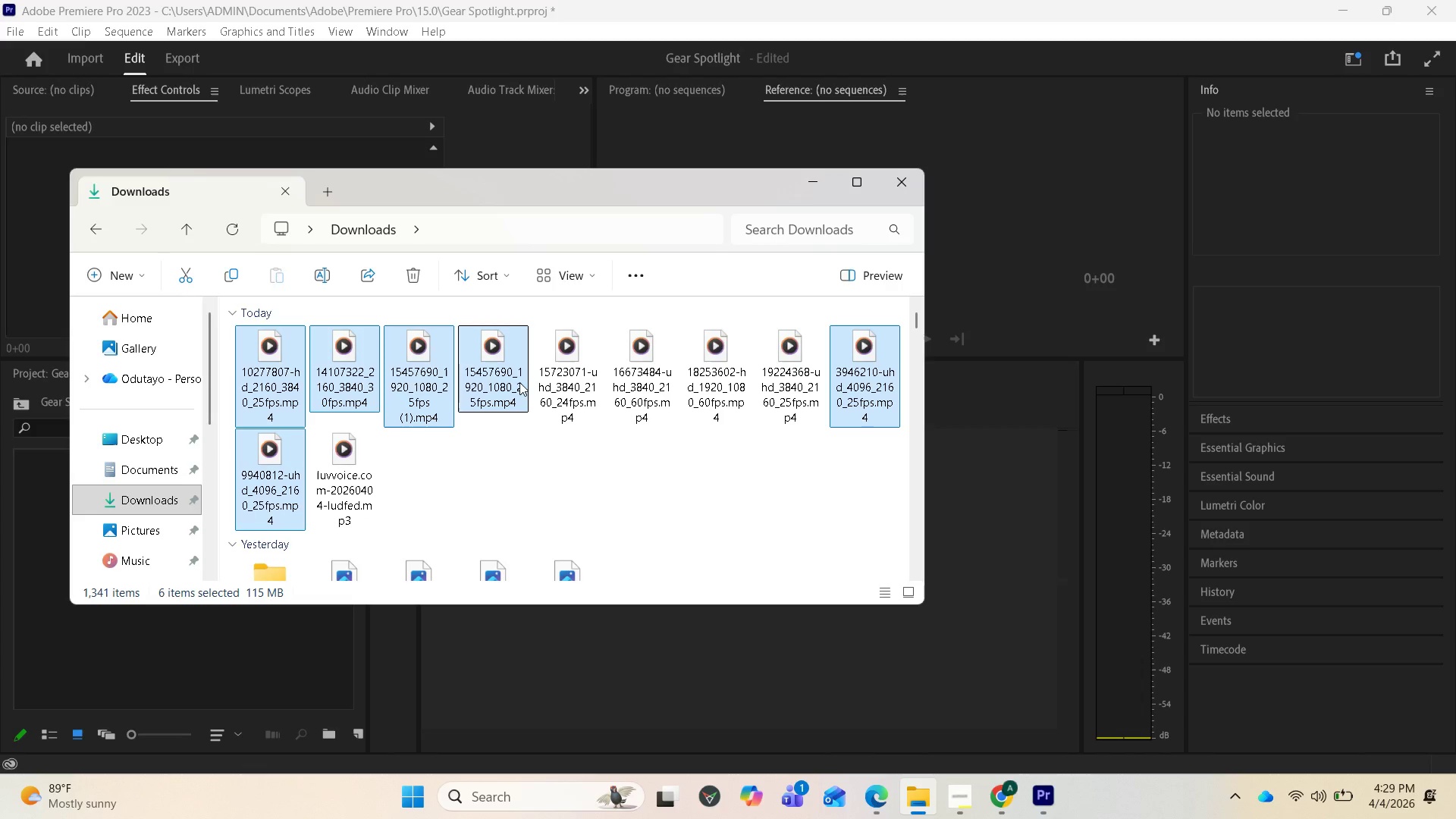 
left_click([557, 380])
 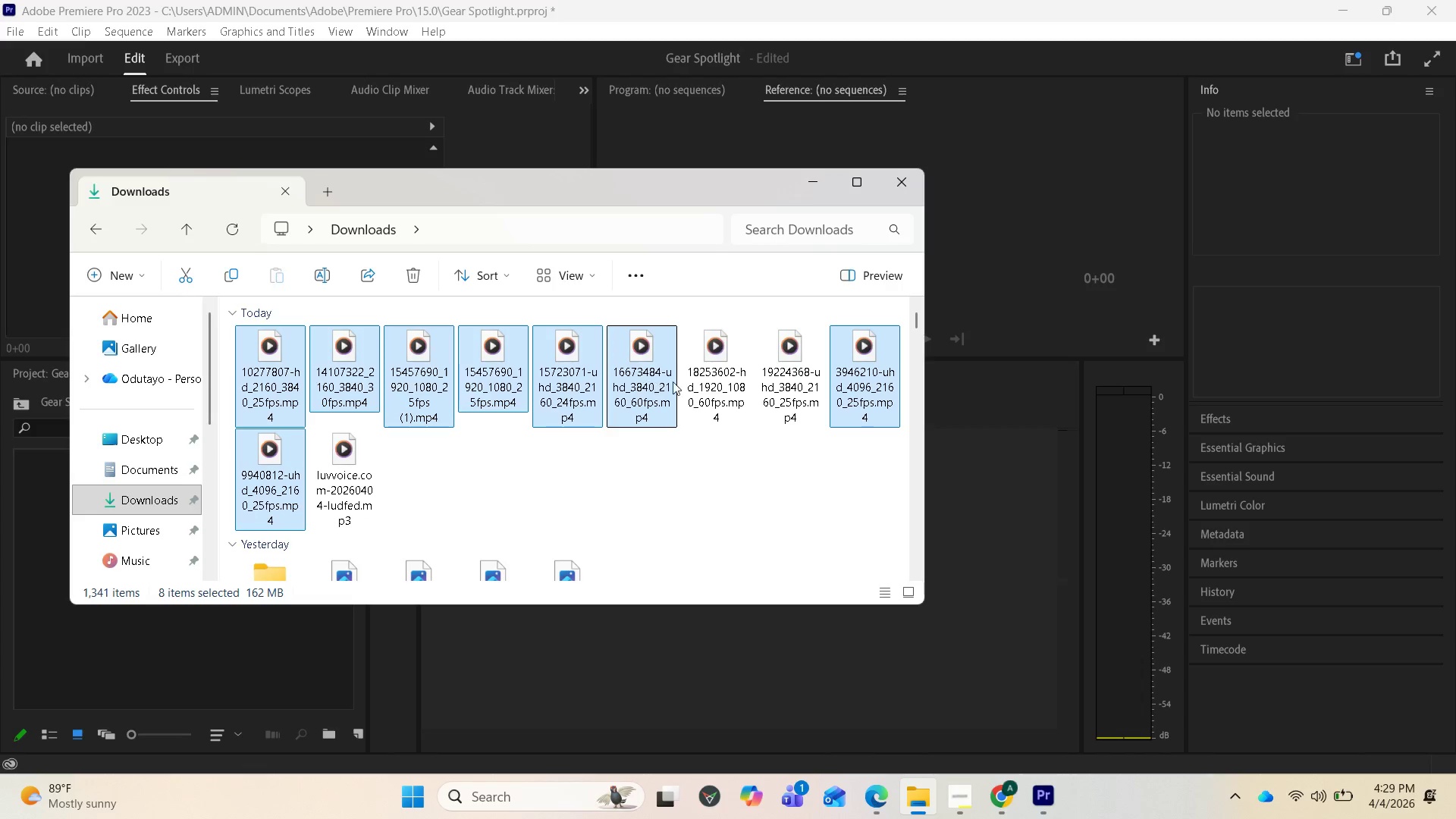 
left_click([711, 375])
 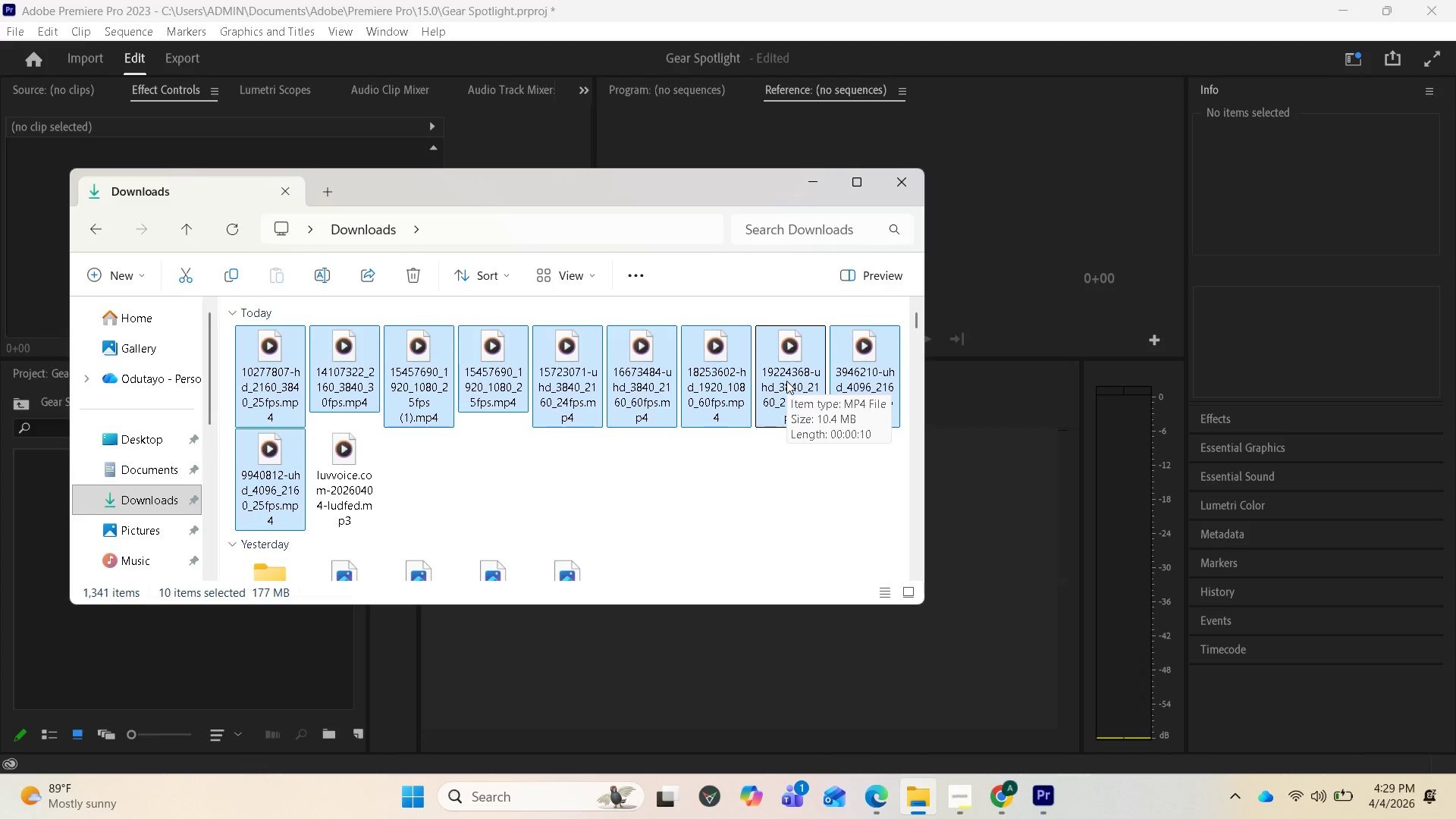 
left_click_drag(start_coordinate=[747, 384], to_coordinate=[202, 678])
 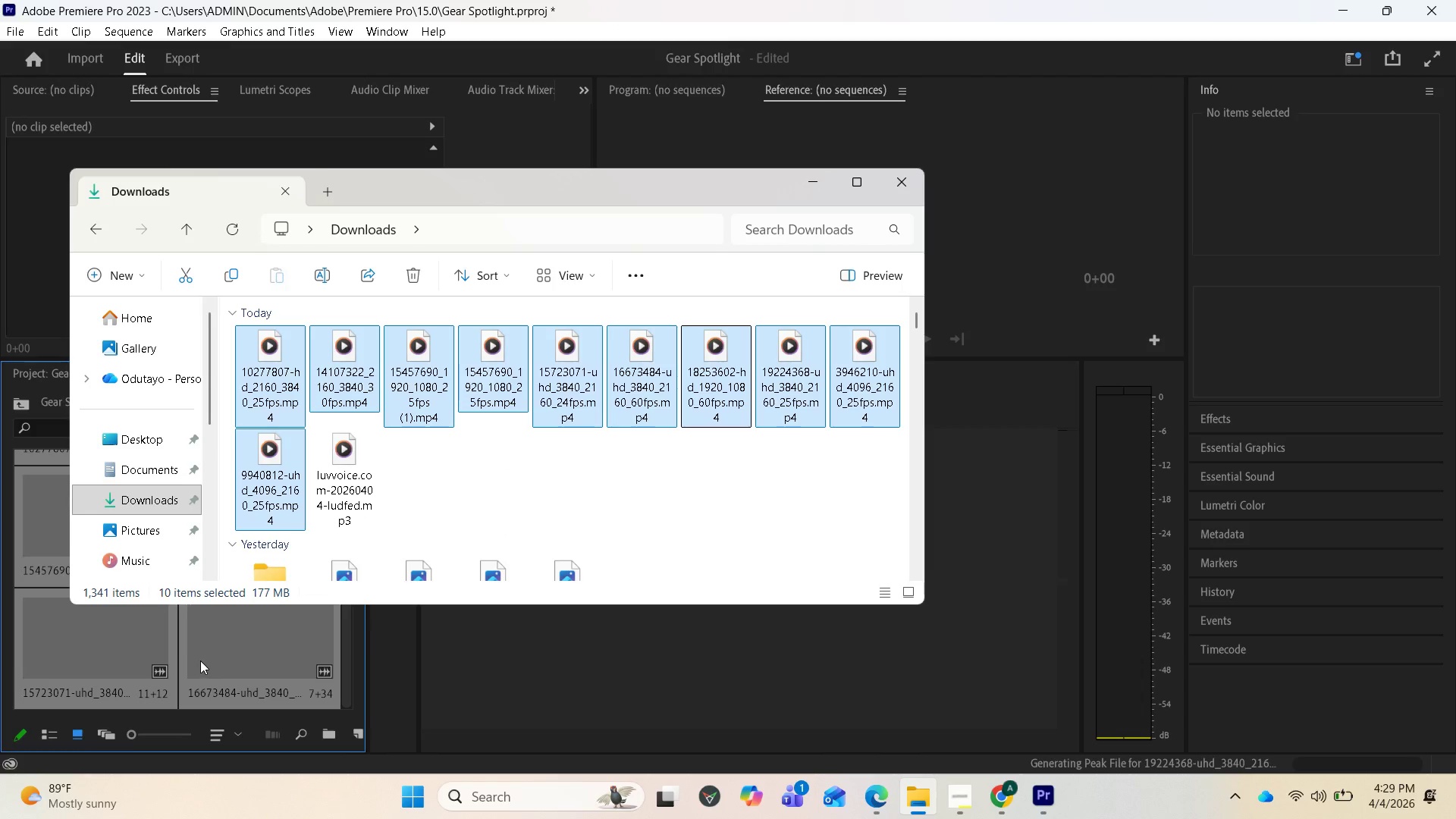 
scroll: coordinate [208, 667], scroll_direction: down, amount: 2.0
 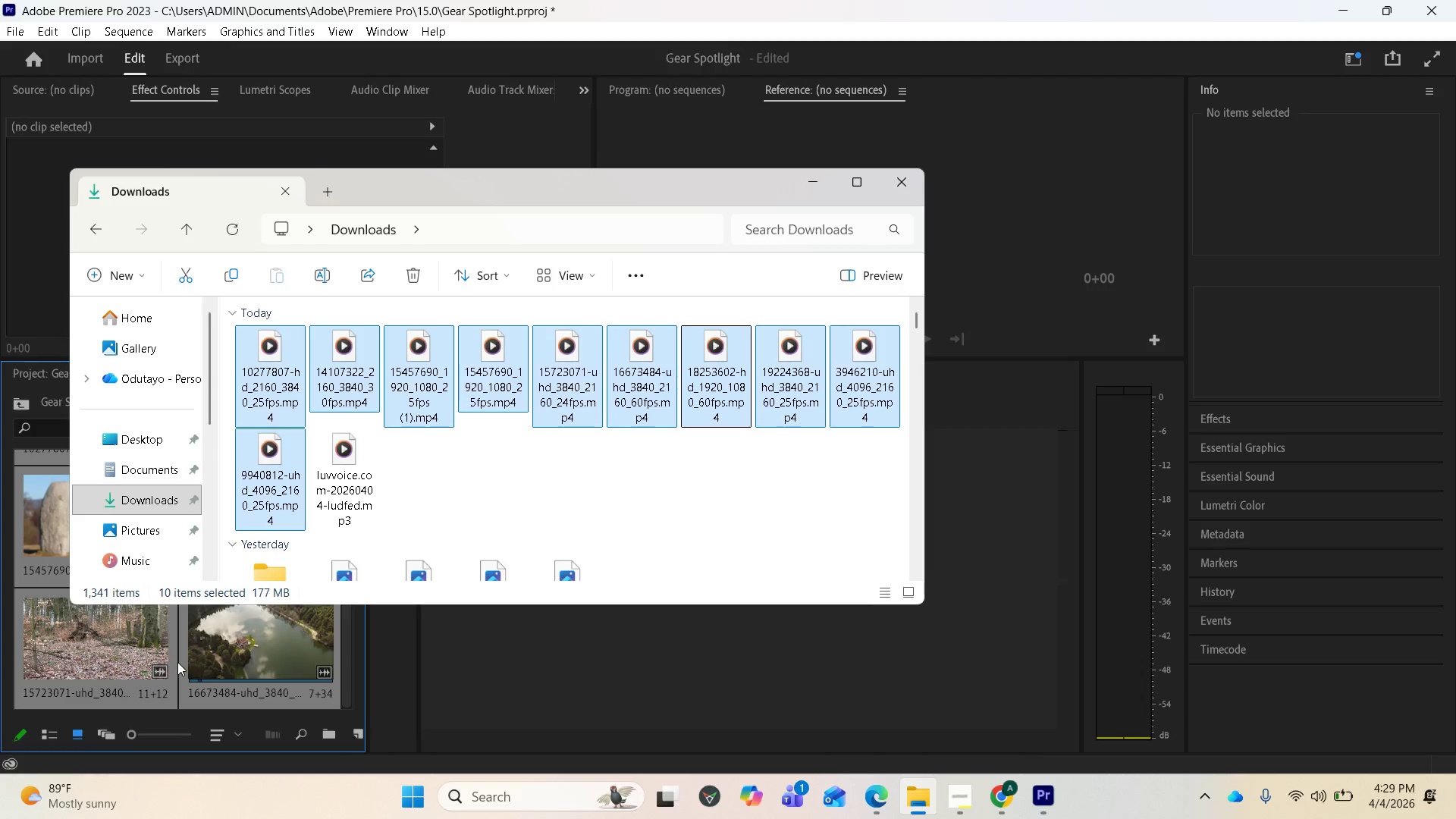 
left_click([177, 662])
 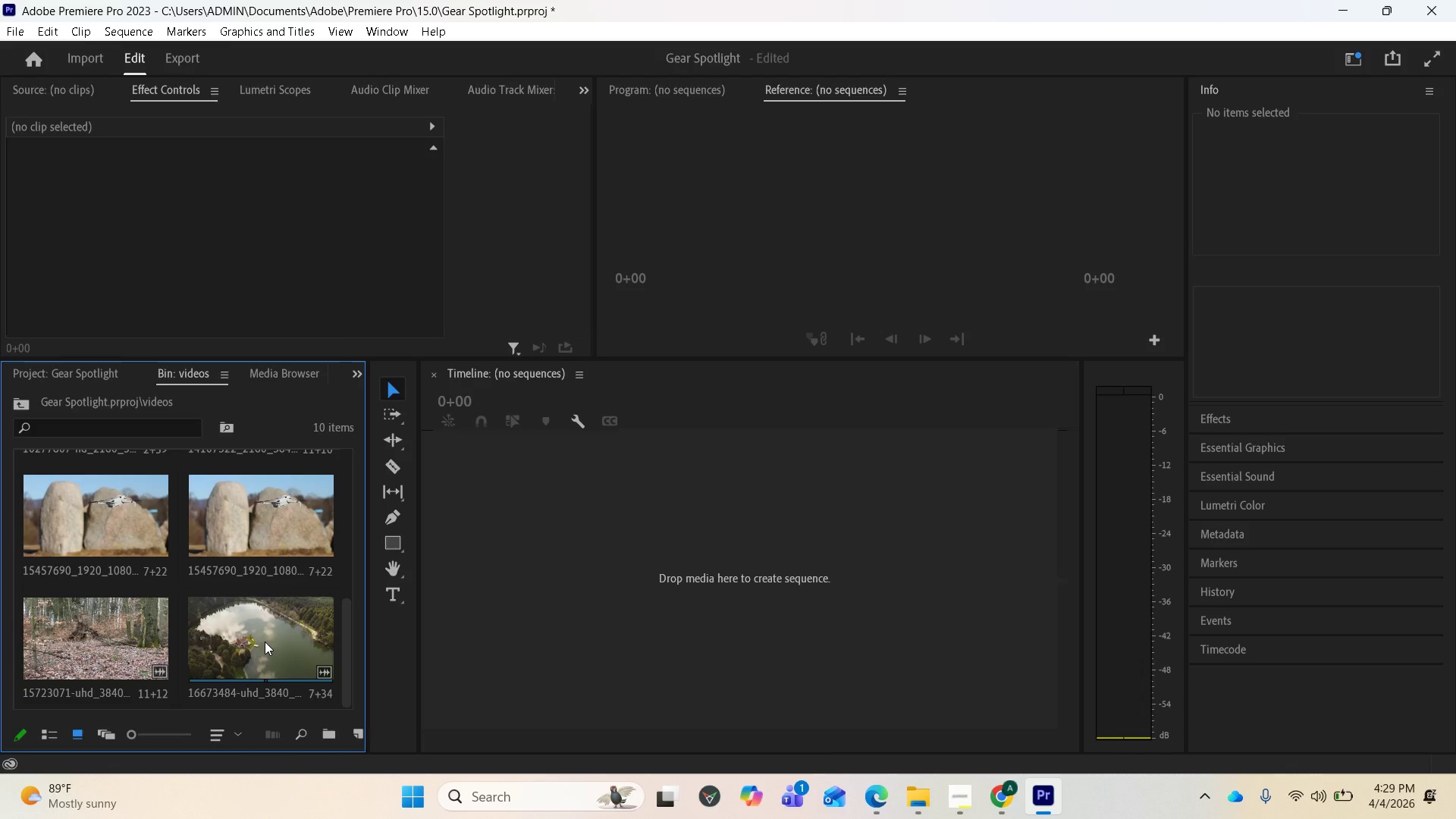 
scroll: coordinate [270, 641], scroll_direction: none, amount: 0.0
 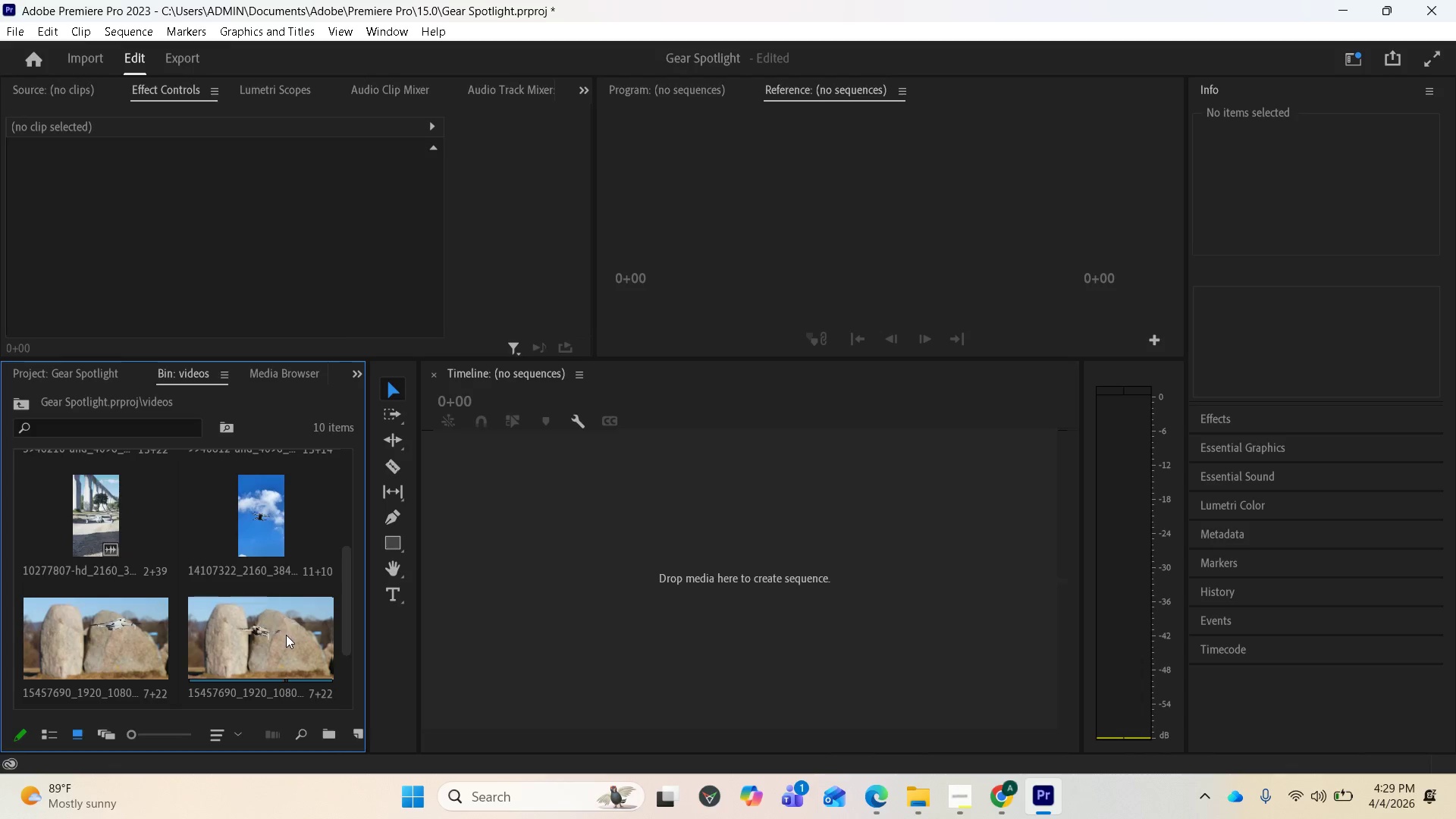 
scroll: coordinate [287, 634], scroll_direction: up, amount: 3.0
 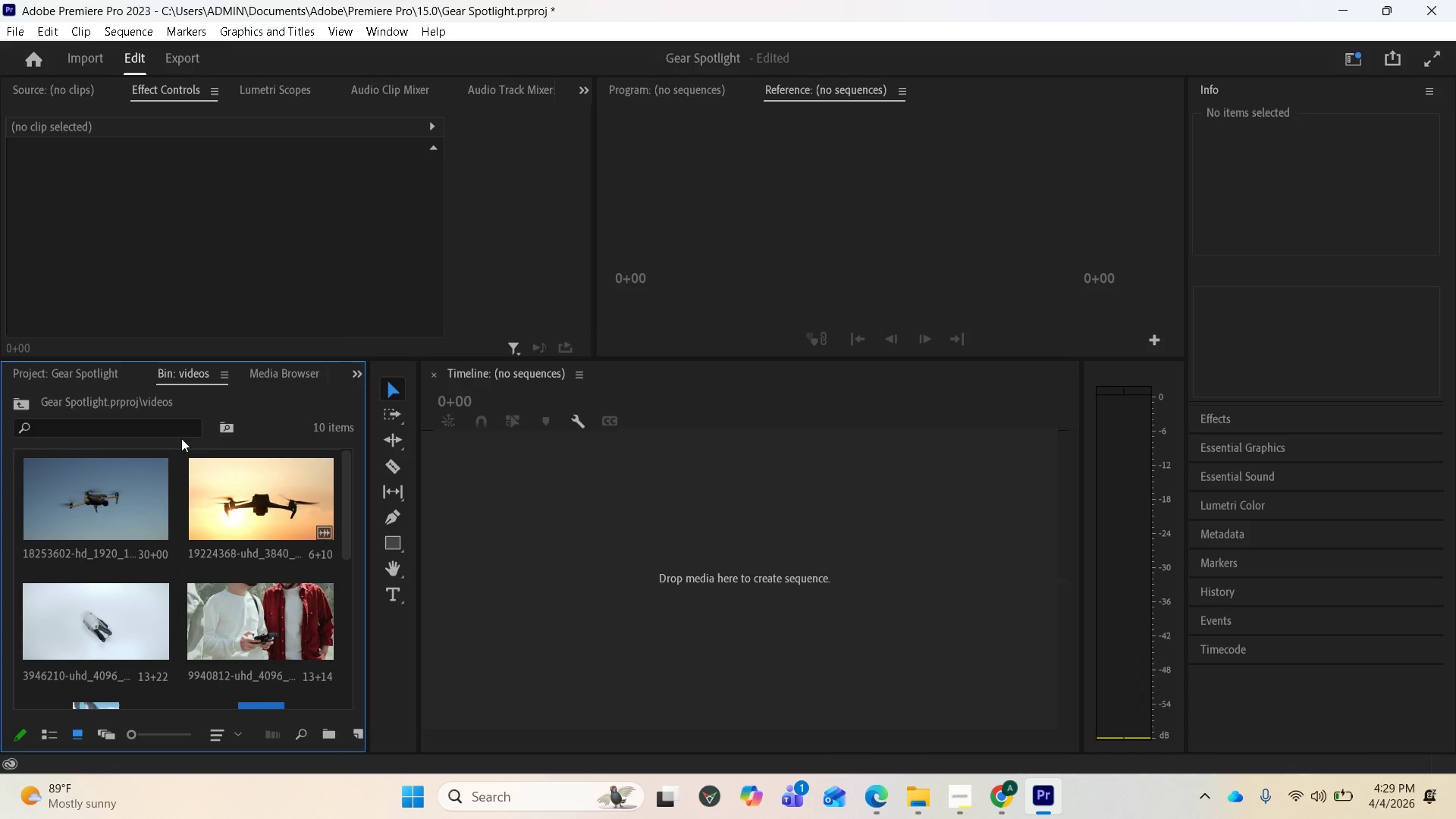 
scroll: coordinate [240, 567], scroll_direction: down, amount: 6.0
 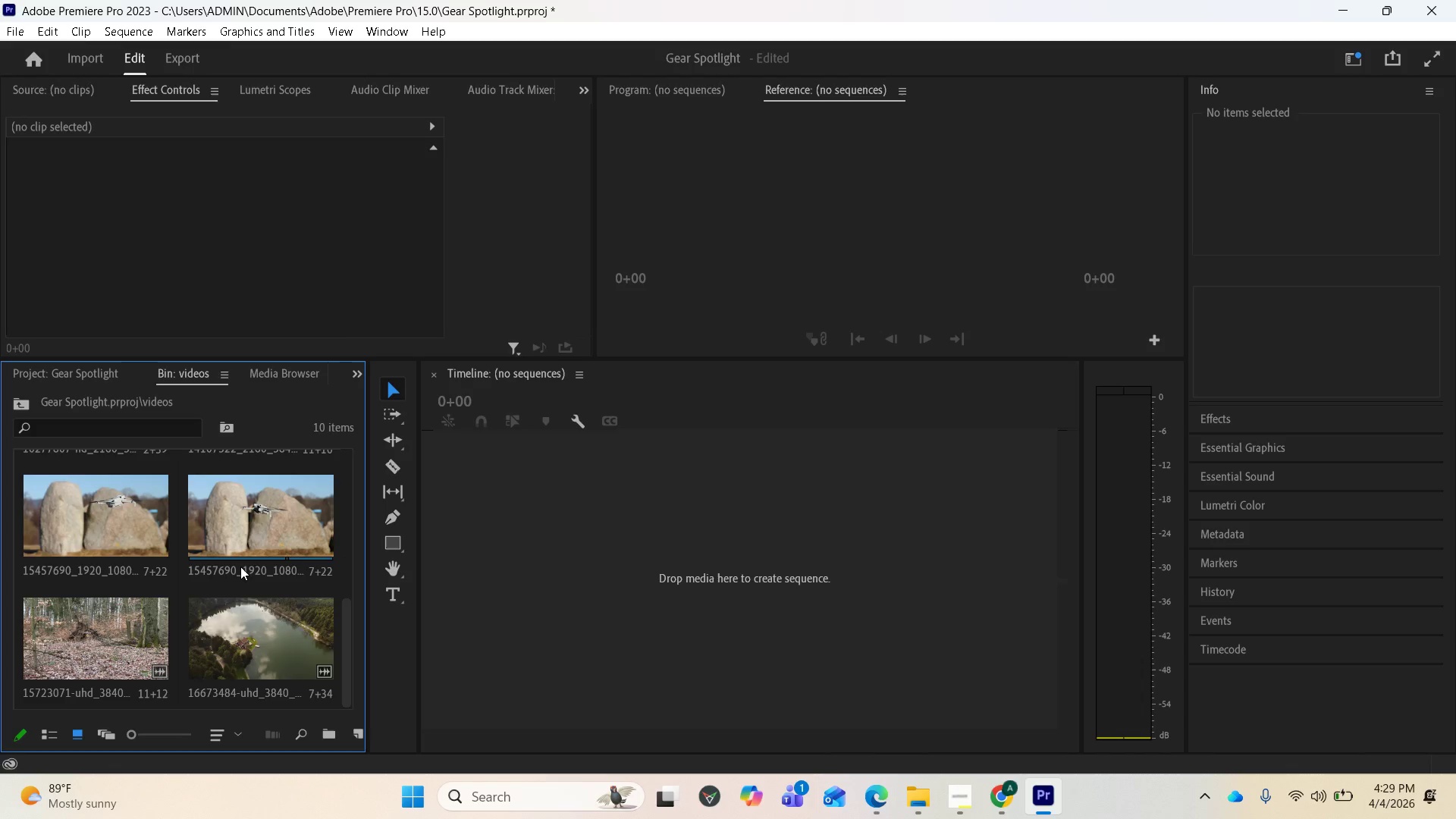 
scroll: coordinate [166, 502], scroll_direction: up, amount: 2.0
 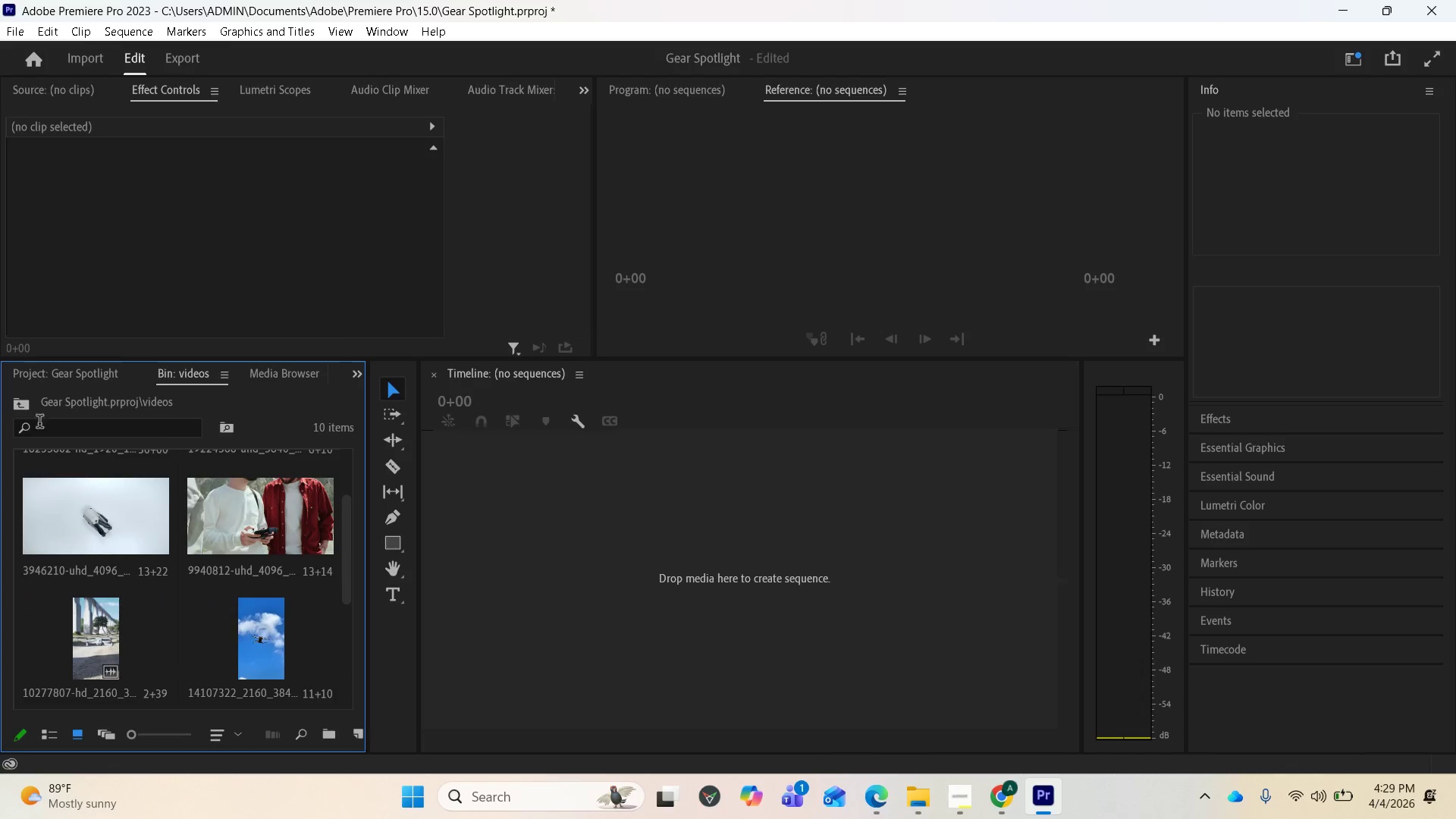 
mouse_move([30, 400])
 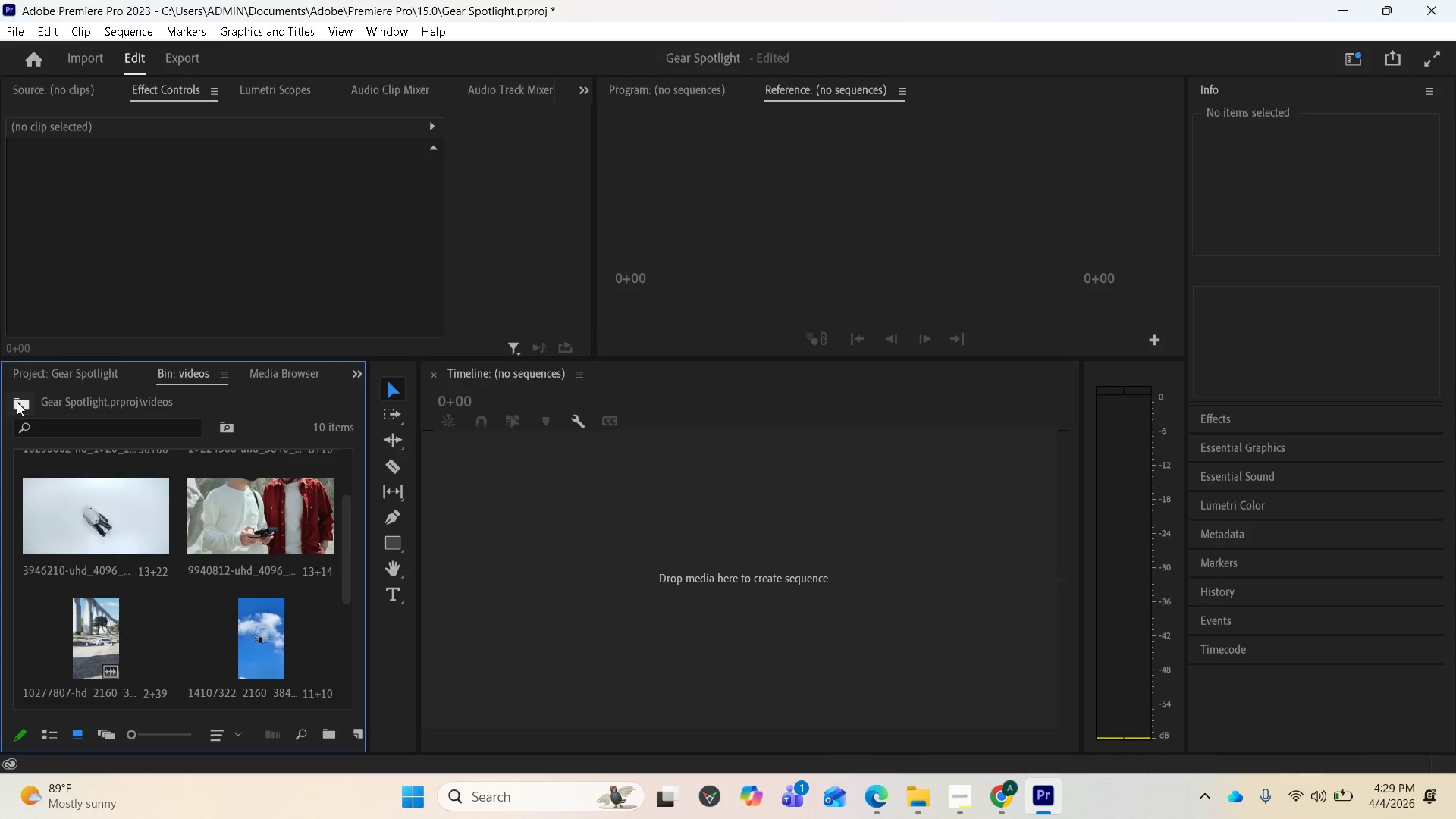 
left_click([17, 402])
 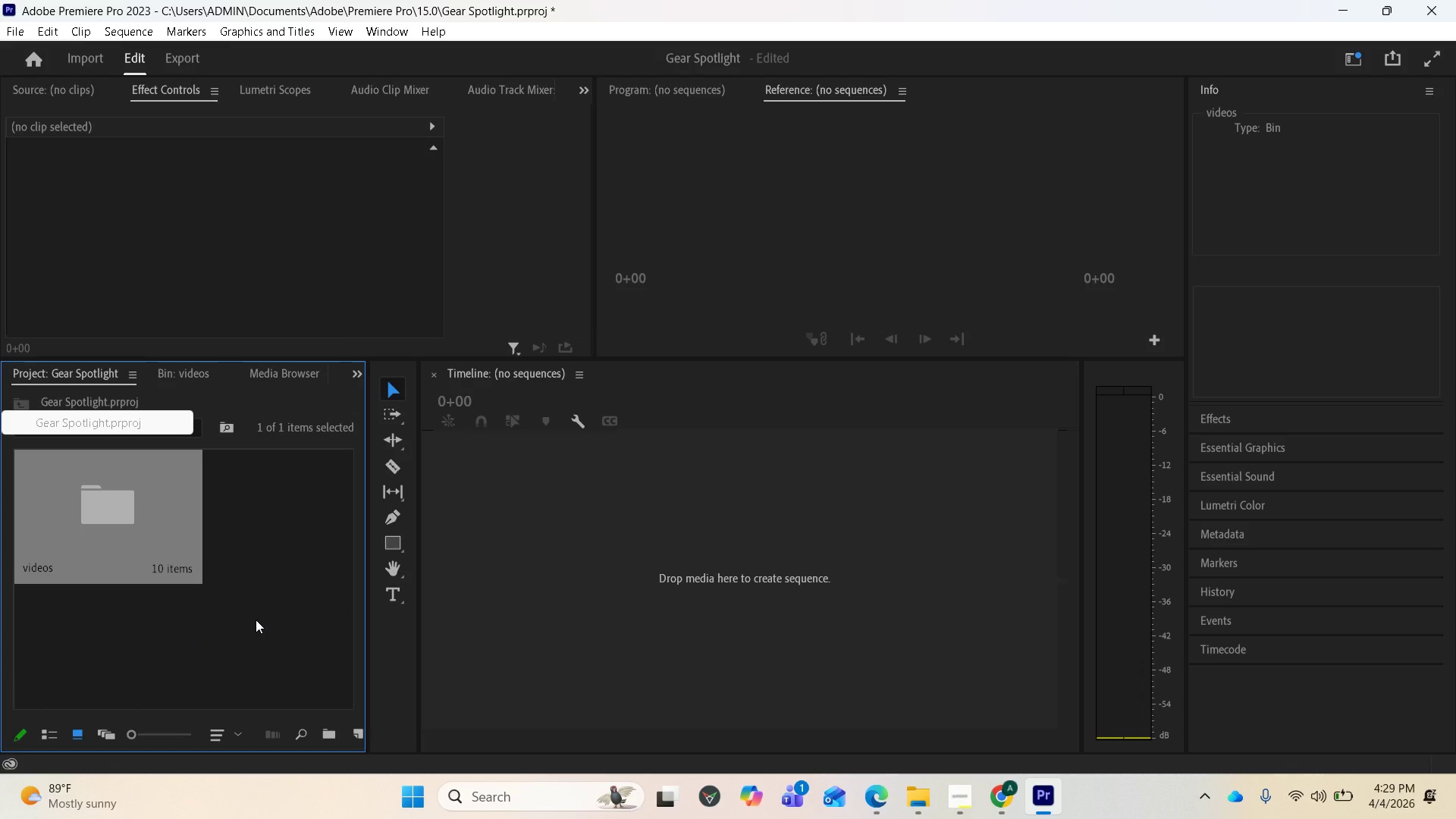 
right_click([256, 620])
 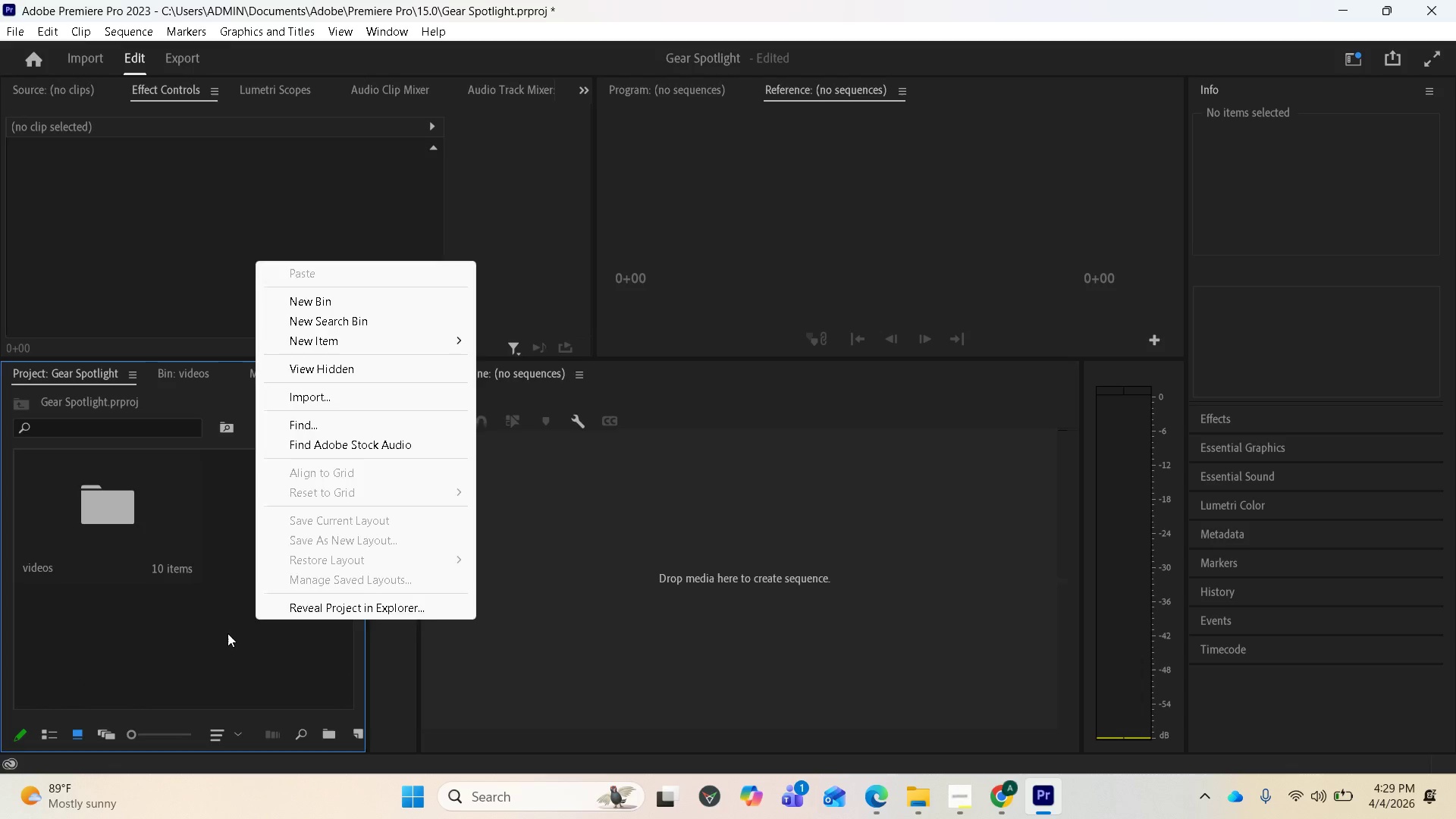 
left_click([228, 633])
 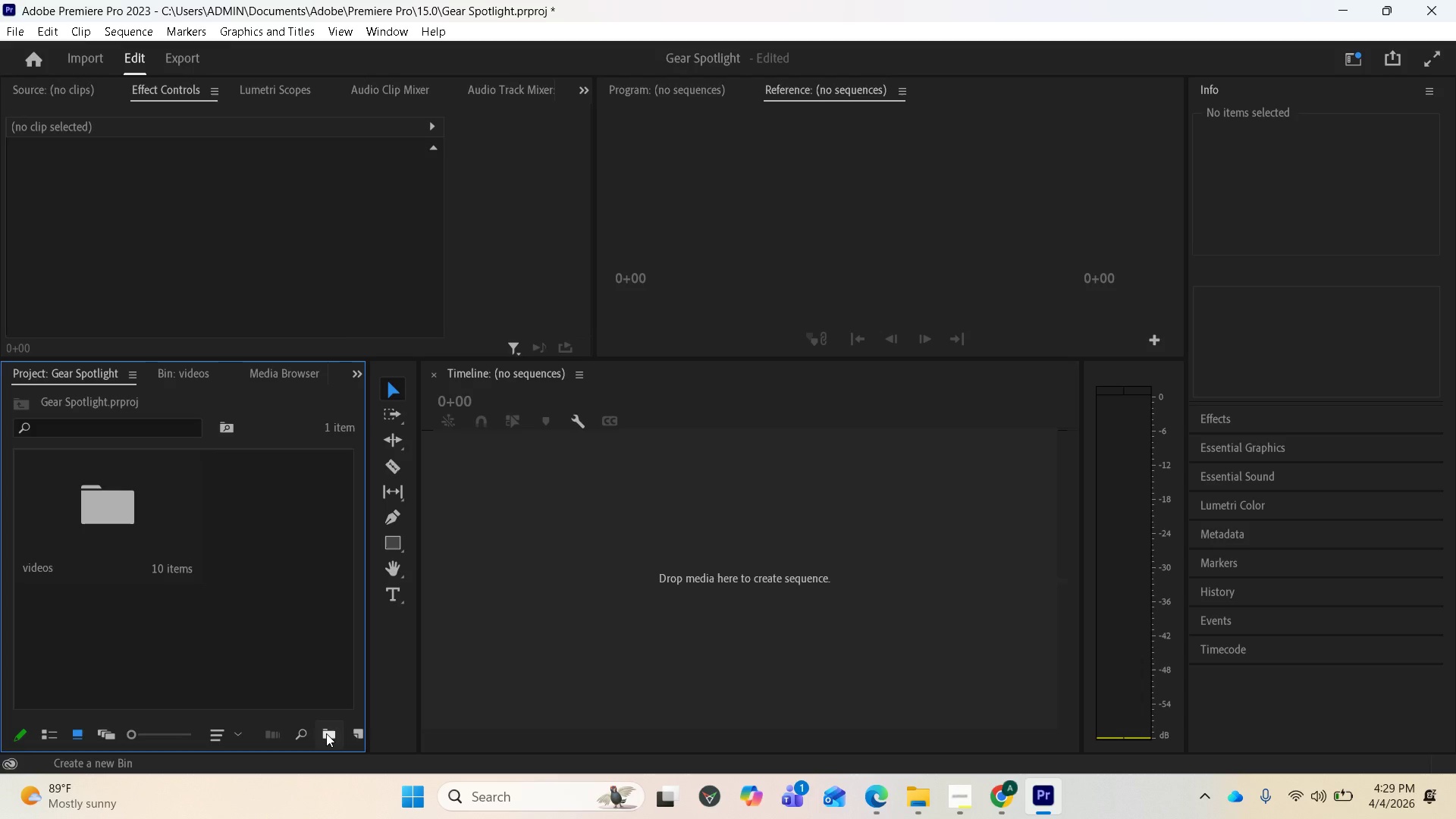 
left_click([327, 733])
 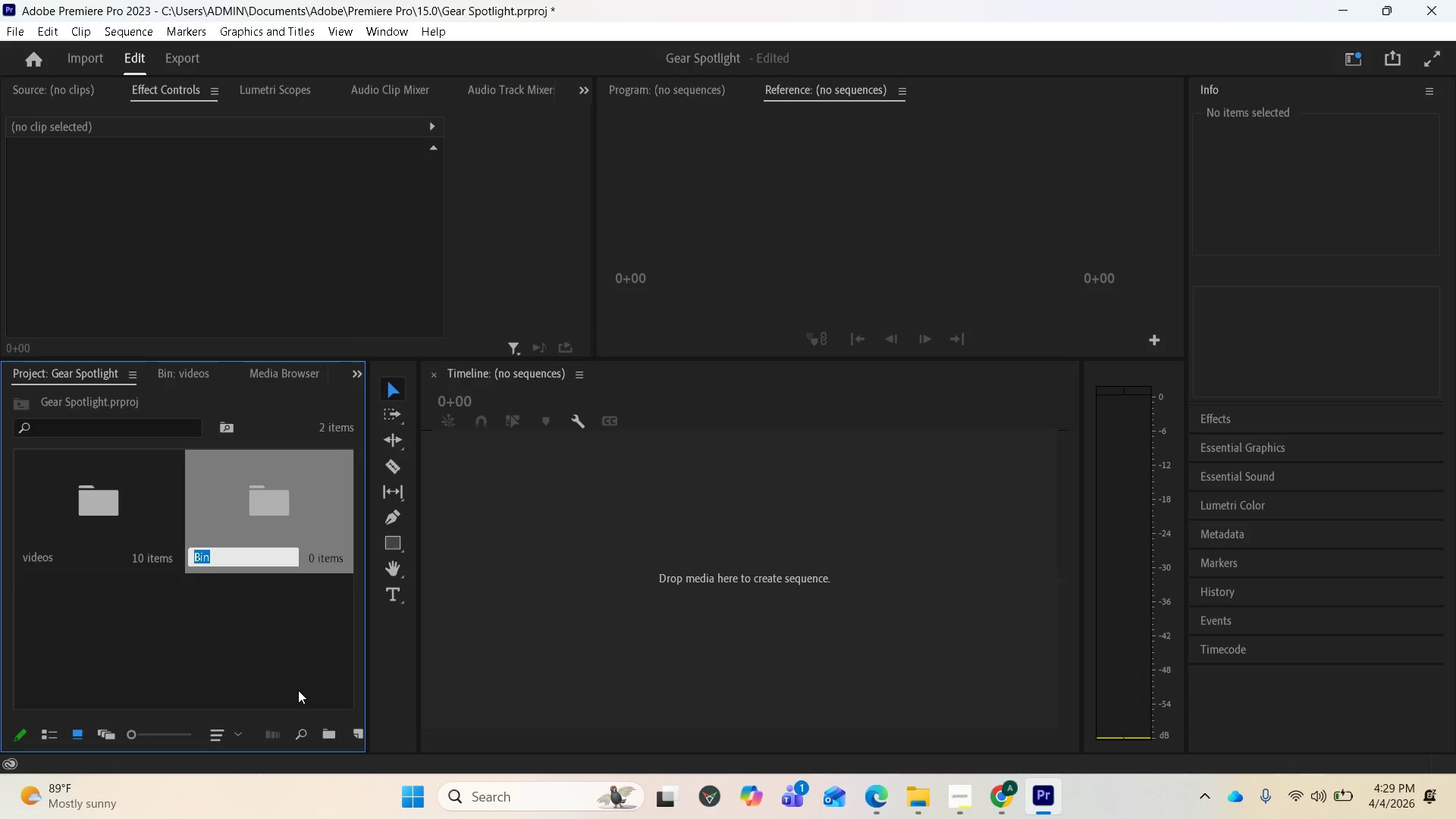 
type(audio)
 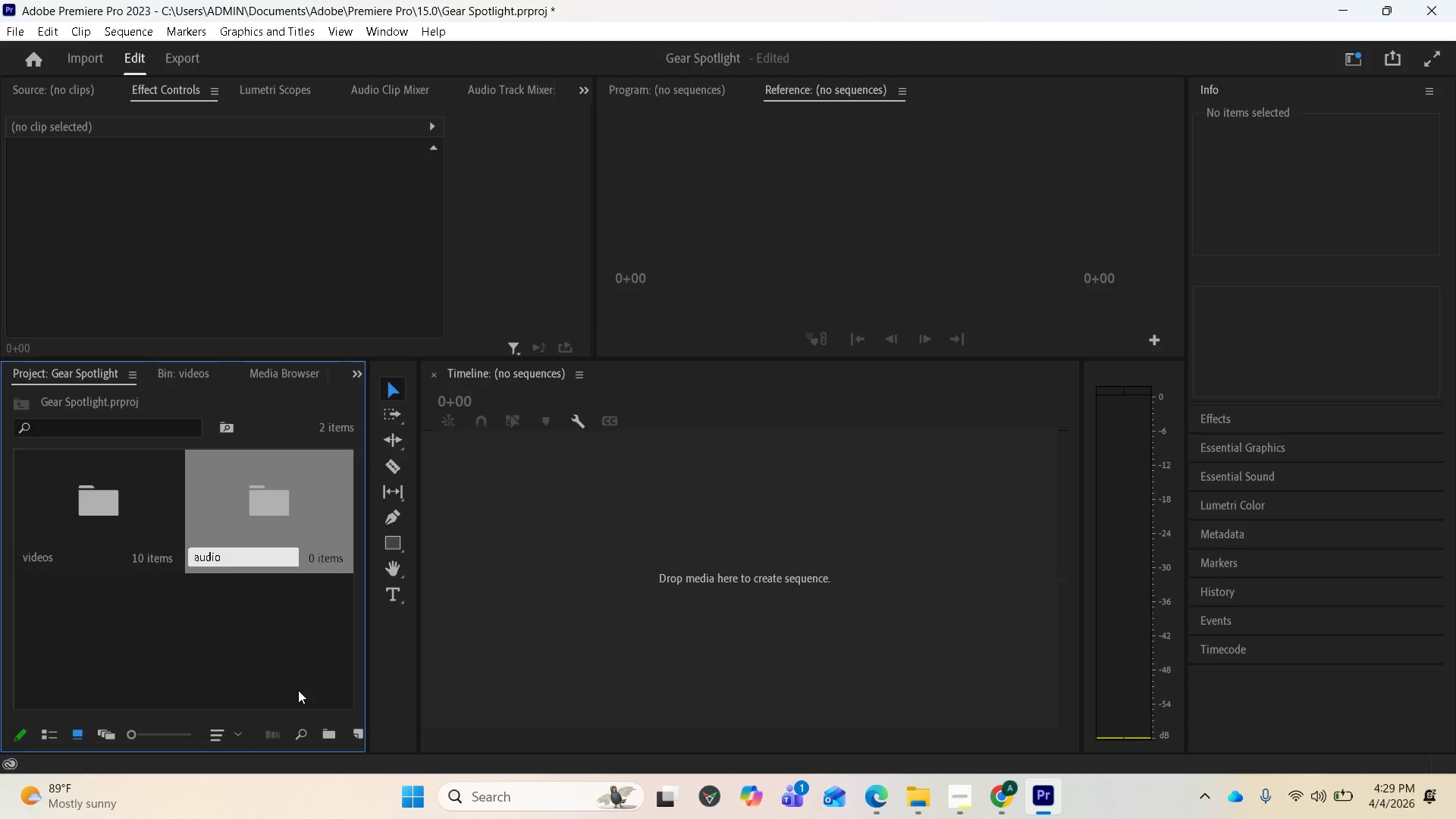 
key(Enter)
 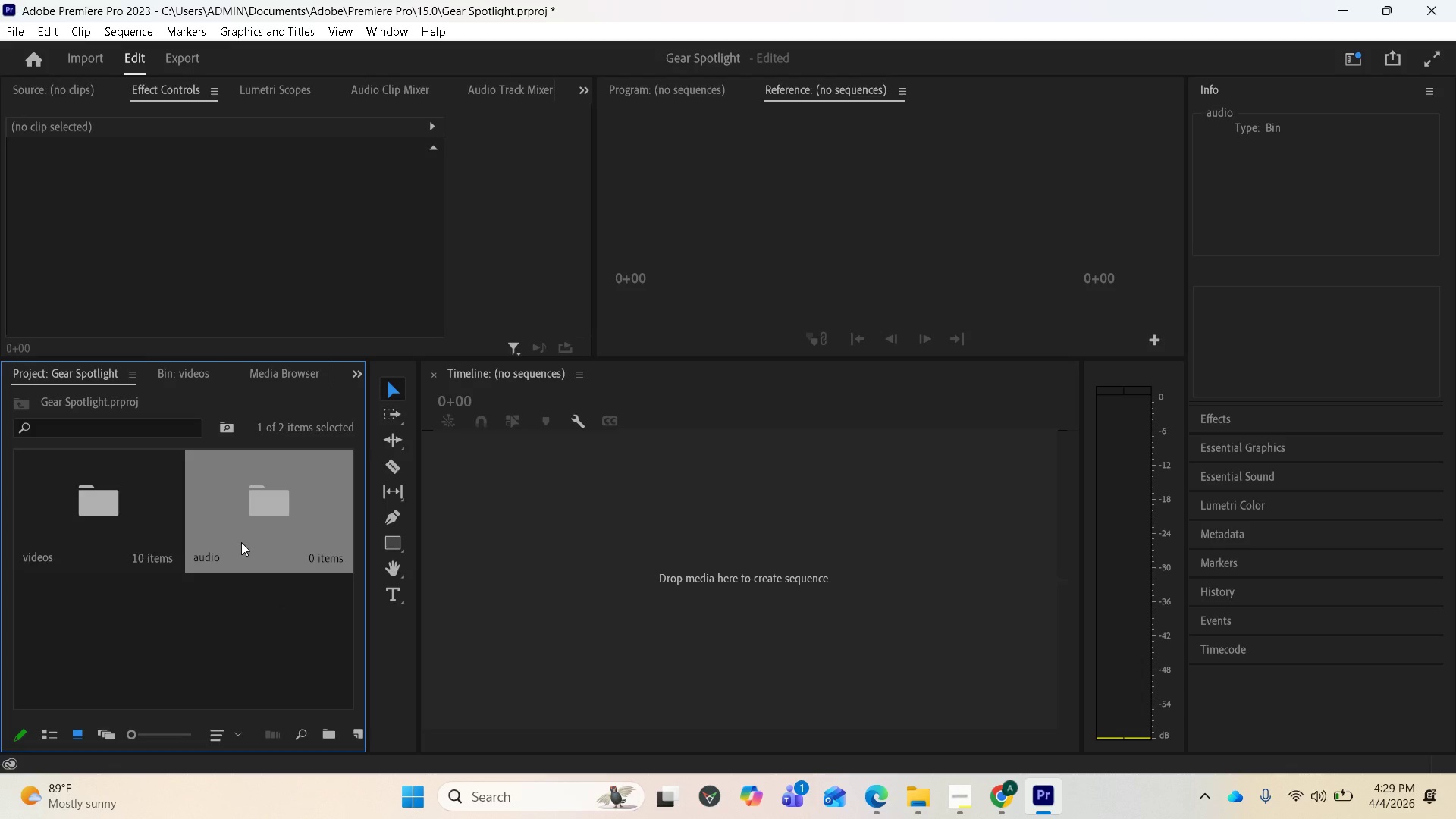 
double_click([243, 540])
 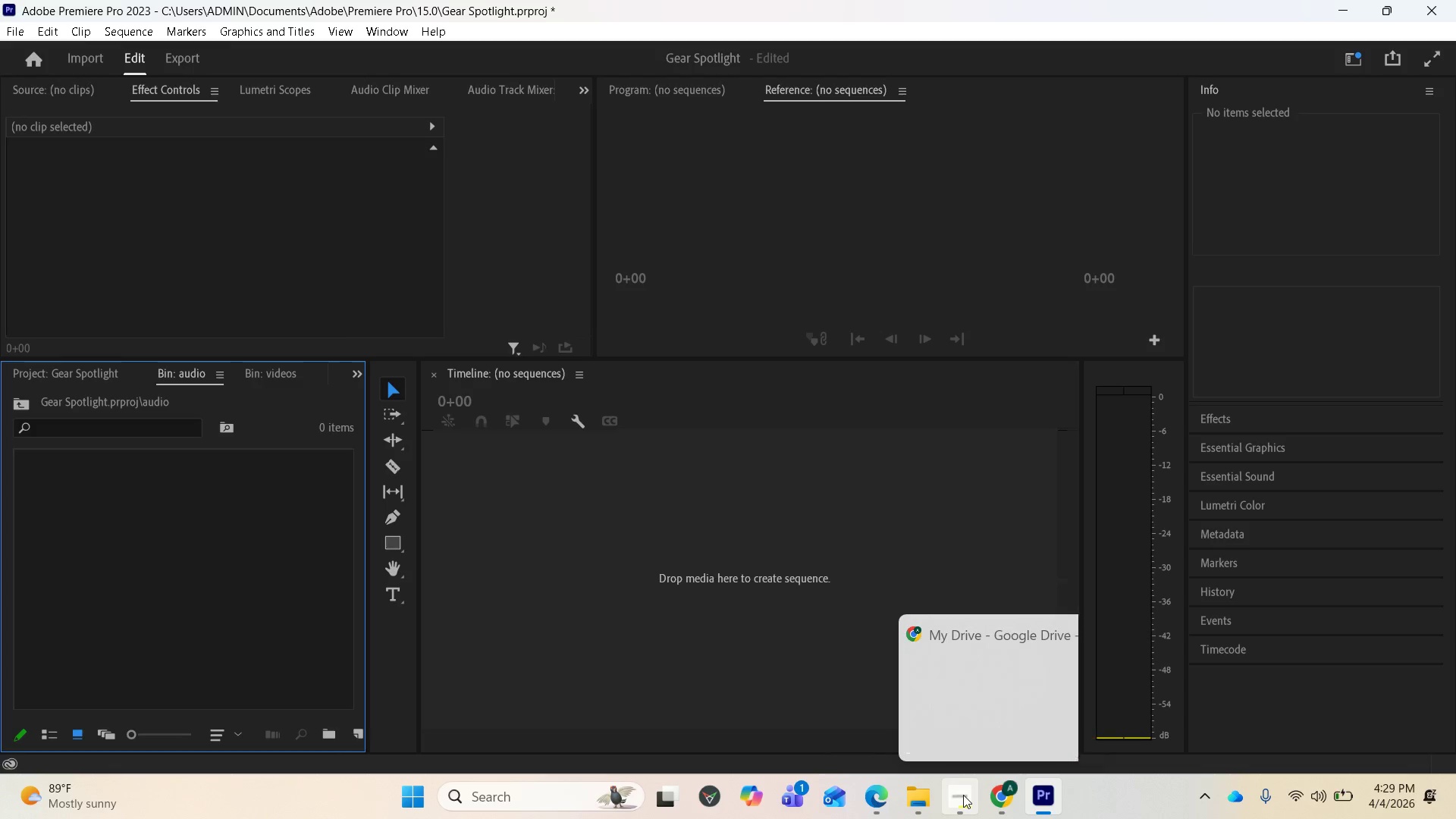 
left_click([914, 724])
 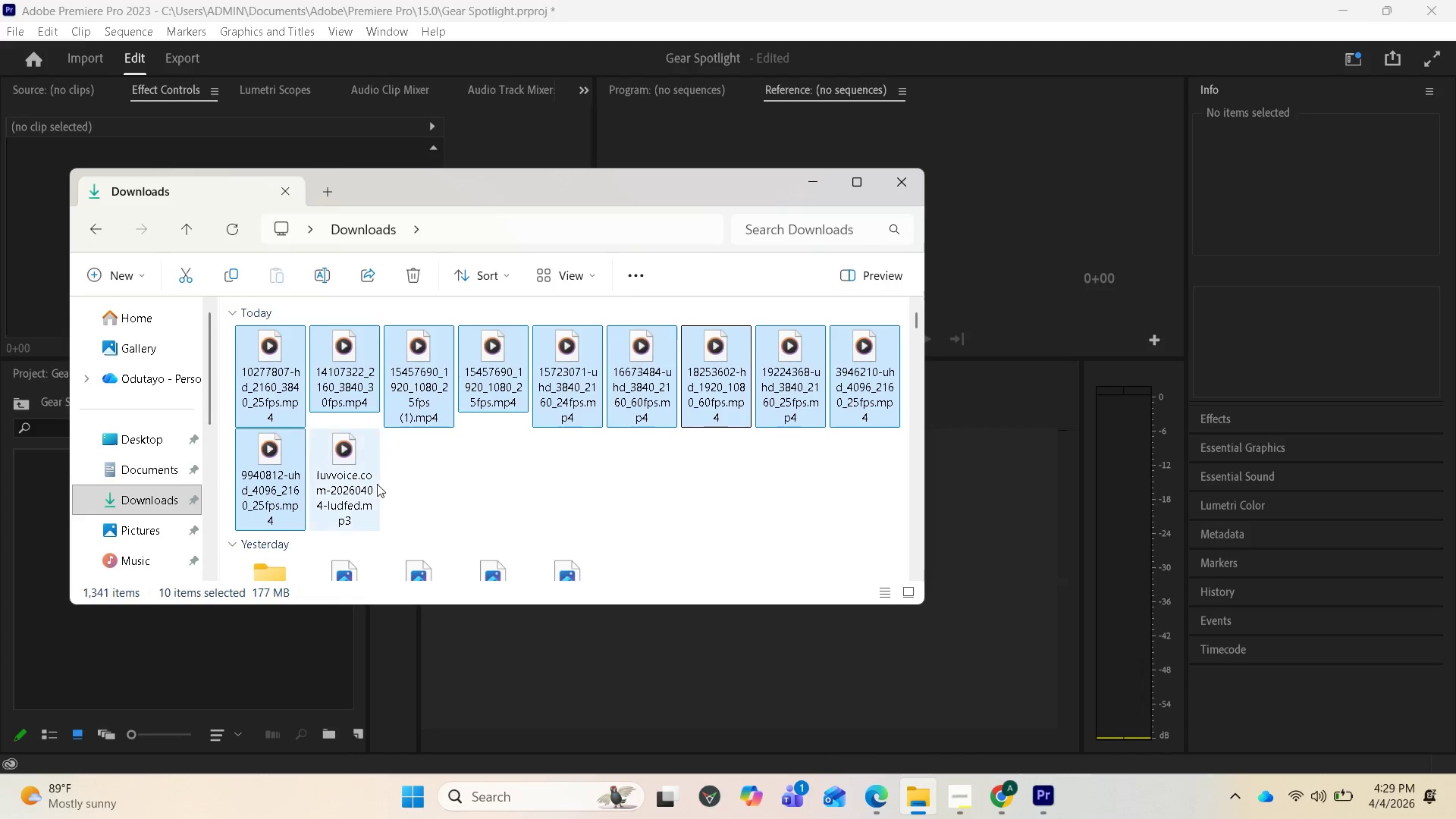 
left_click_drag(start_coordinate=[369, 480], to_coordinate=[218, 682])
 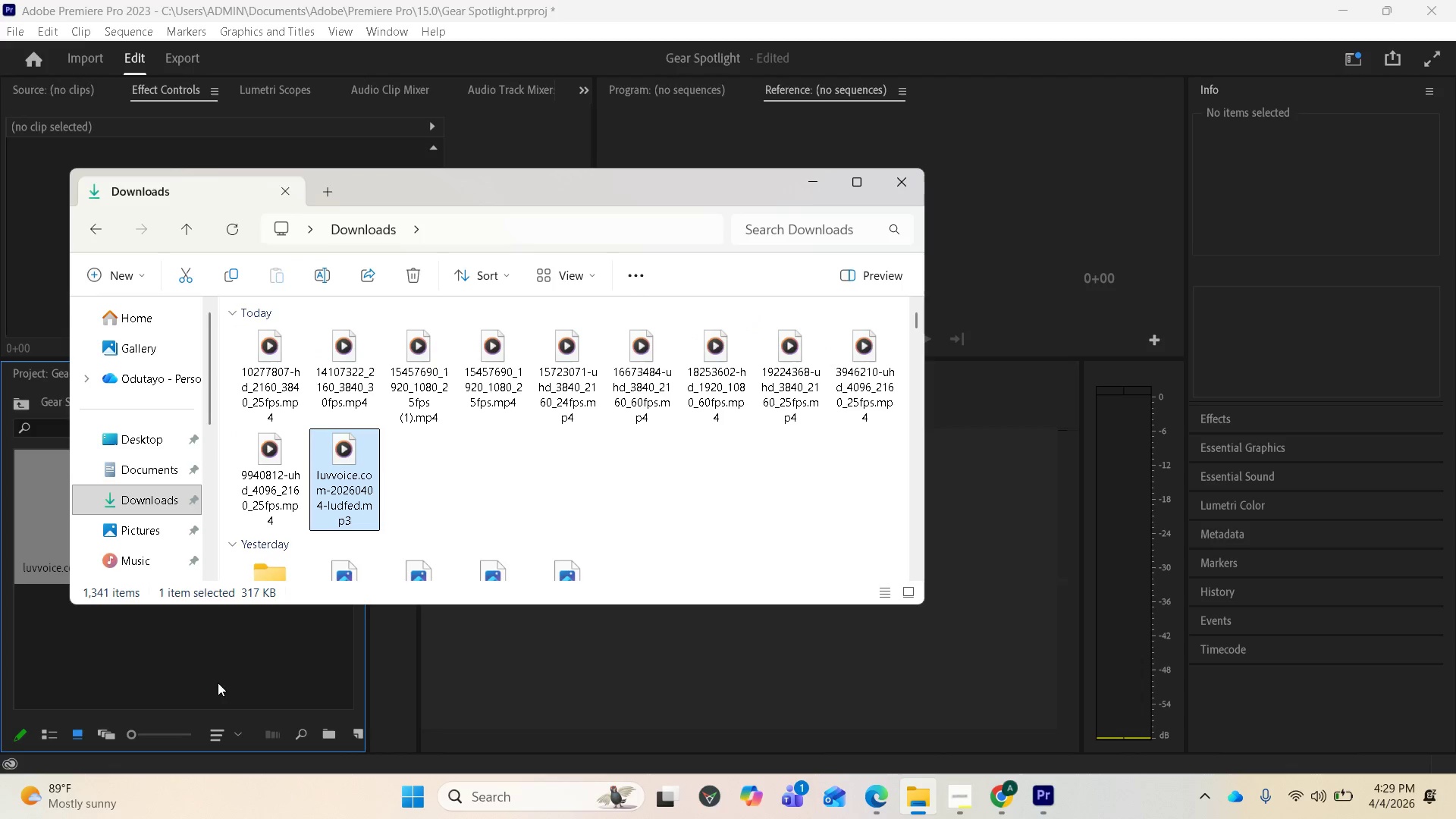 
left_click([215, 670])
 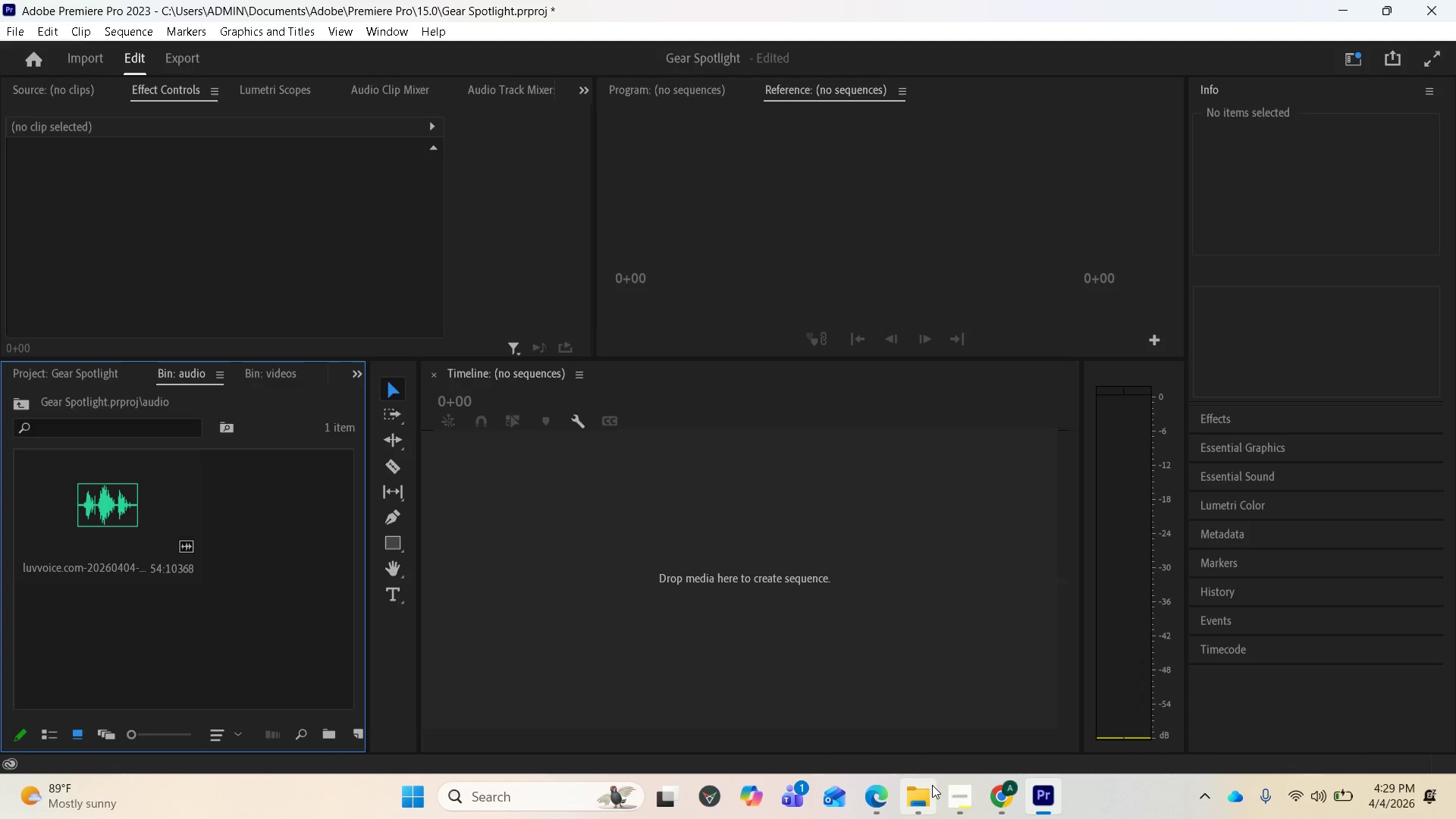 
wait(5.28)
 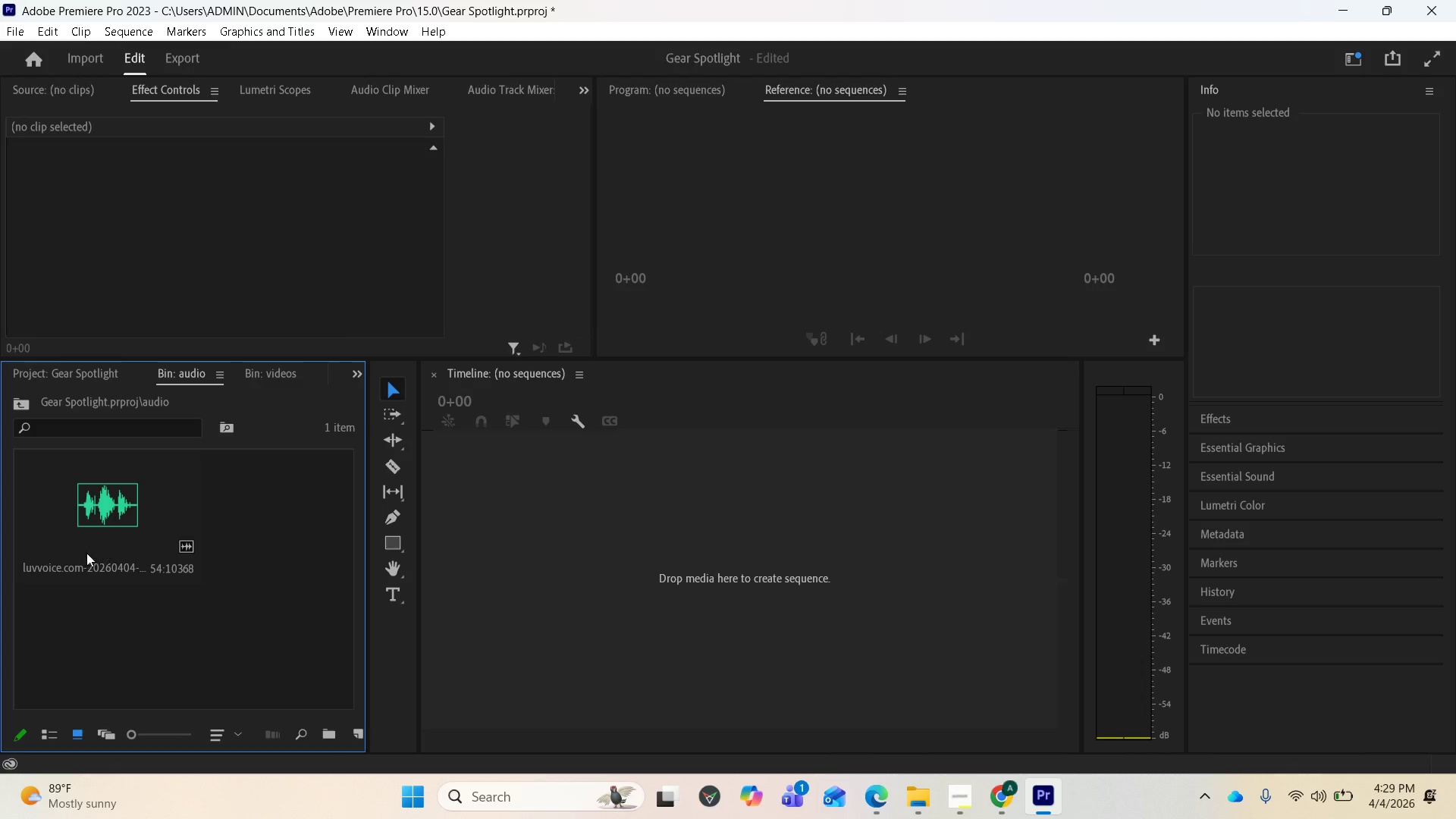 
left_click([851, 720])
 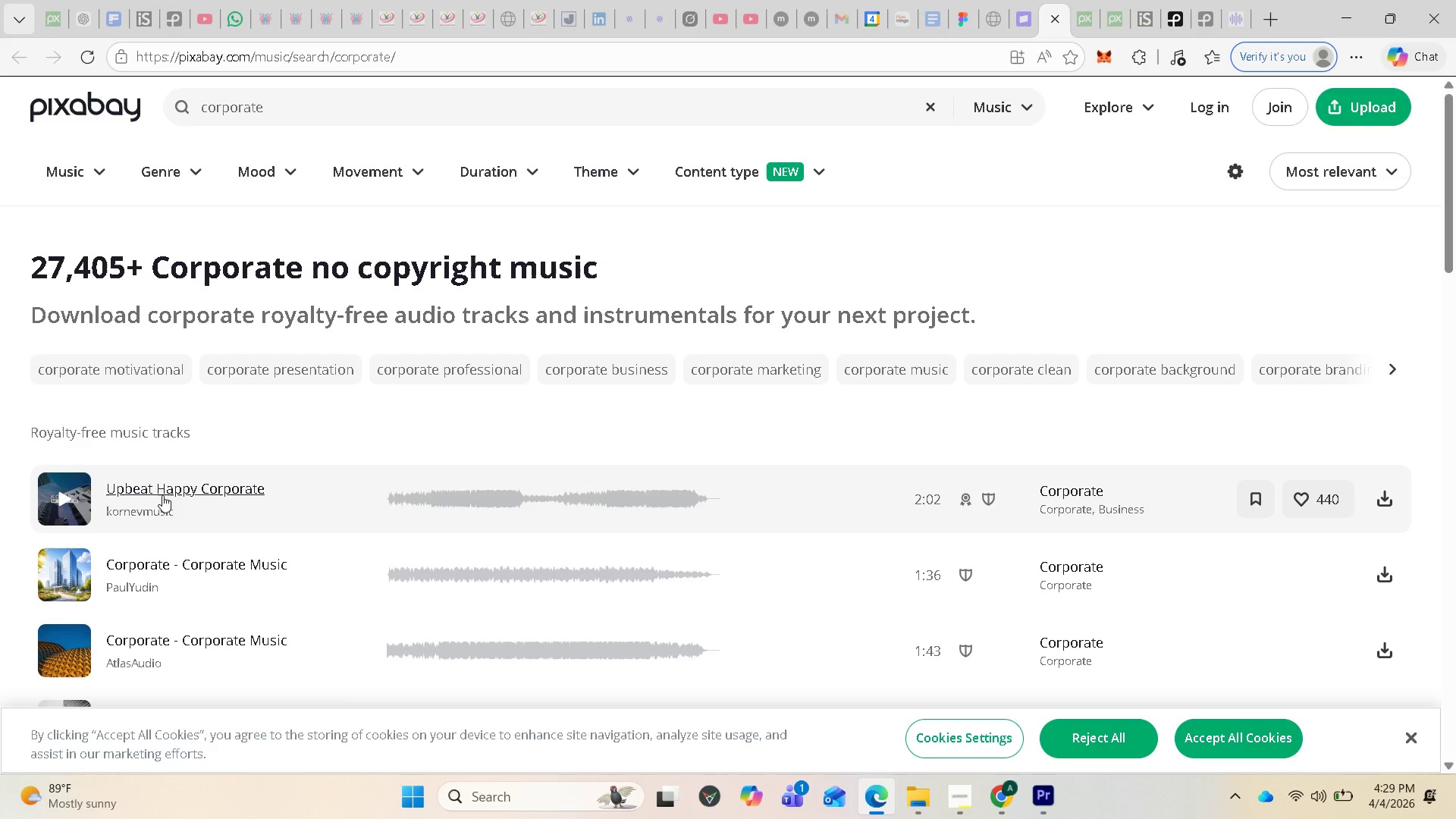 
left_click([75, 504])
 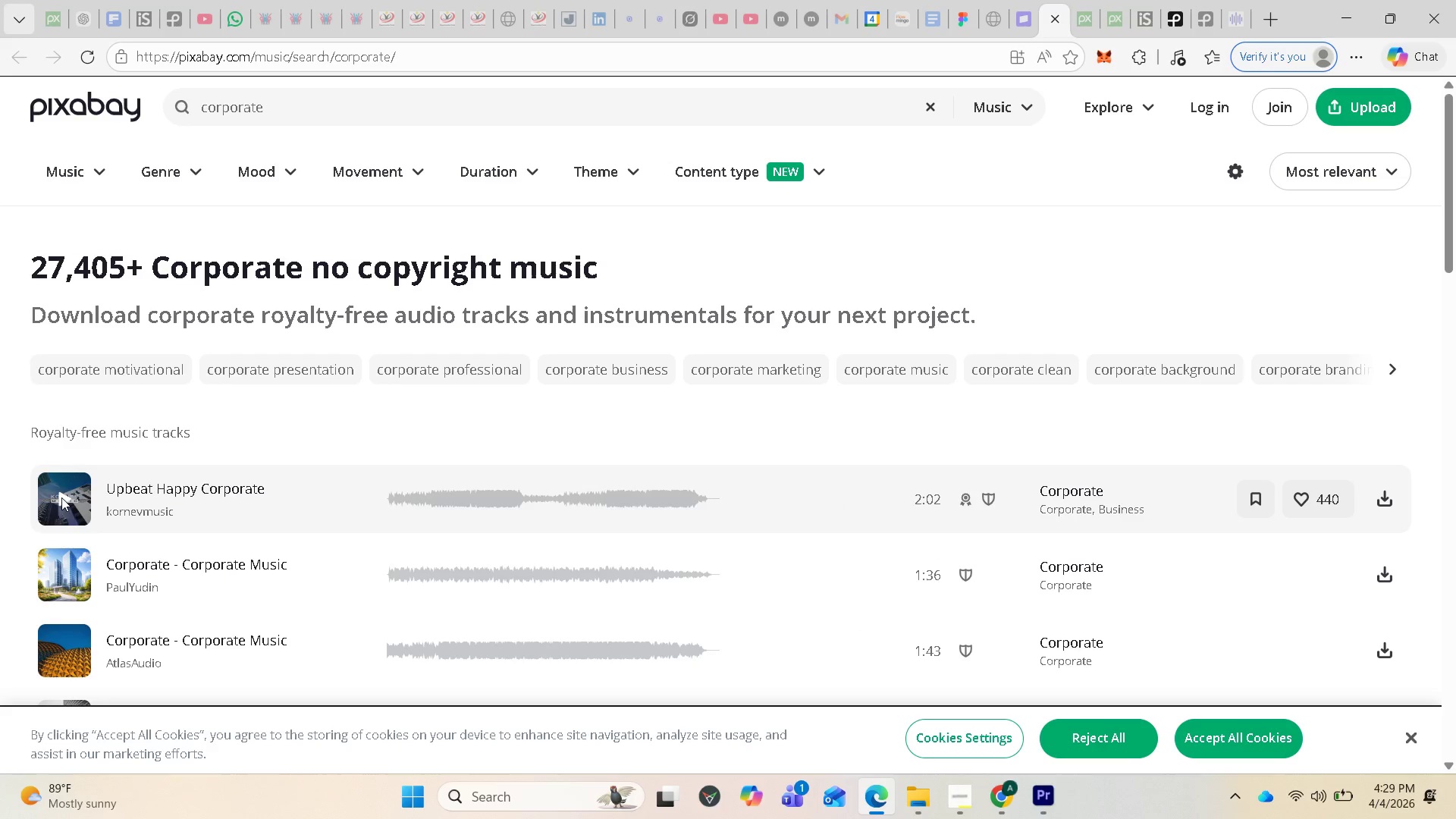 
left_click([61, 497])
 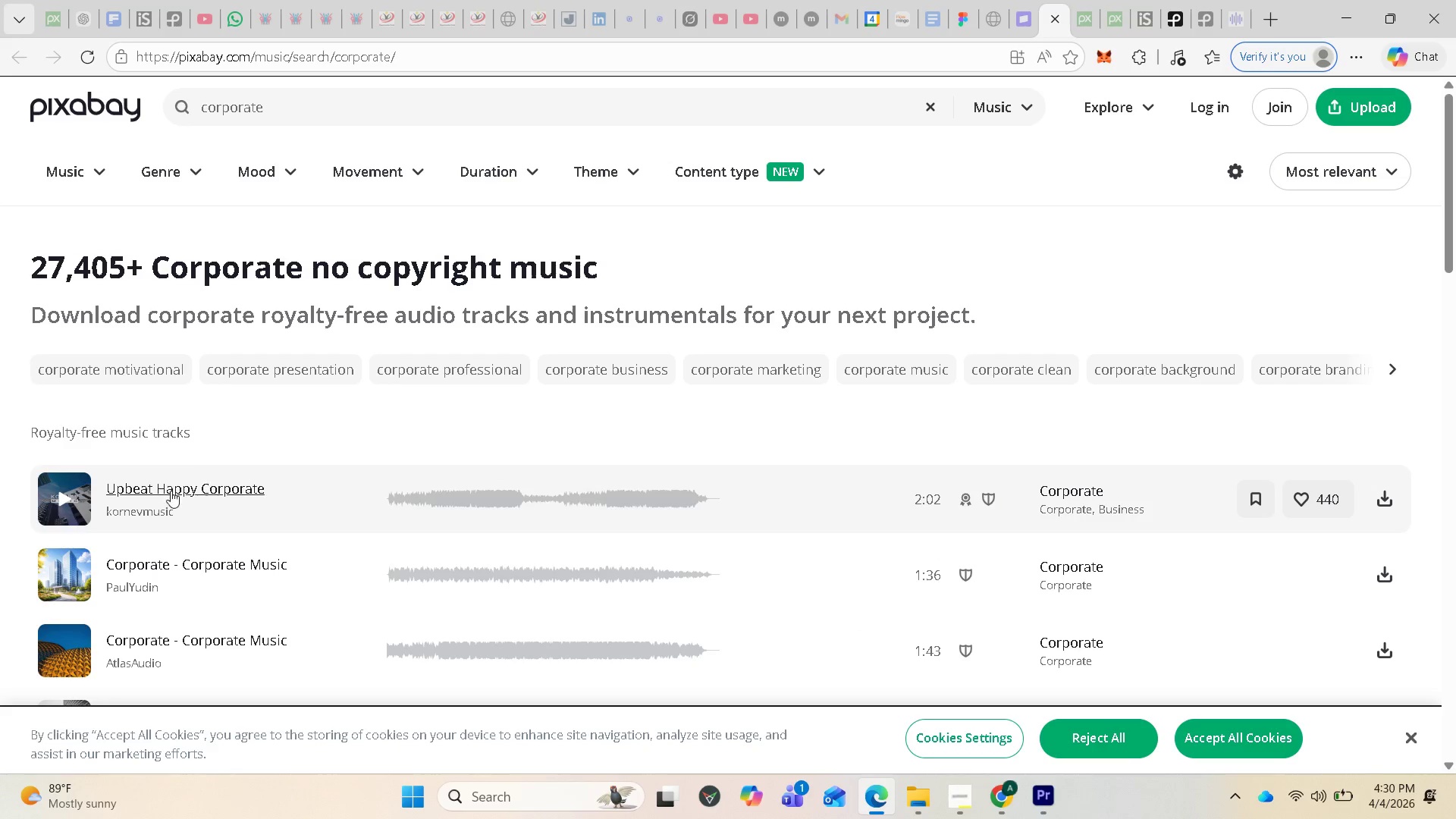 
left_click([61, 503])
 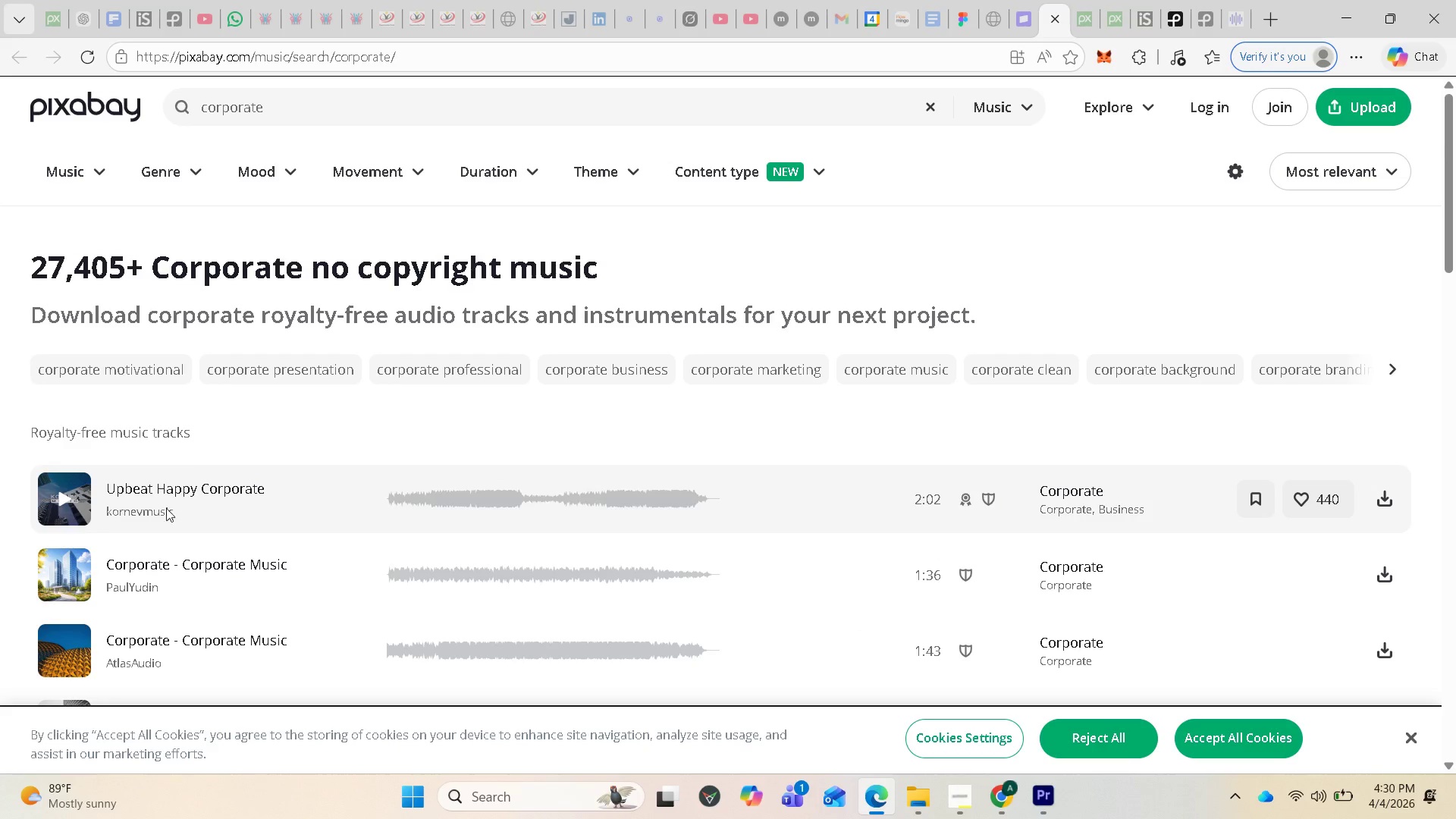 
scroll: coordinate [173, 509], scroll_direction: down, amount: 3.0
 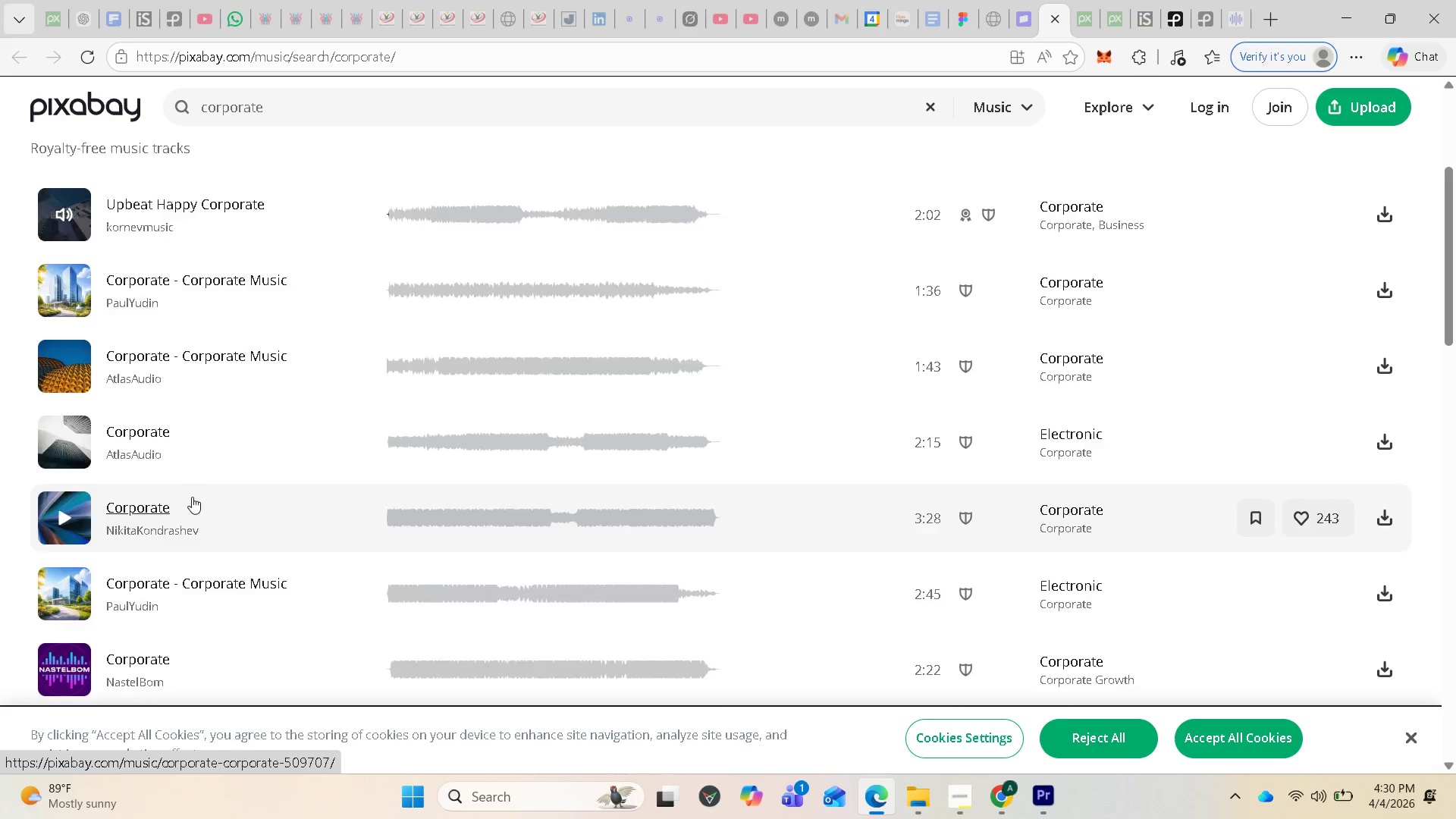 
scroll: coordinate [194, 494], scroll_direction: up, amount: 2.0
 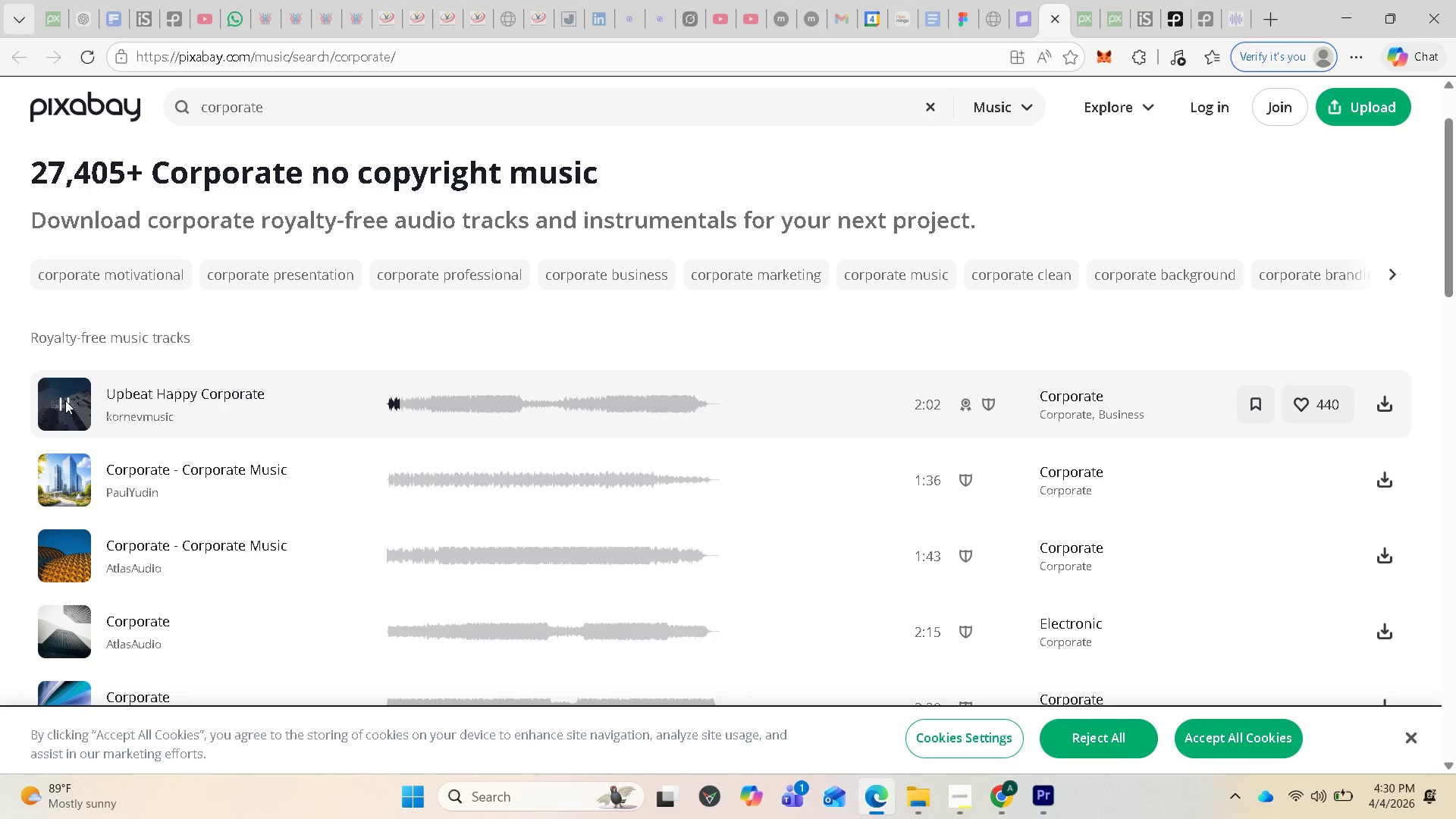 
wait(8.42)
 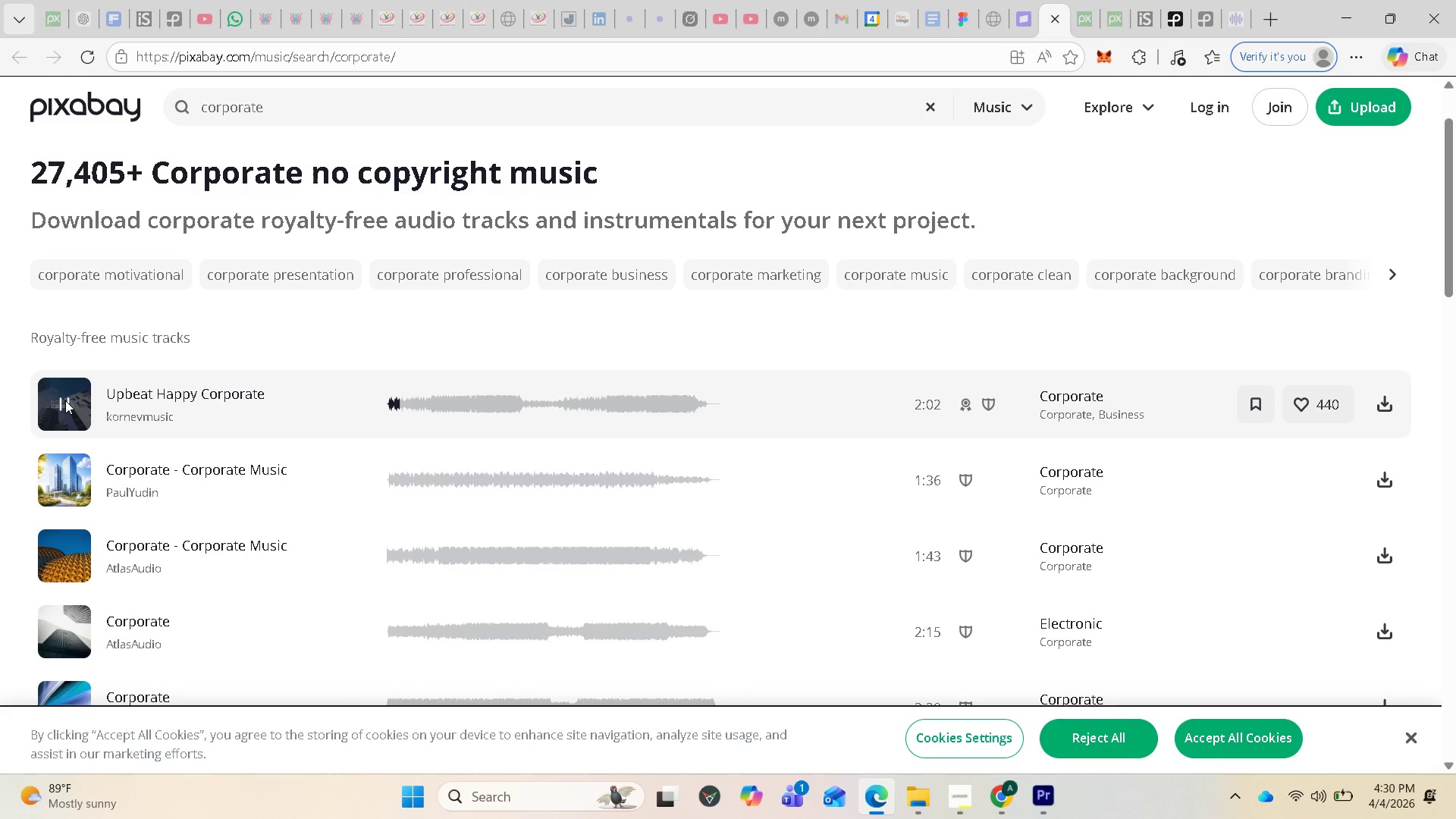 
left_click([65, 400])
 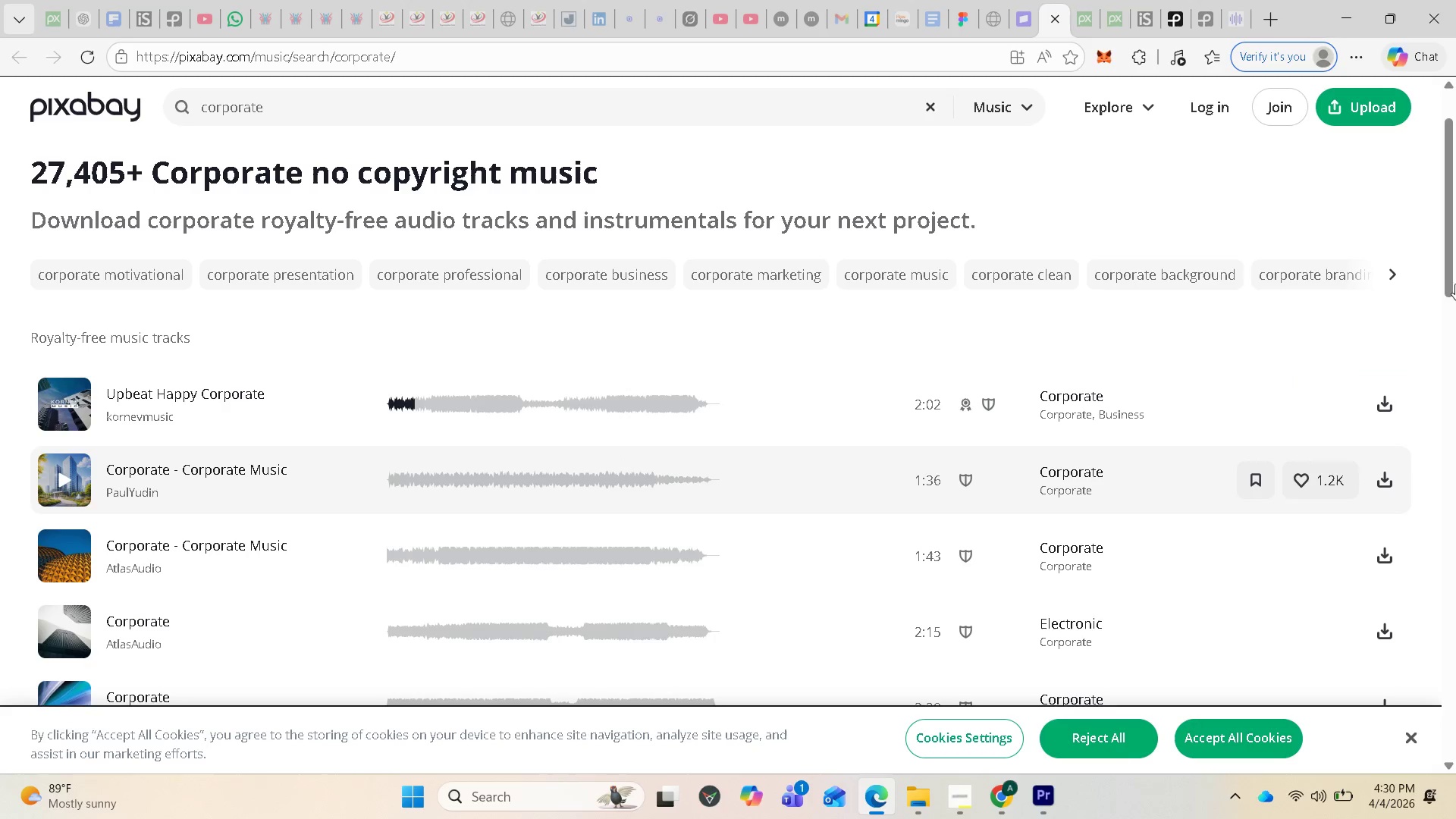 
wait(5.52)
 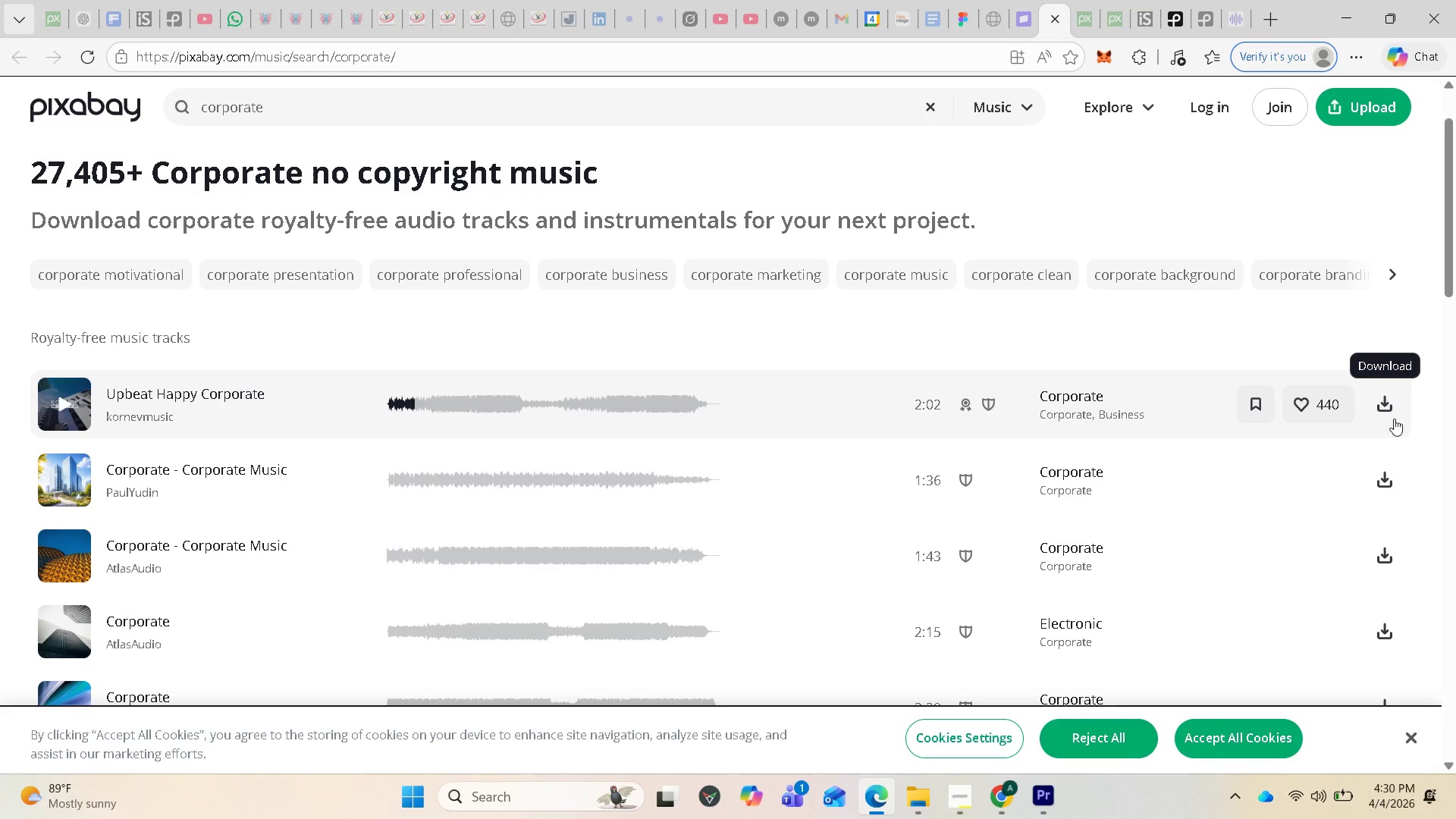 
left_click([60, 479])
 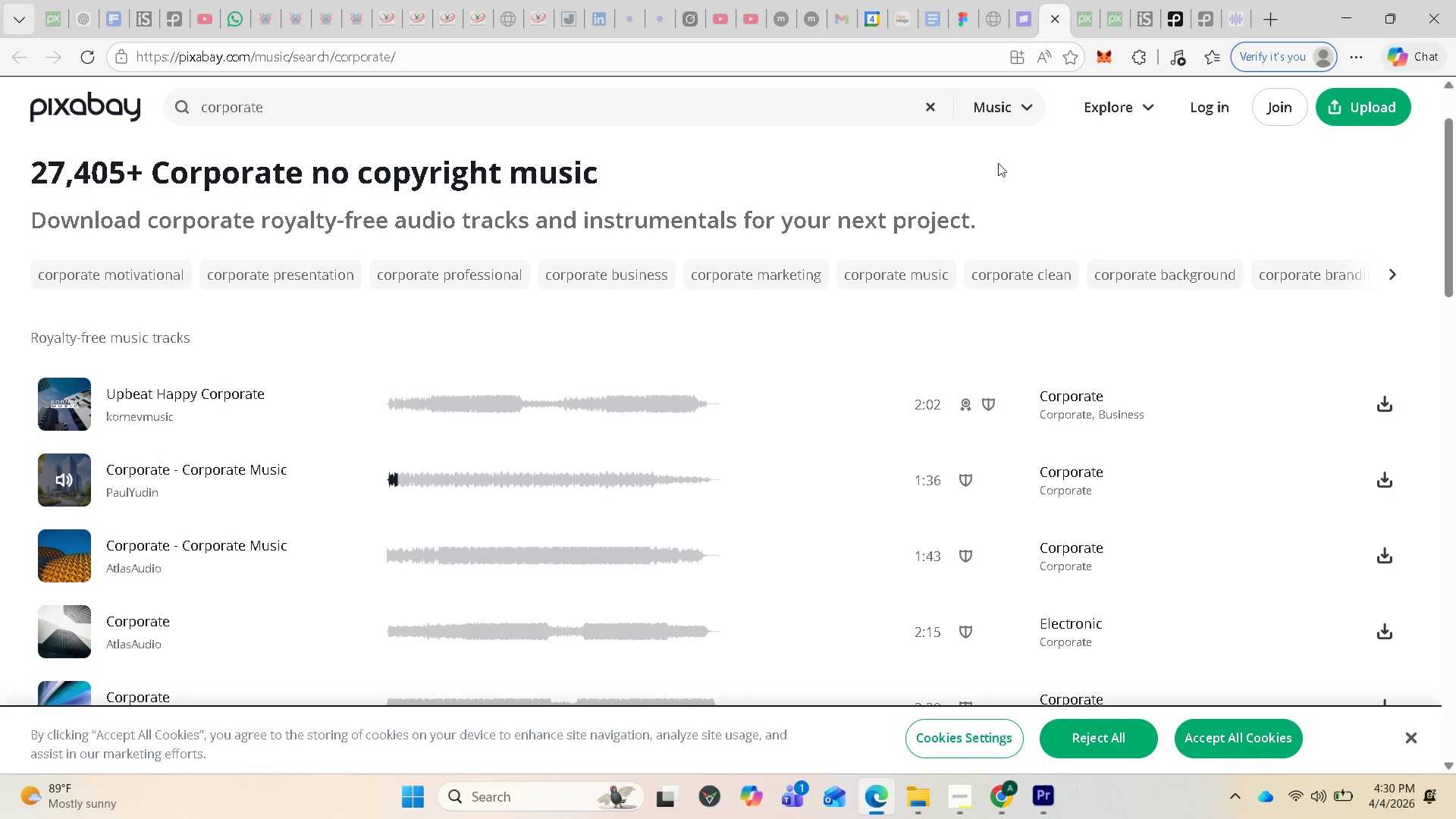 
wait(5.45)
 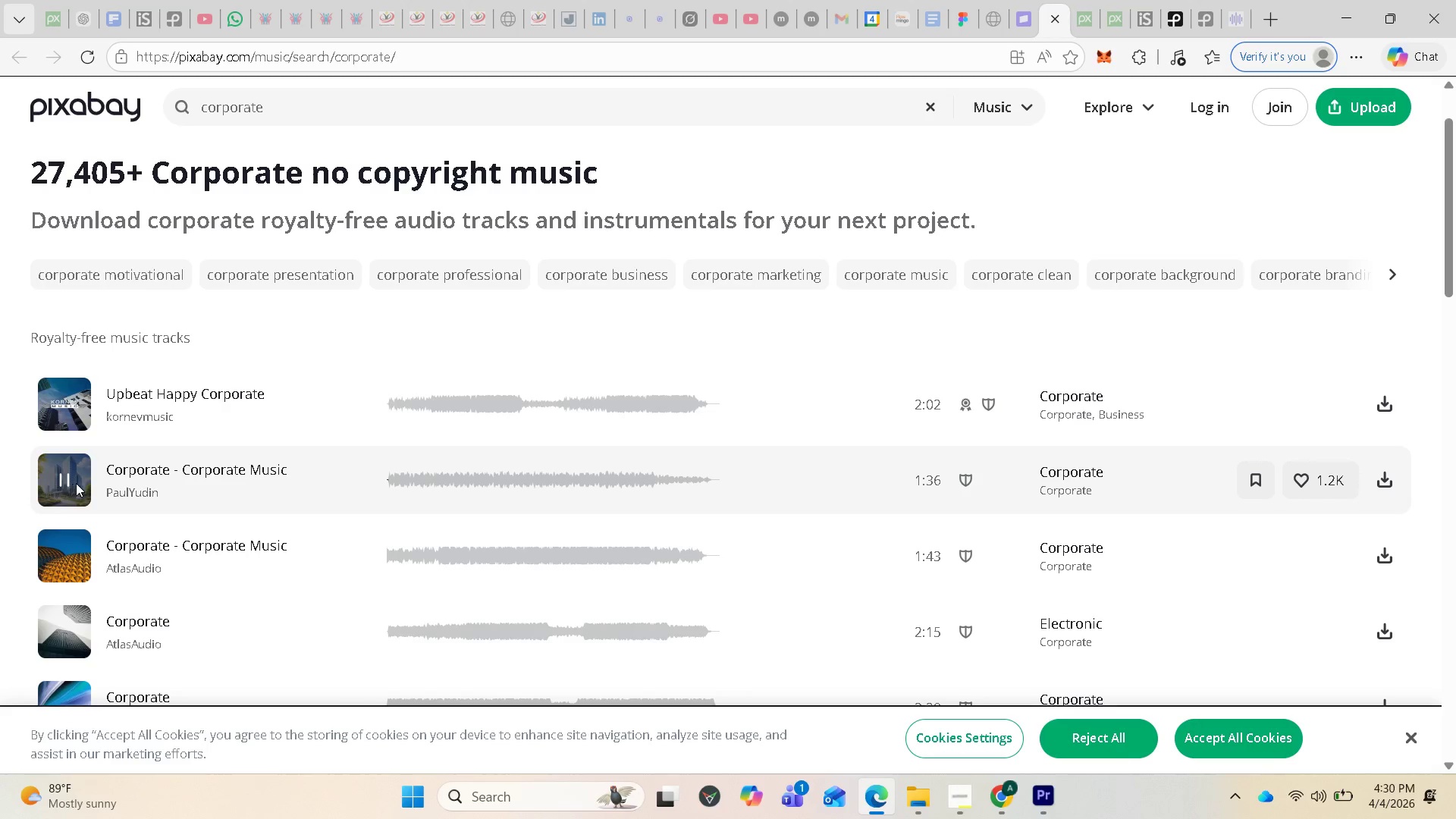 
left_click([1389, 479])
 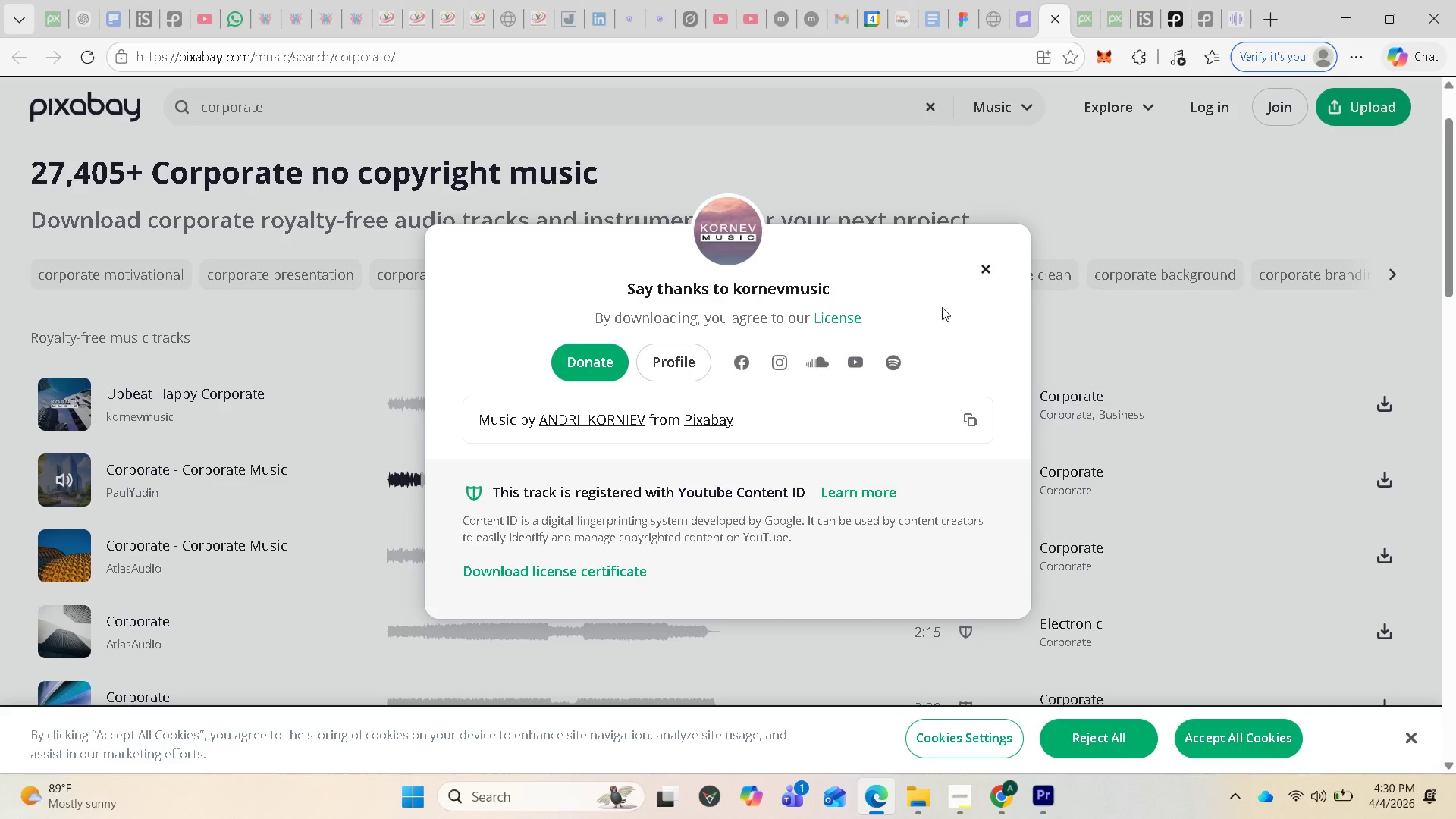 
wait(10.3)
 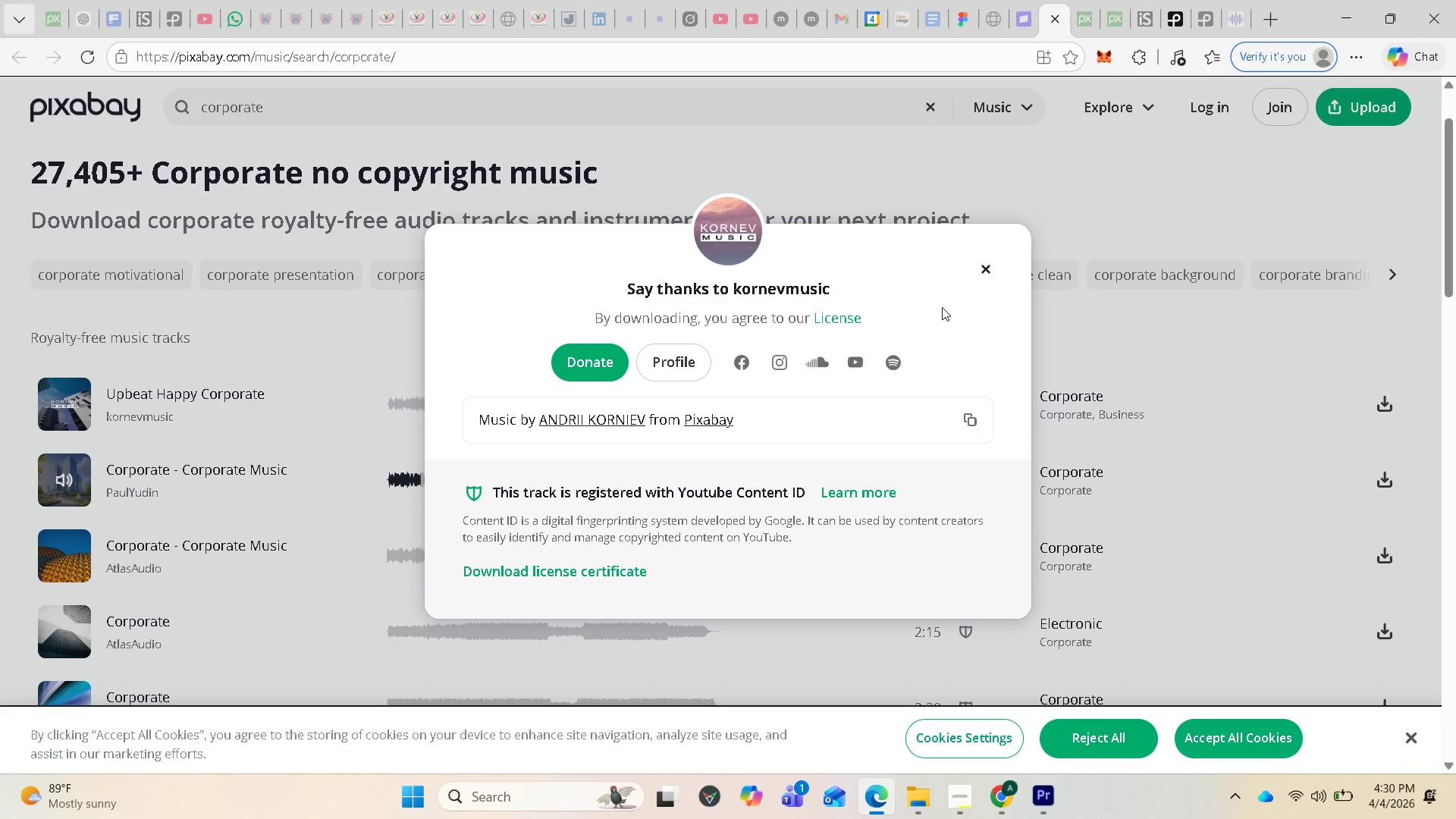 
left_click([986, 265])
 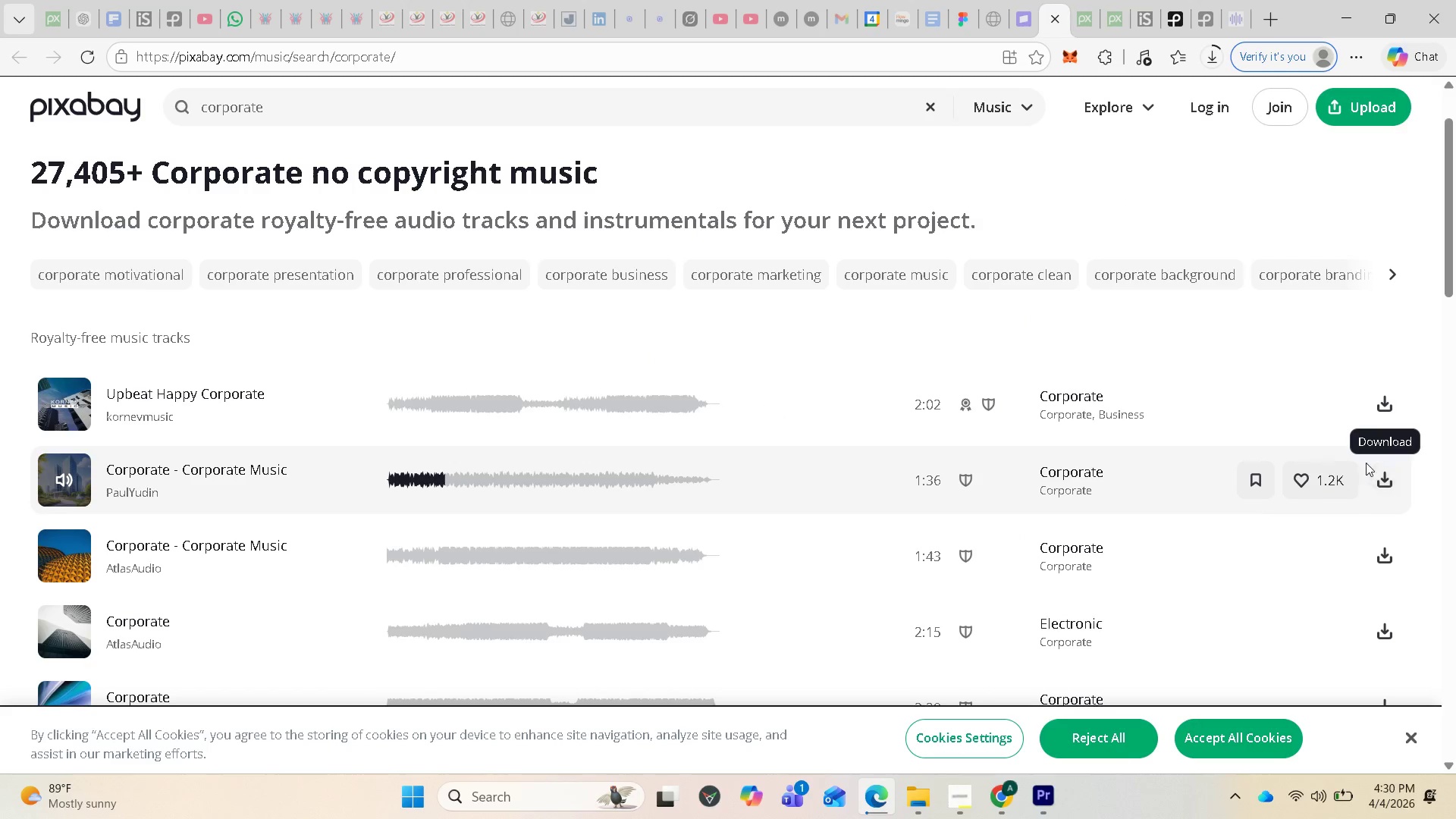 
left_click([1382, 476])
 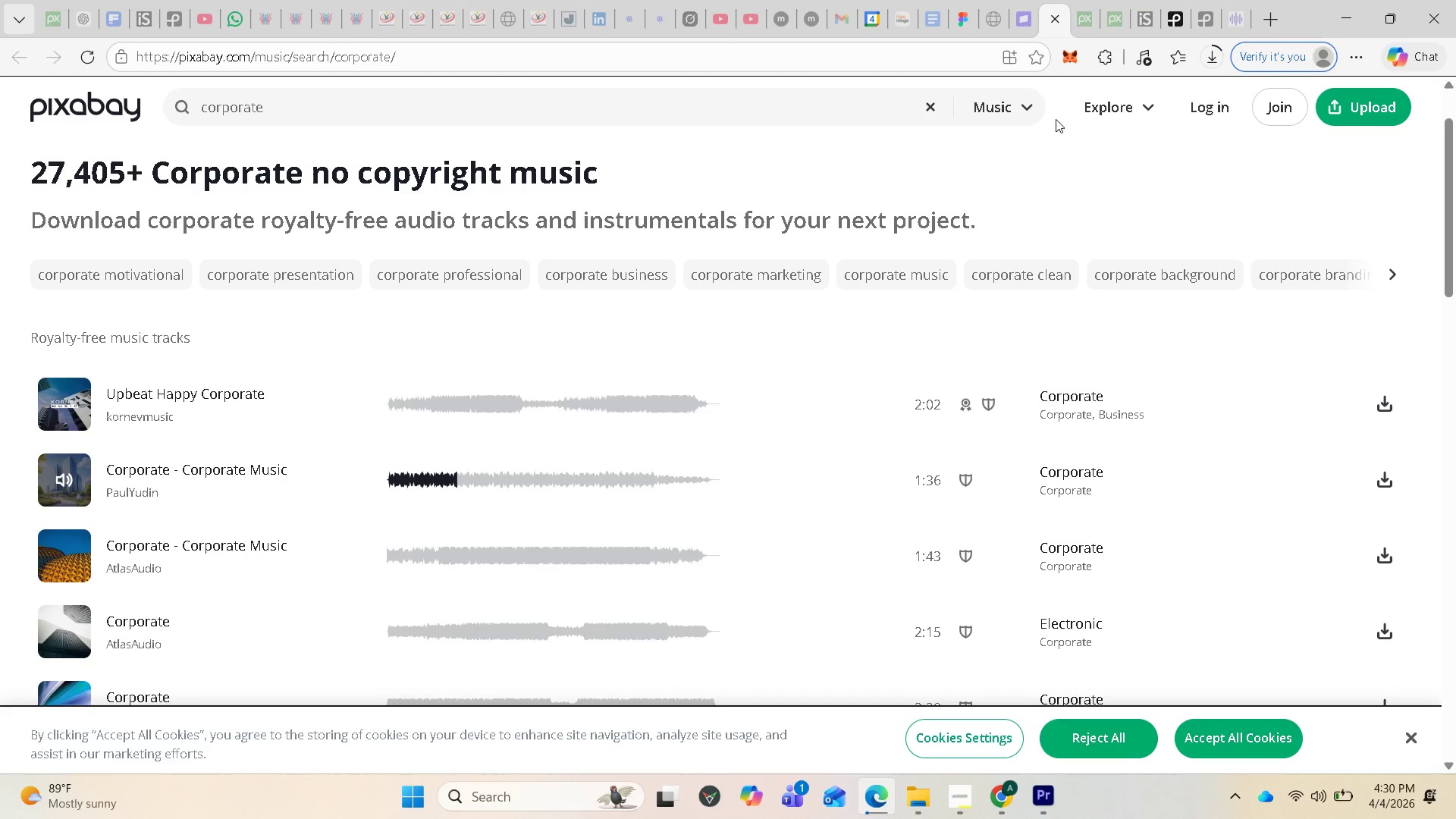 
mouse_move([1069, 33])
 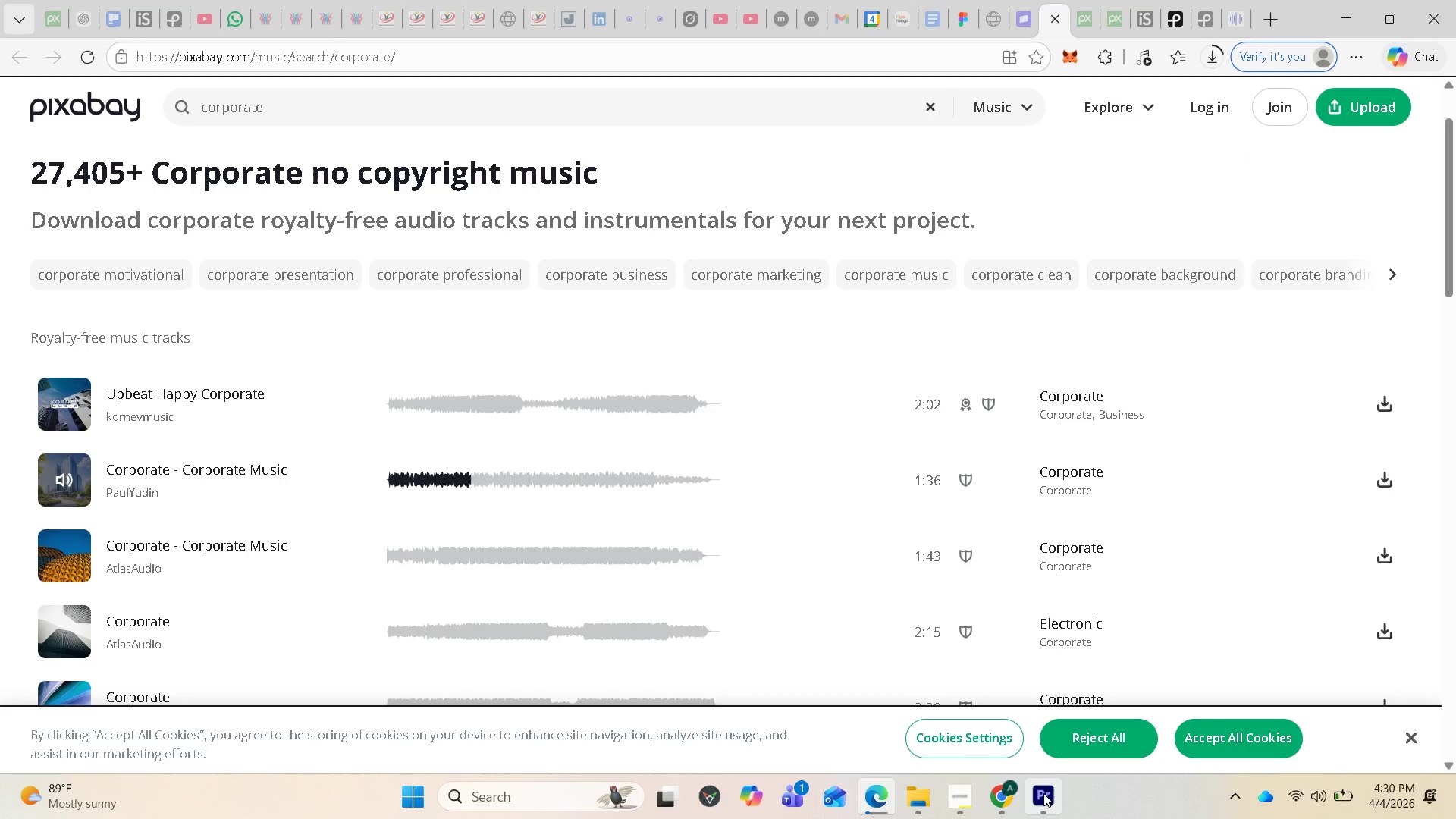 
left_click([1043, 793])
 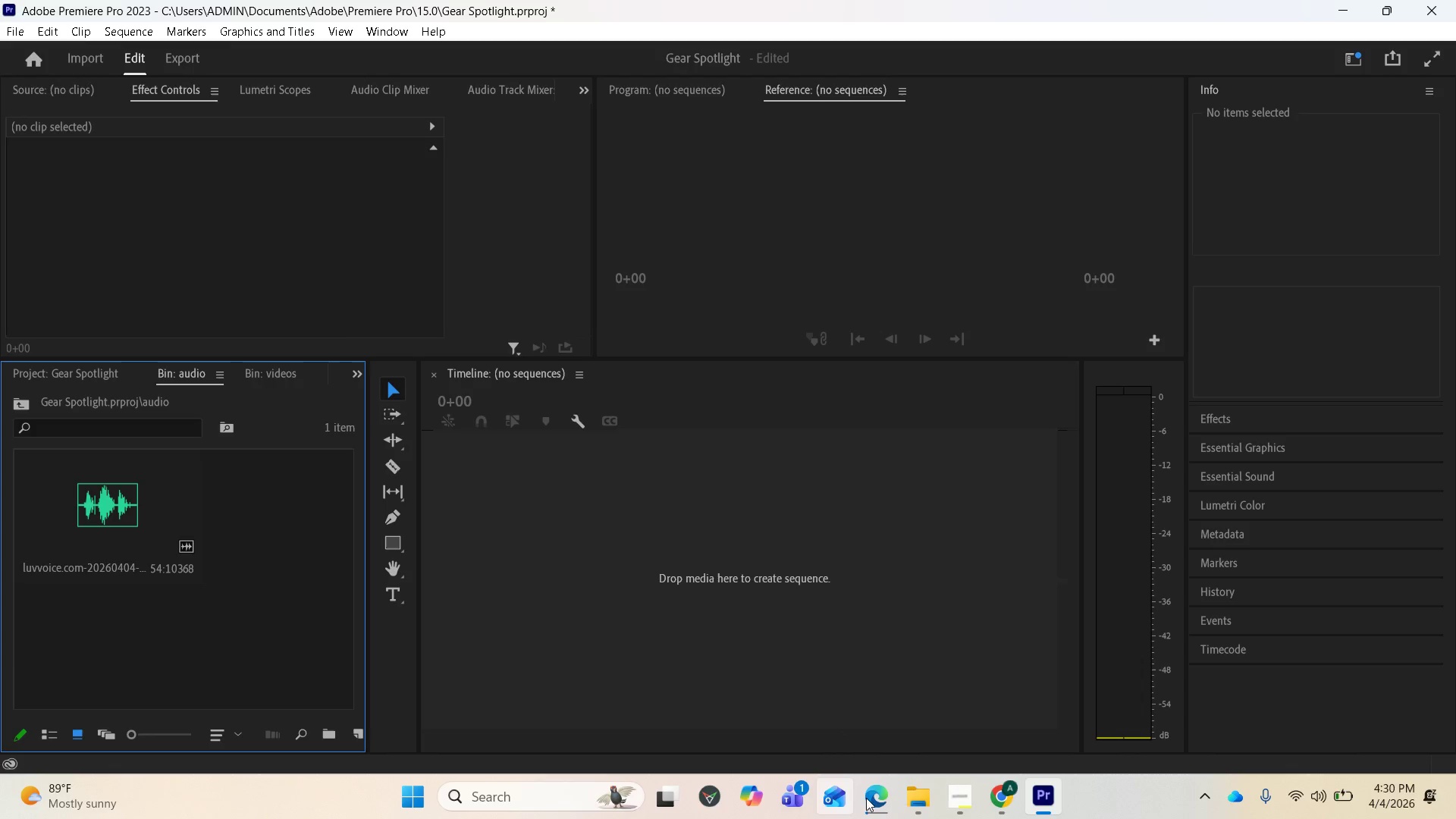 
left_click([879, 806])
 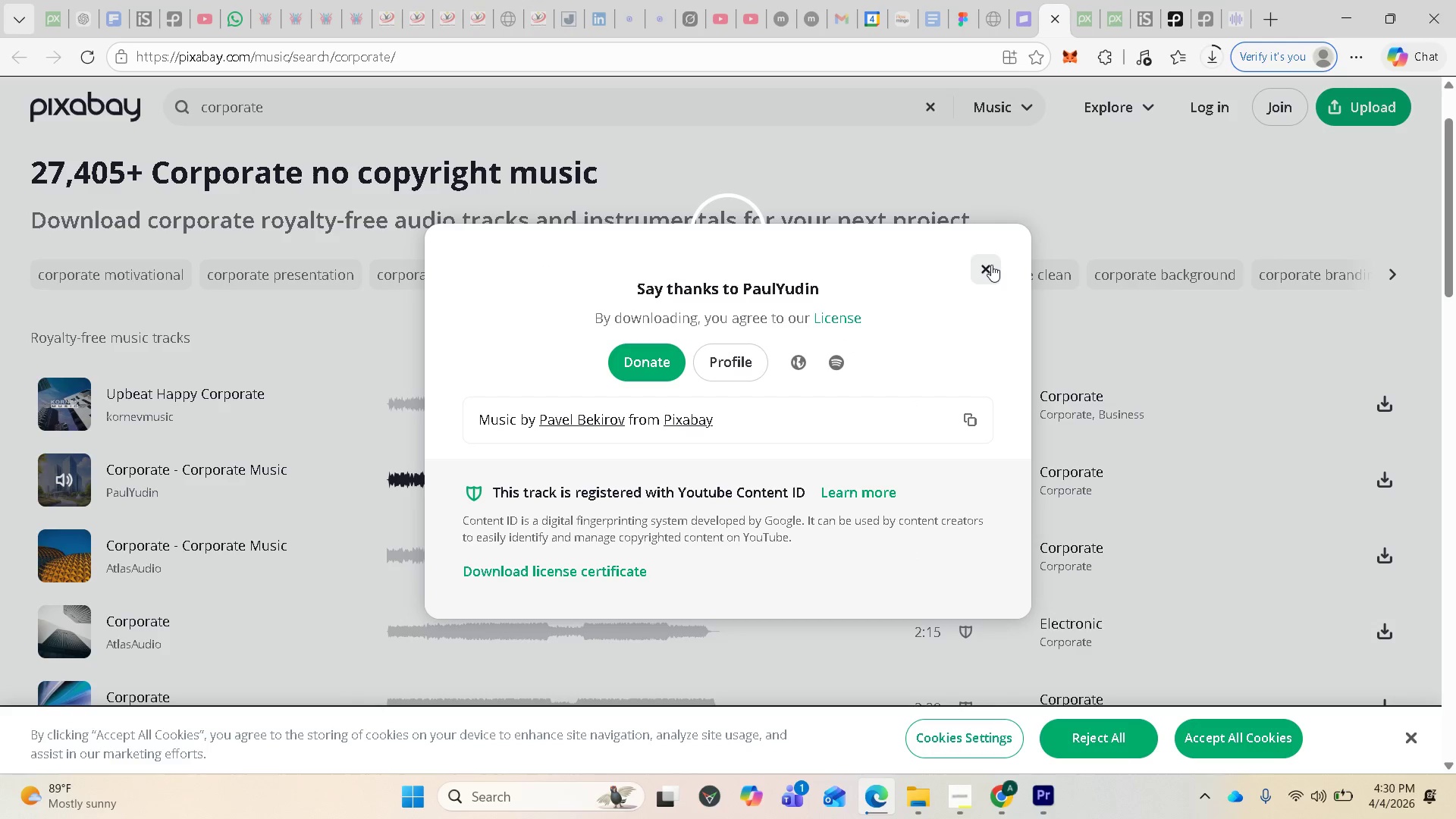 
left_click([990, 266])
 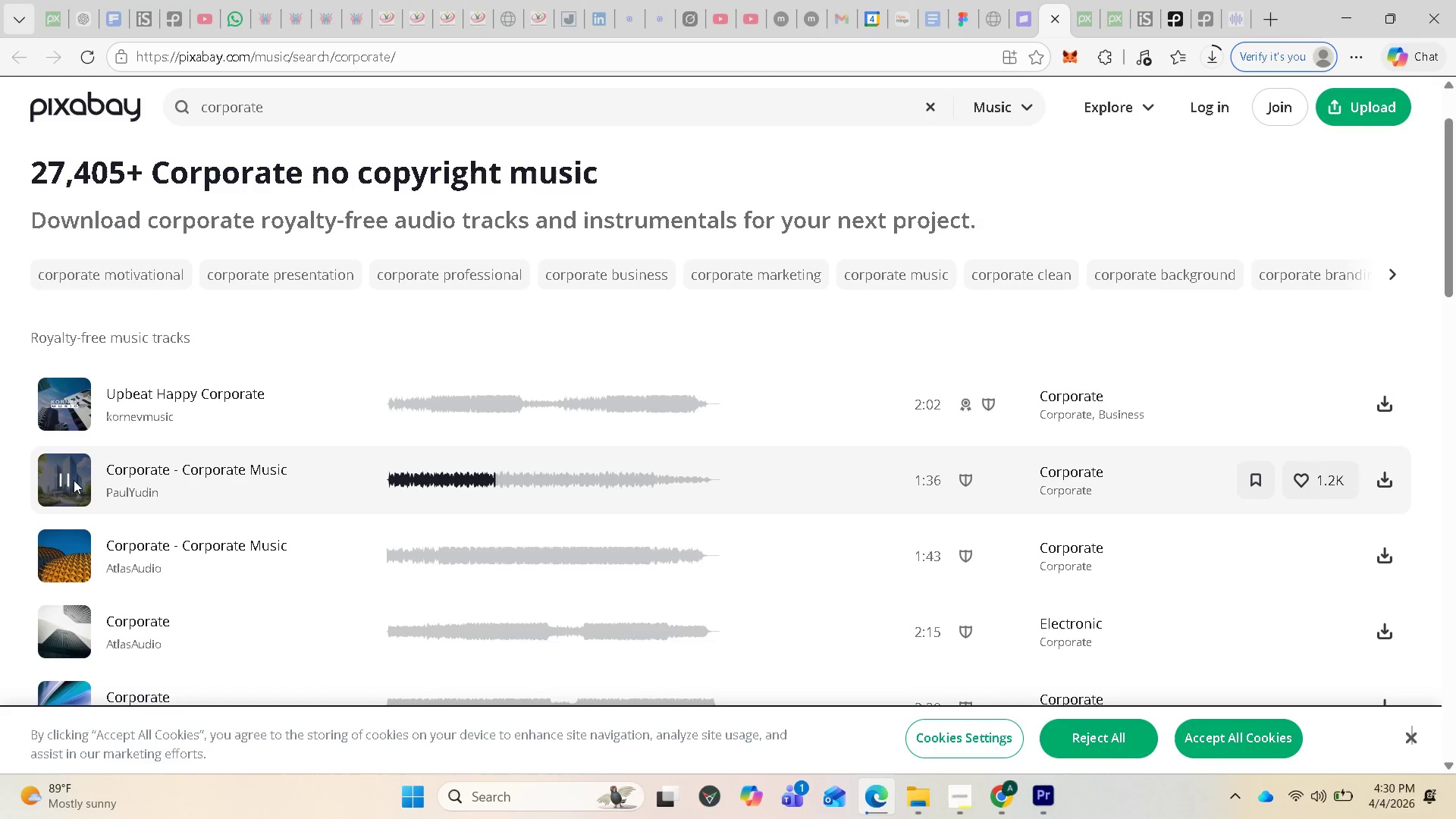 
left_click([61, 479])
 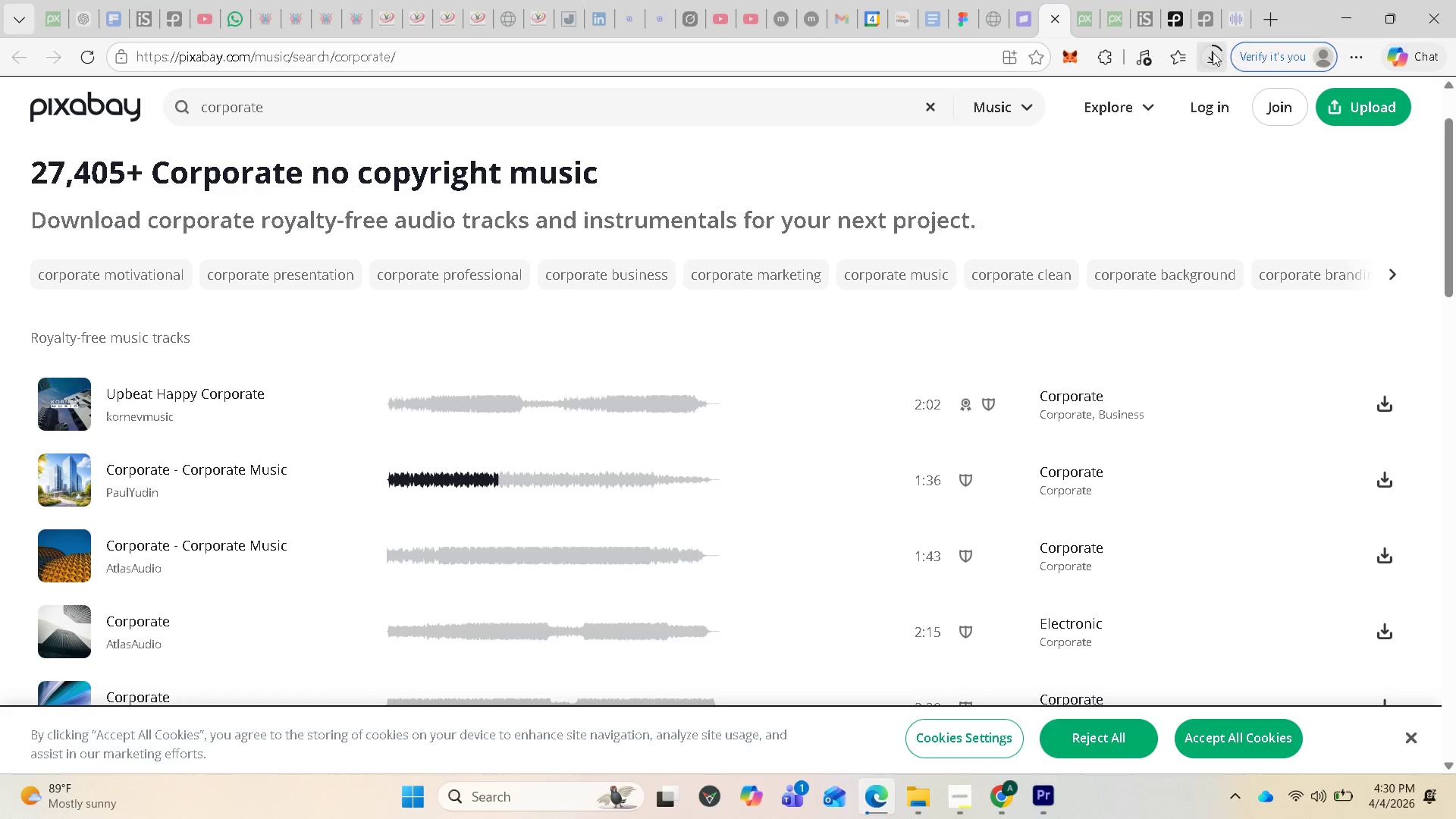 
left_click([1212, 52])
 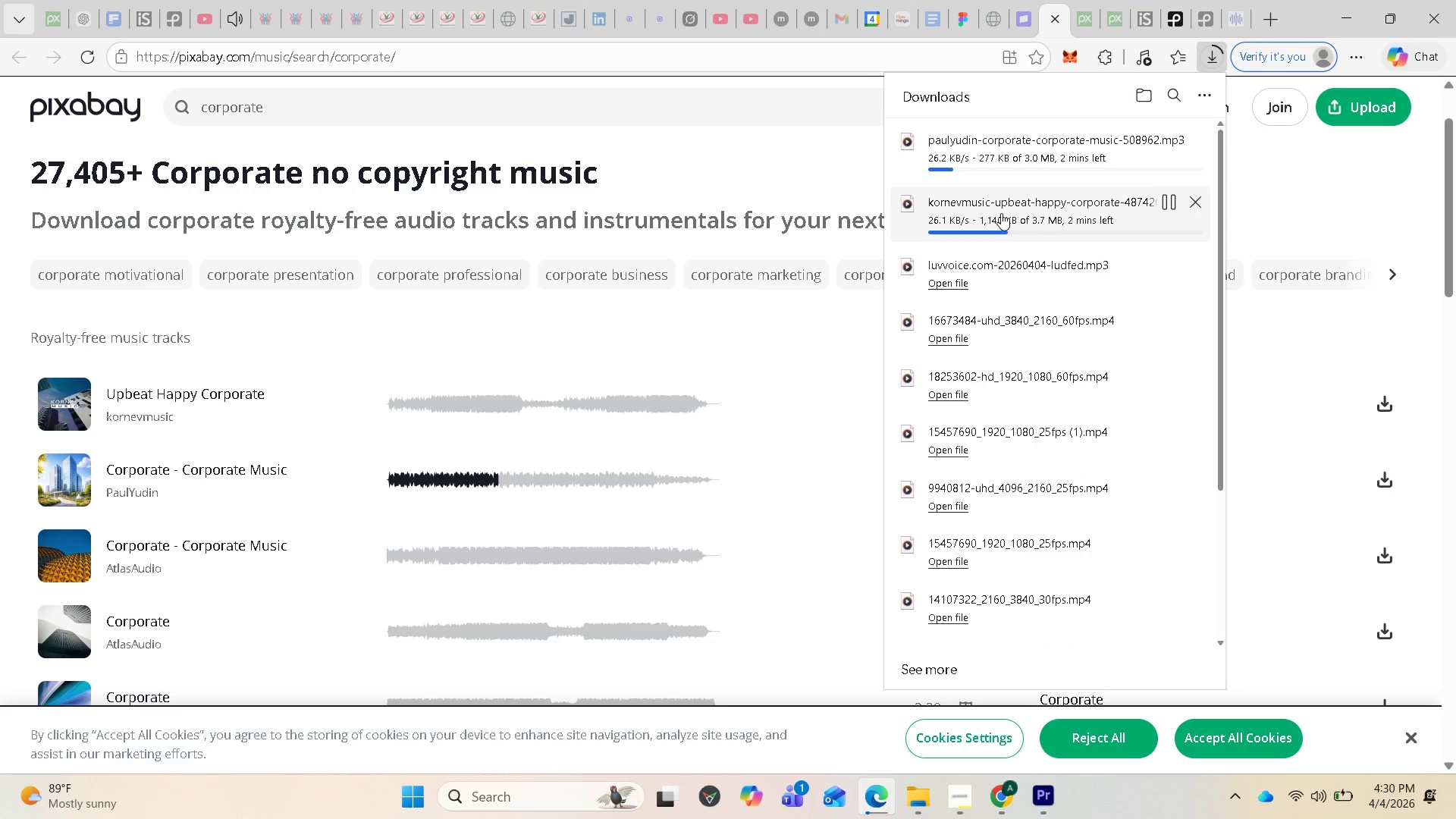 
wait(9.05)
 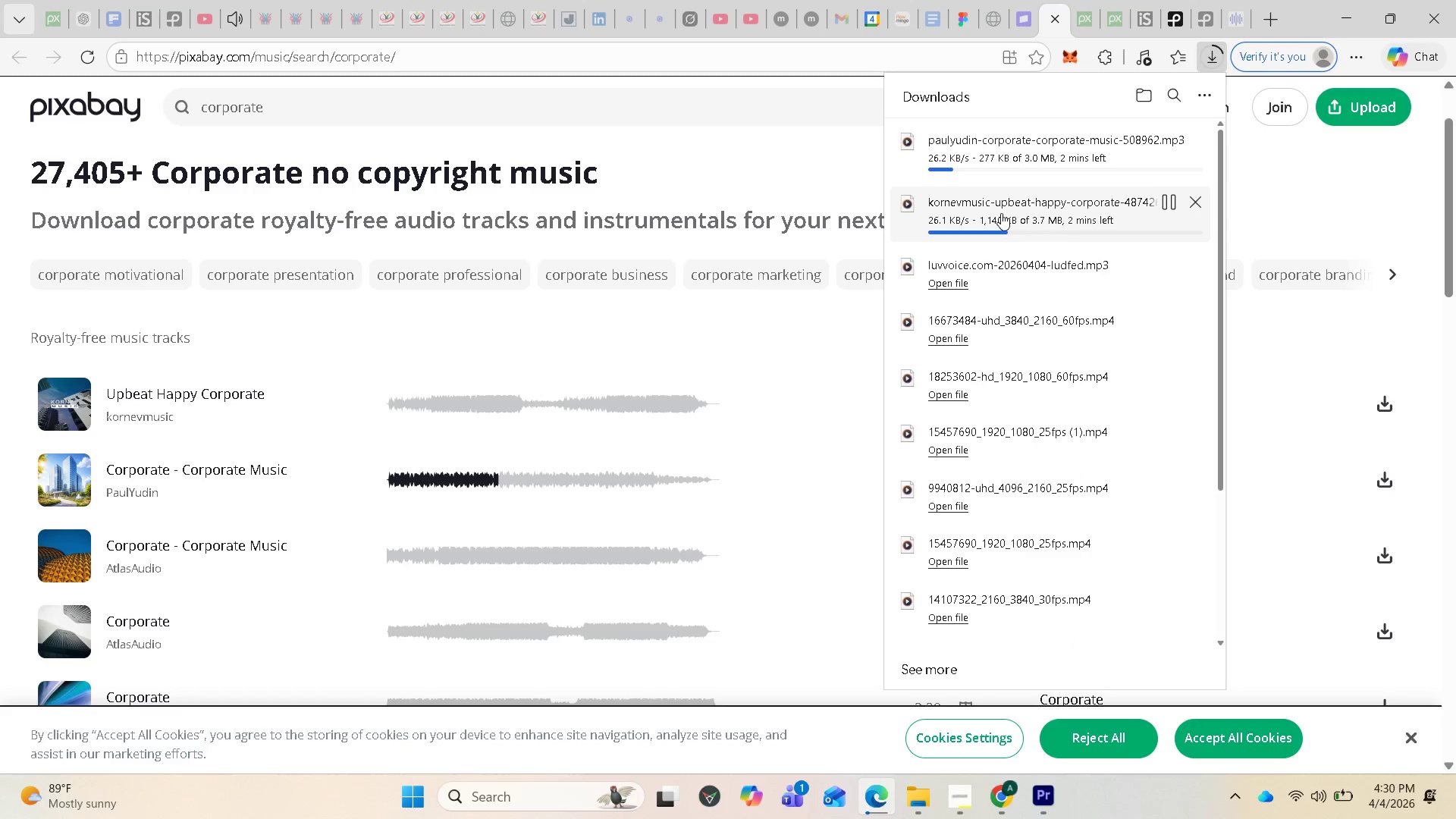 
left_click([1084, 19])
 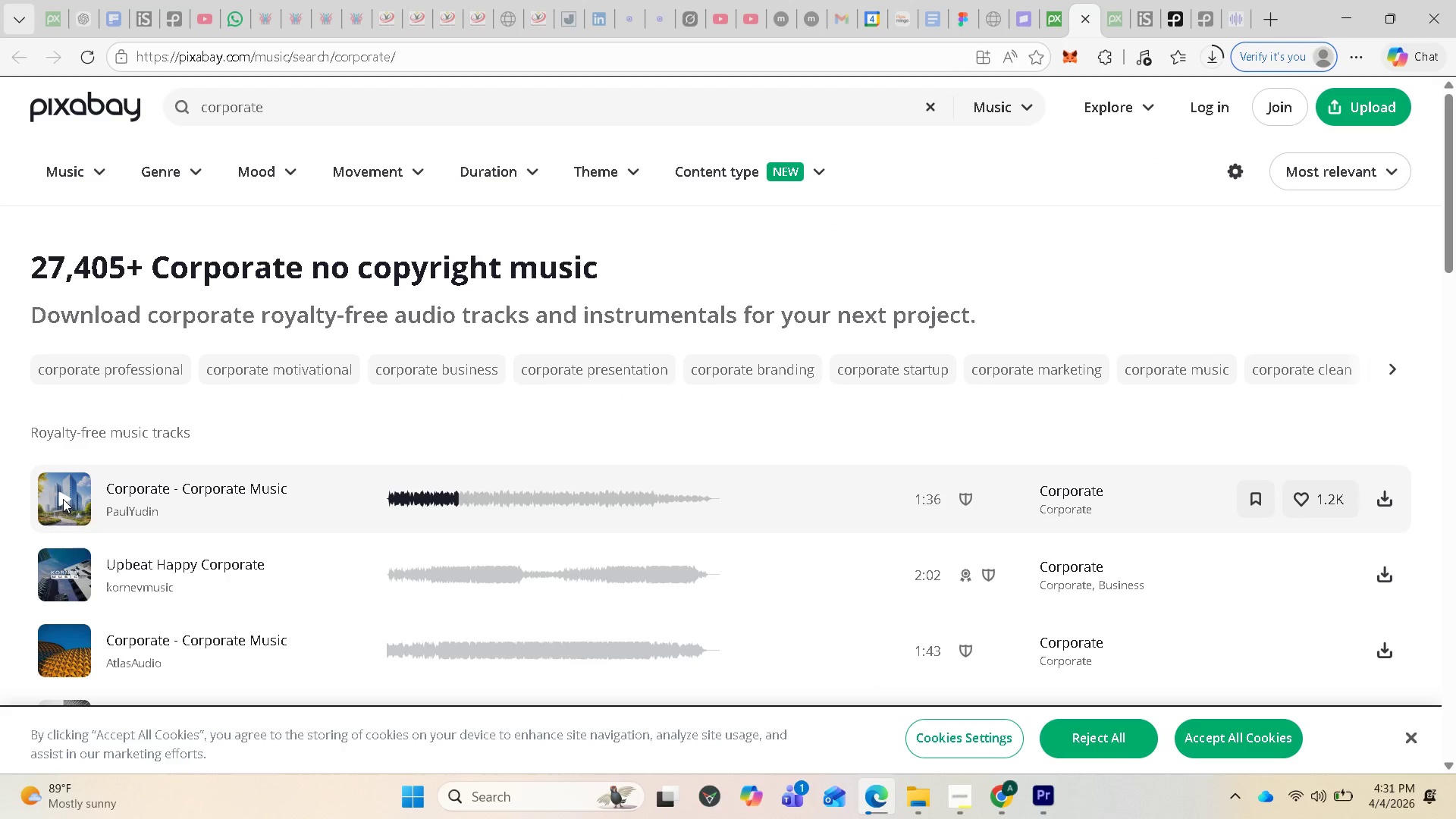 
mouse_move([1082, 28])
 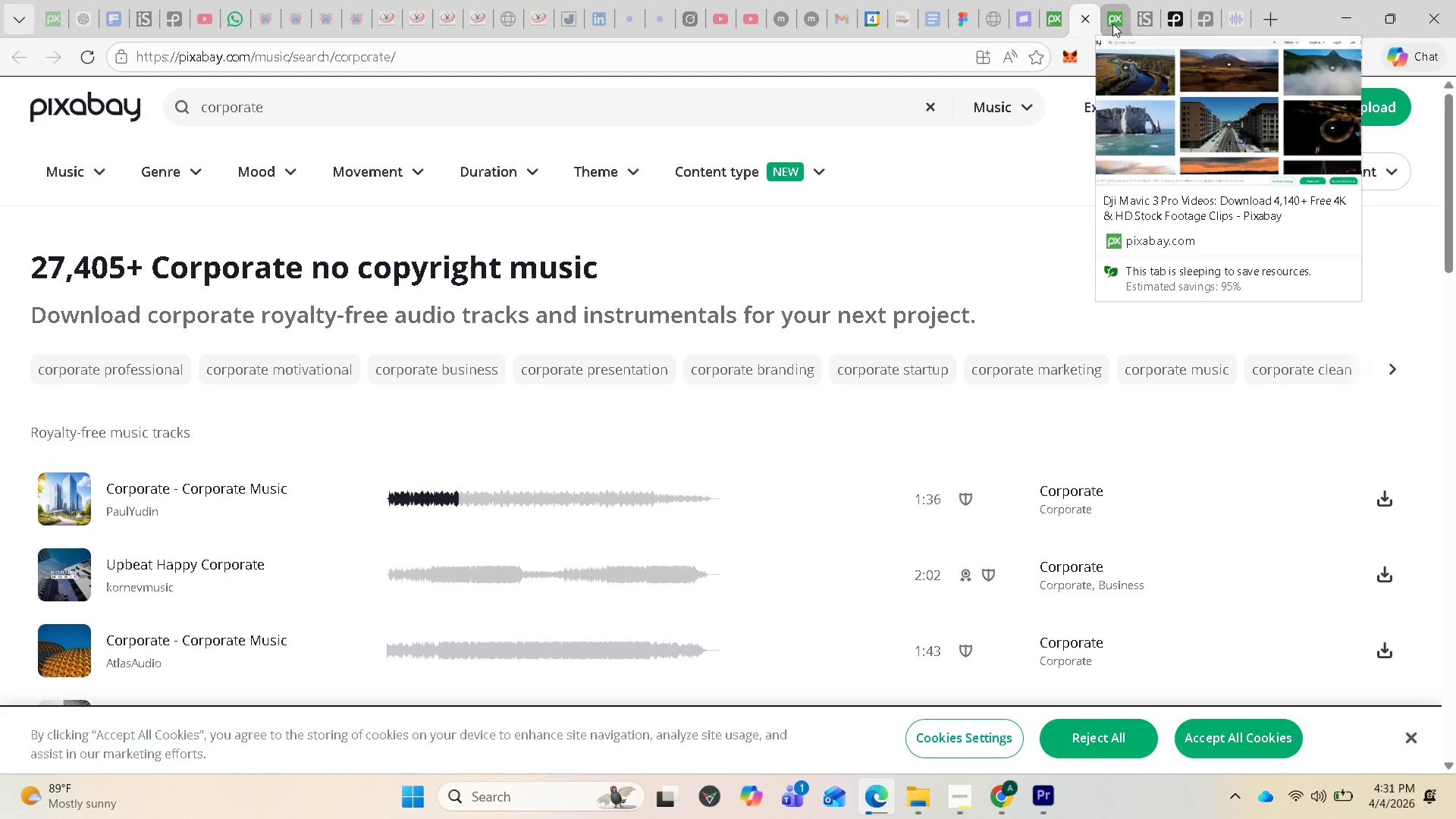 
left_click([1116, 16])
 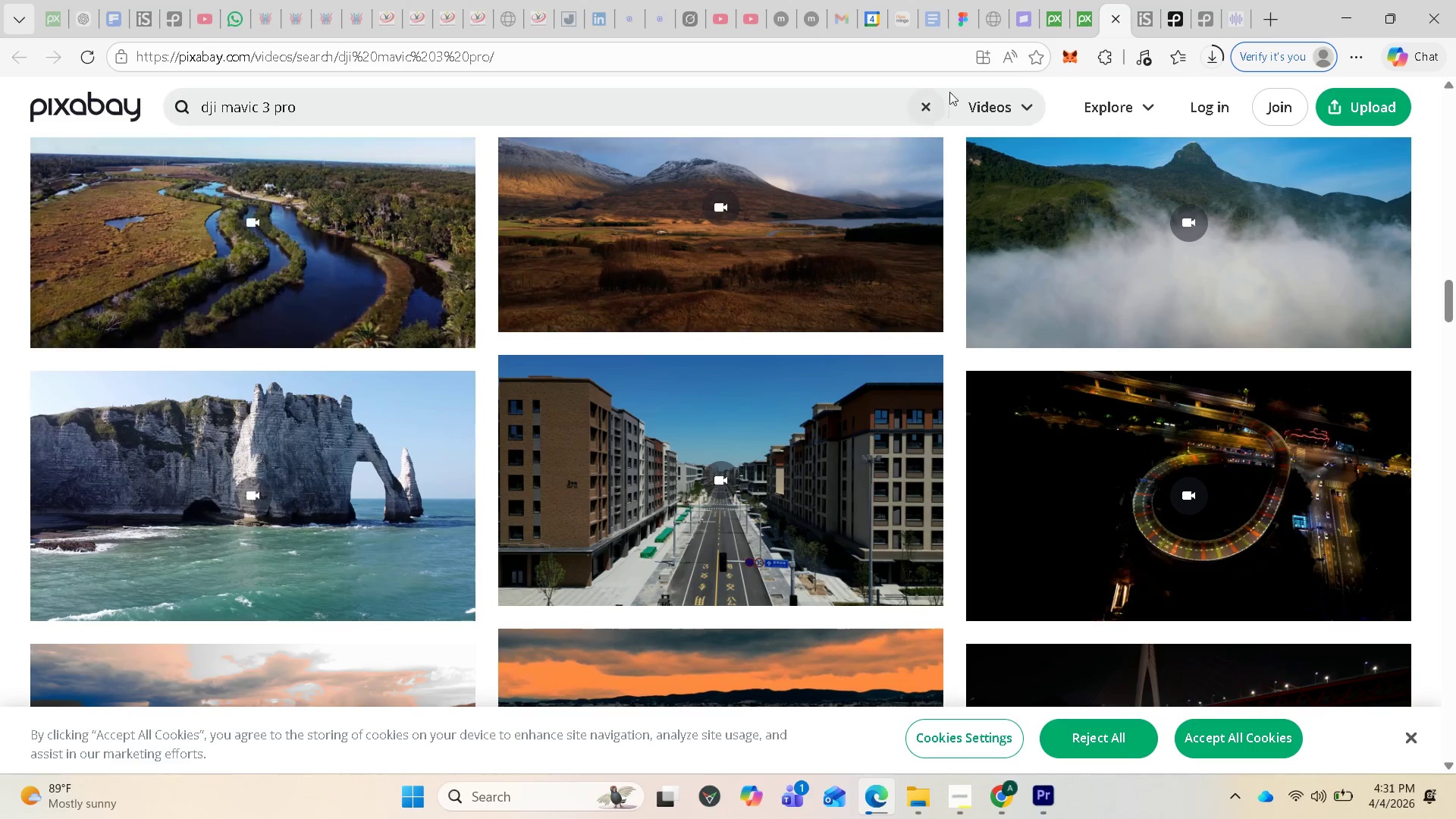 
left_click([1078, 10])
 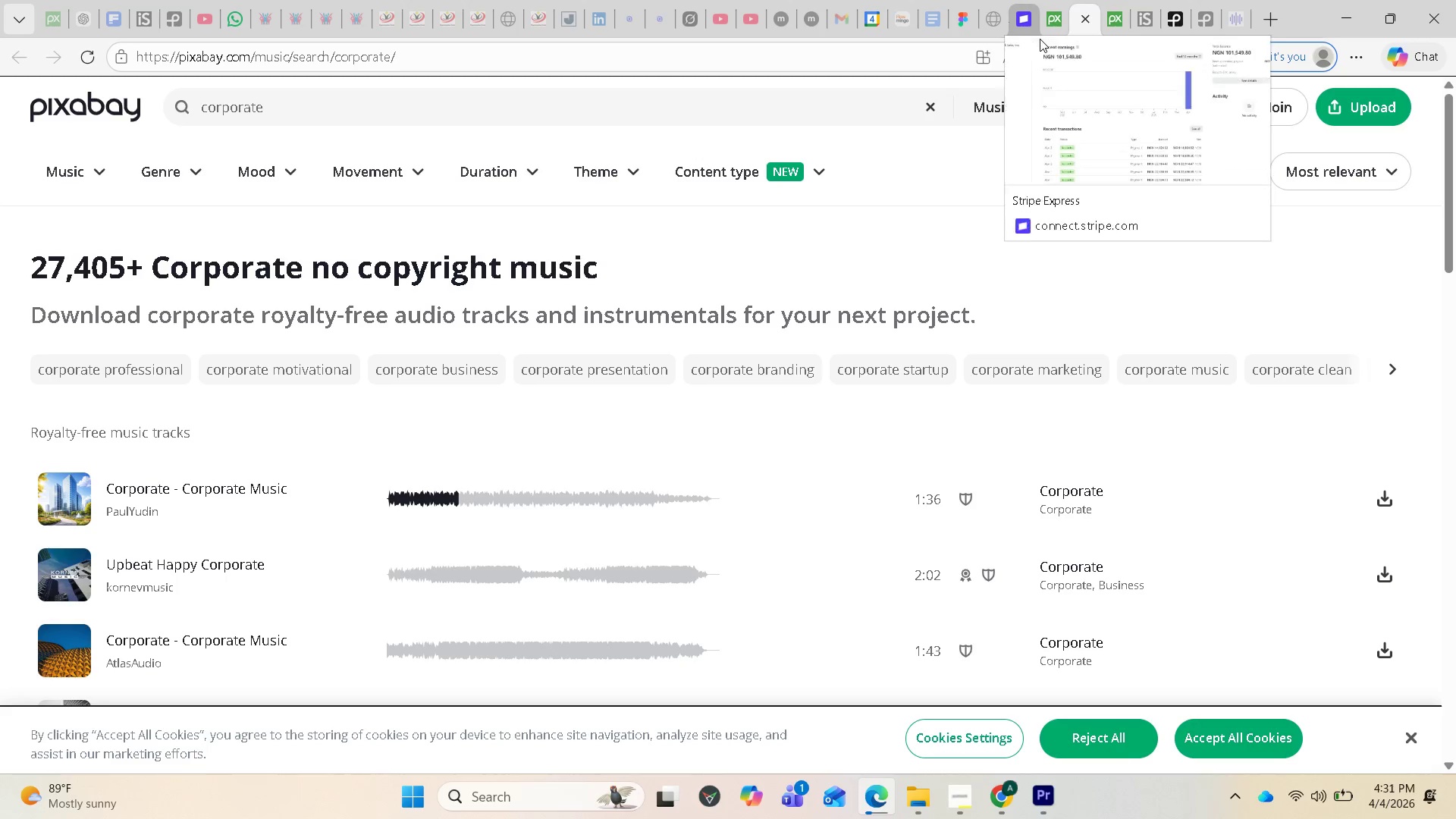 
left_click([1046, 17])
 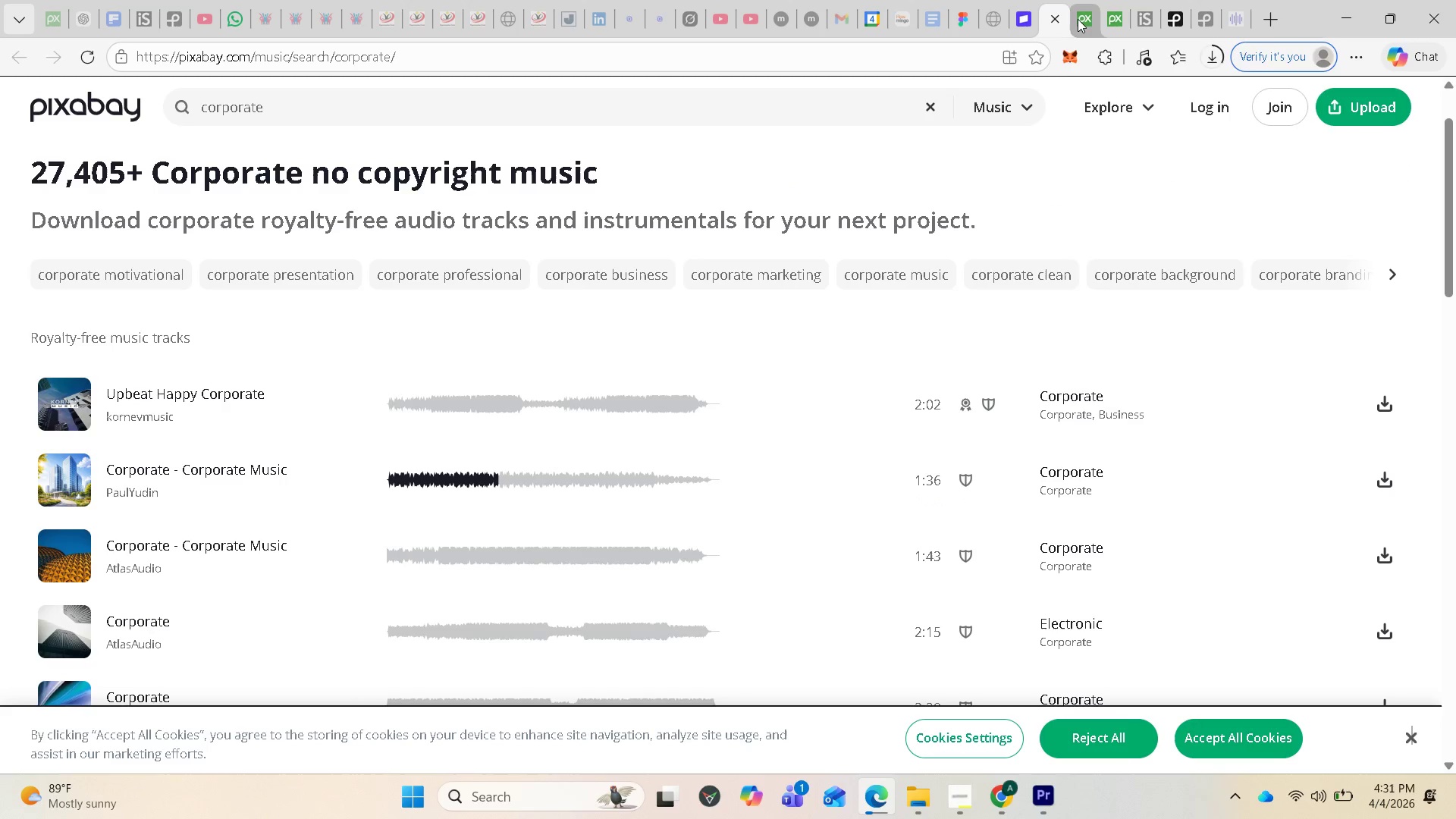 
left_click([1081, 15])
 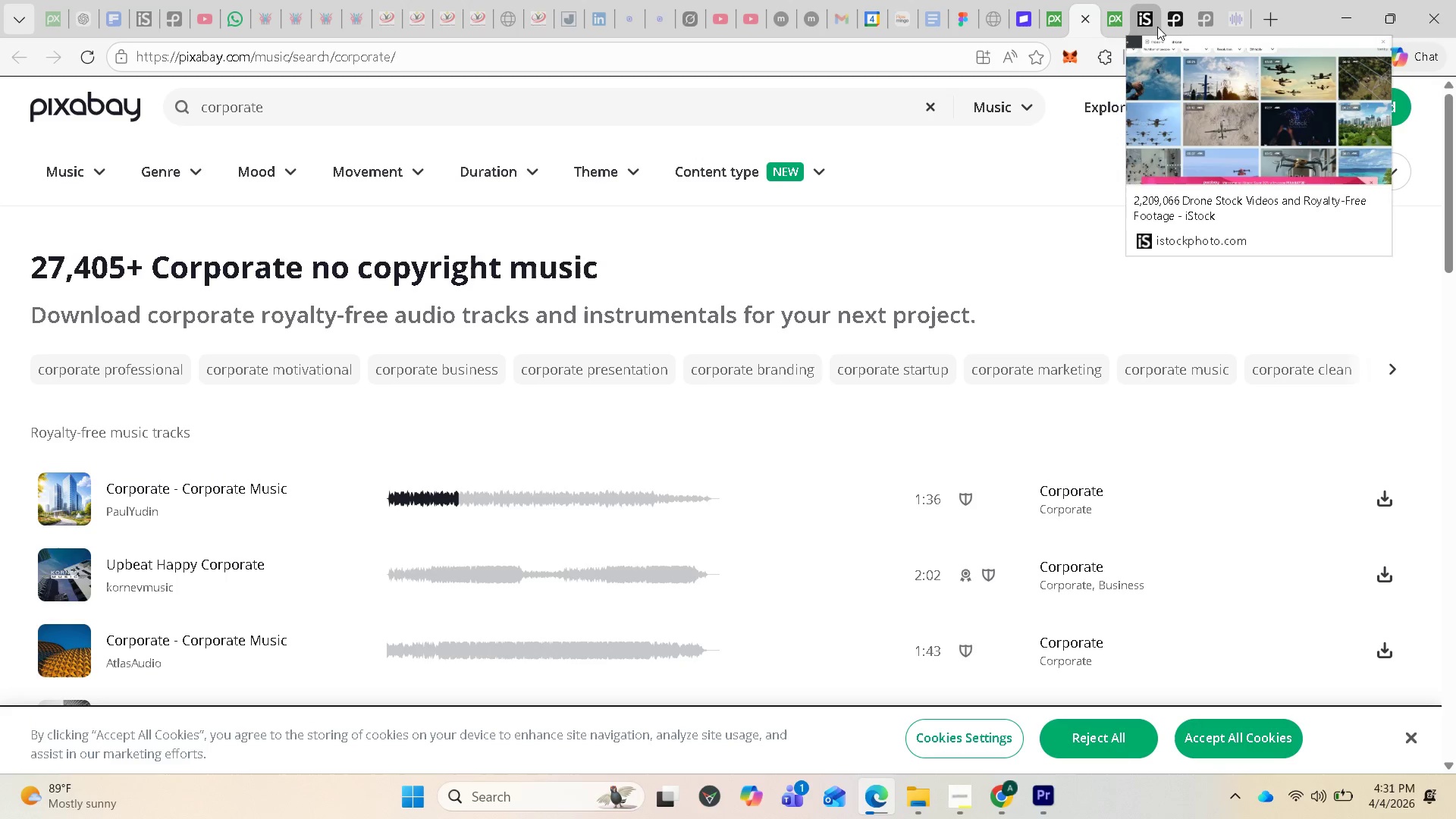 
wait(11.28)
 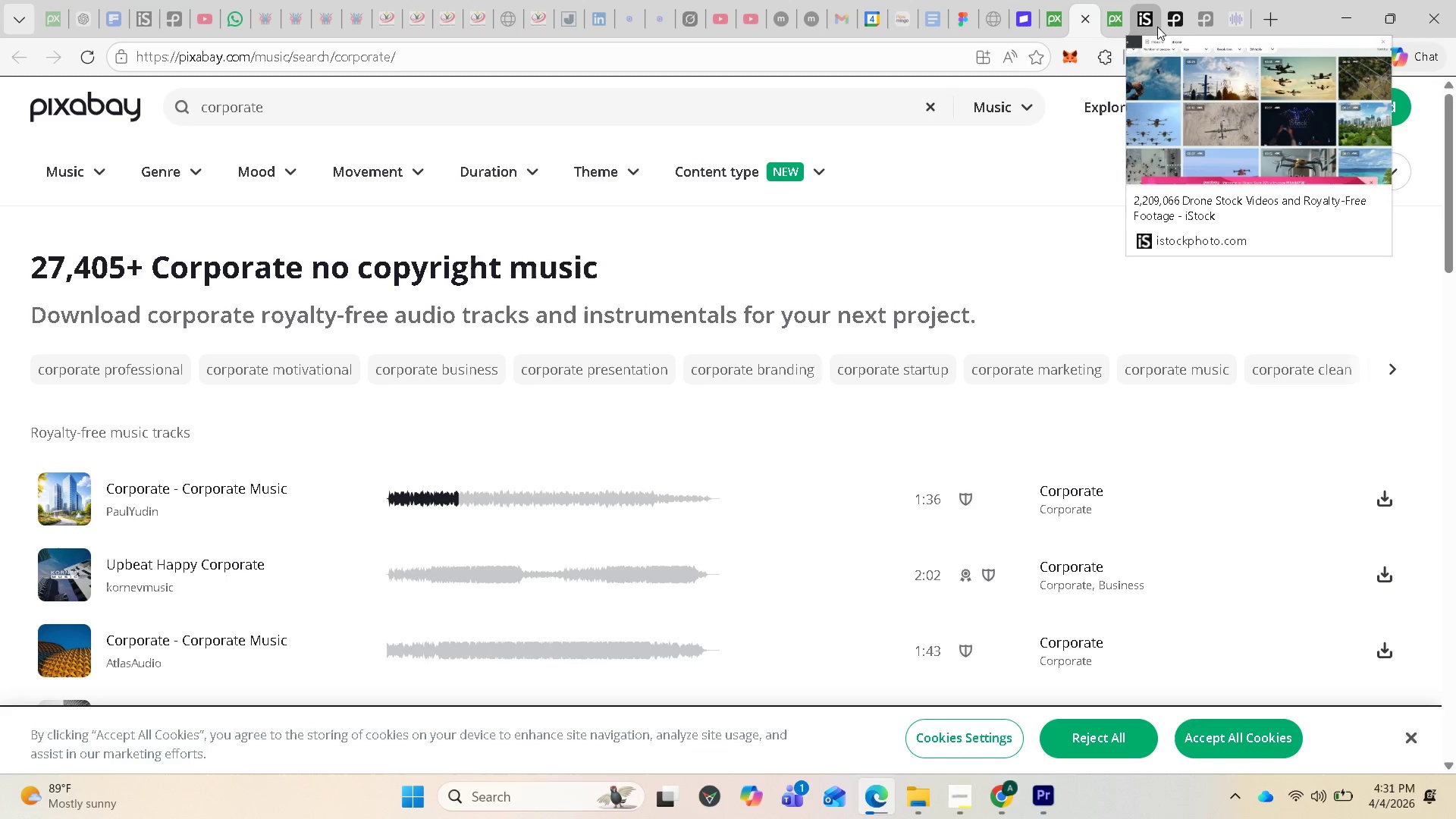 
left_click([1351, 11])
 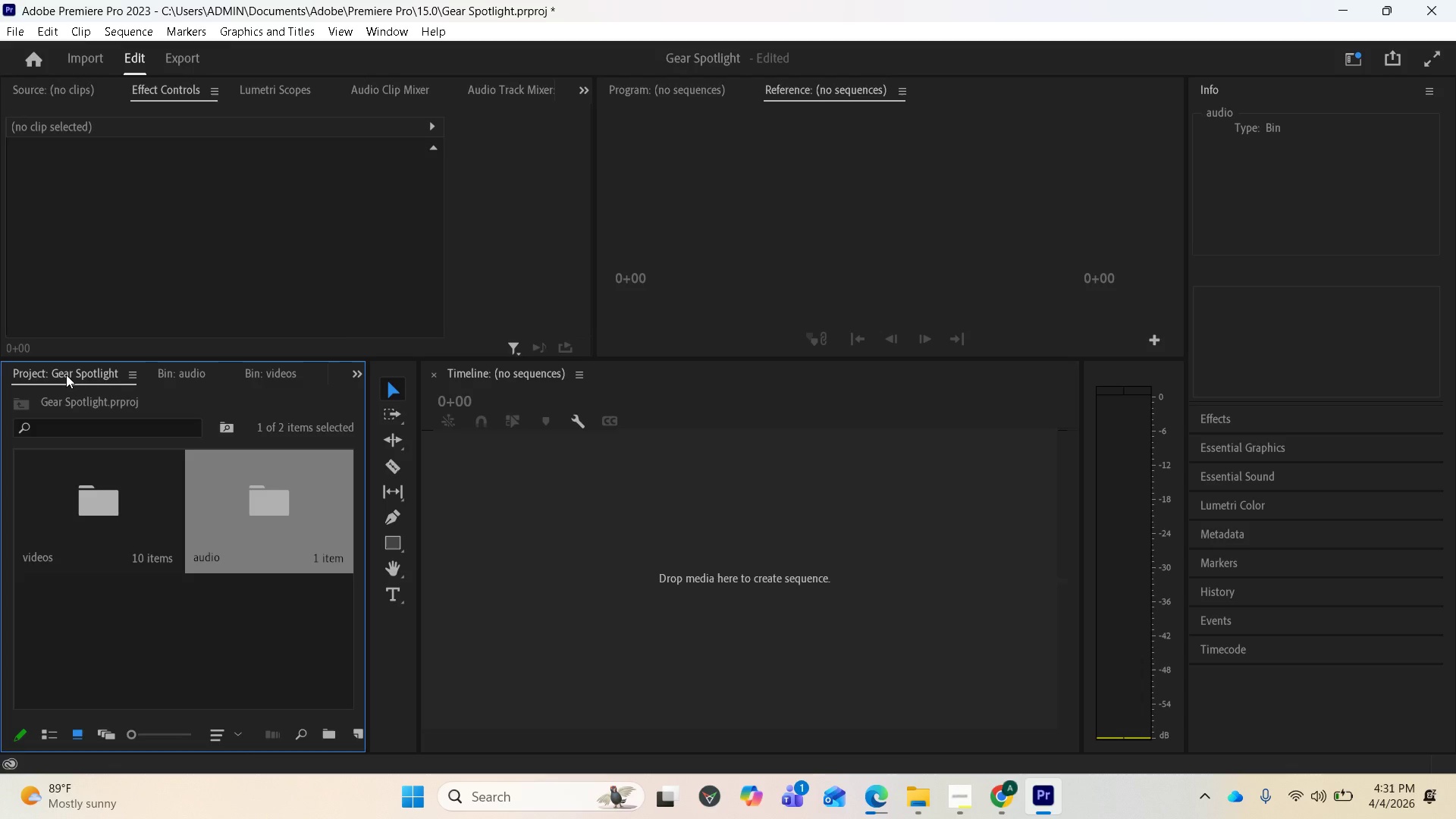 
left_click([66, 375])
 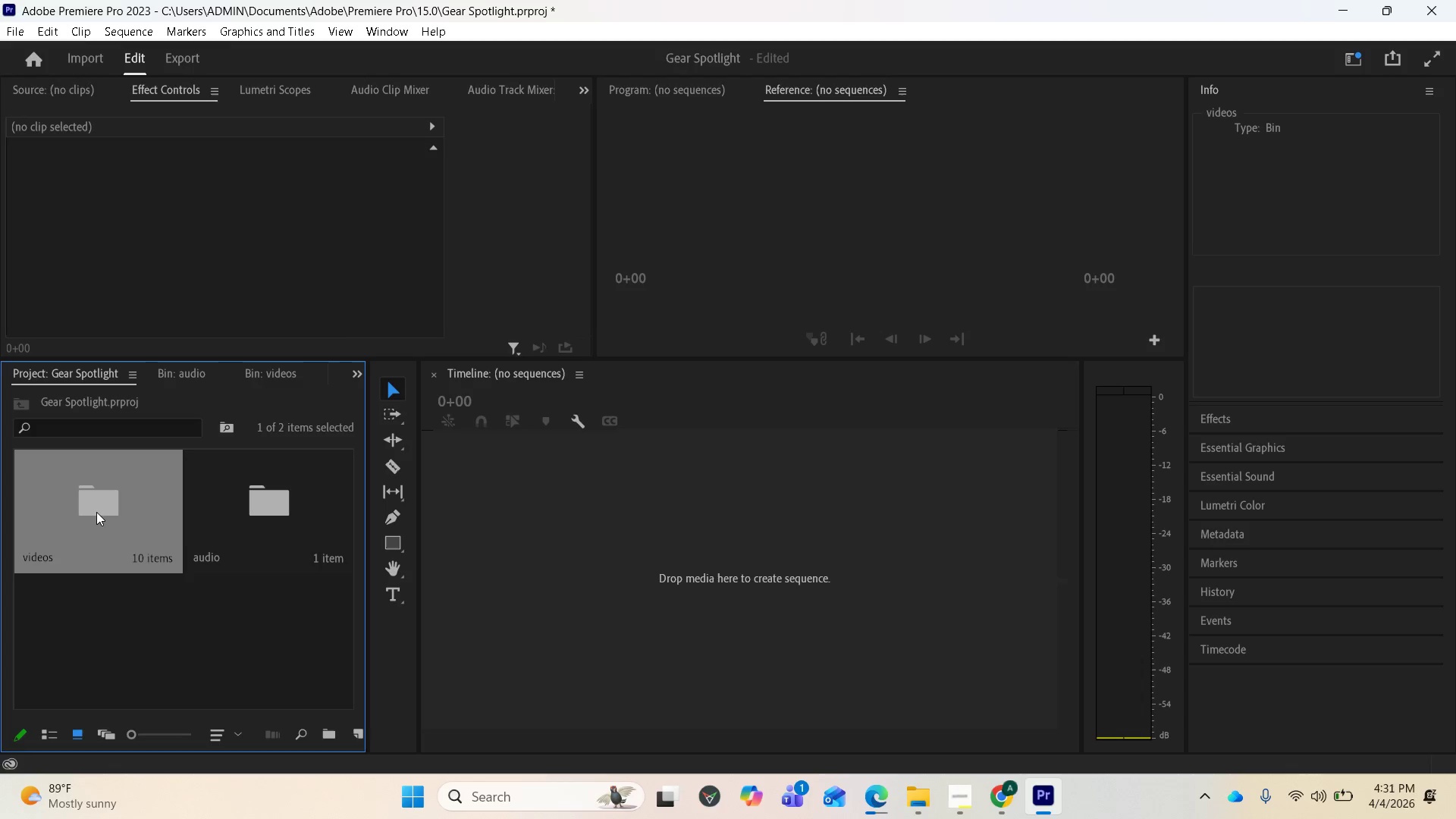 
double_click([96, 512])
 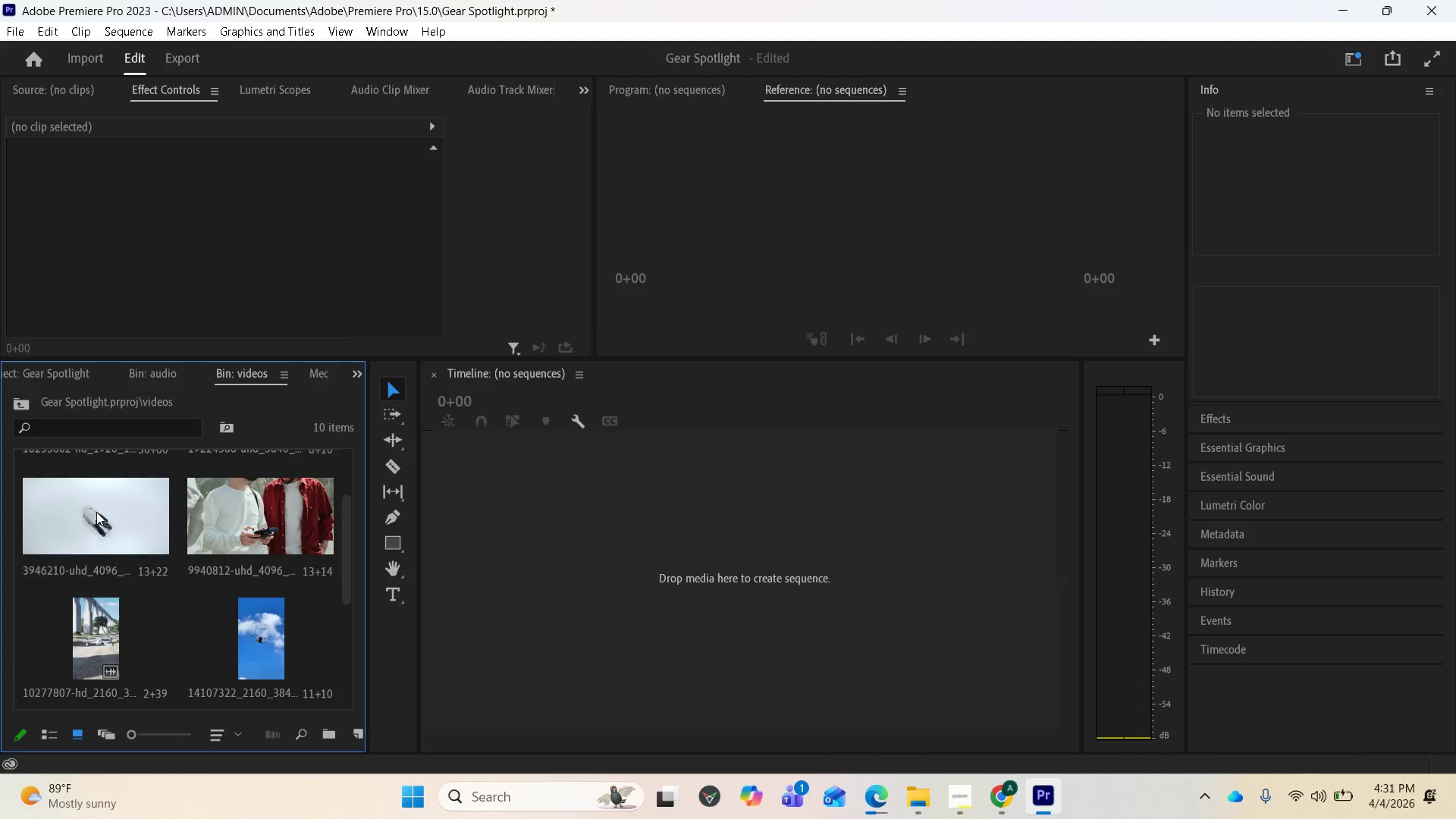 
triple_click([96, 512])
 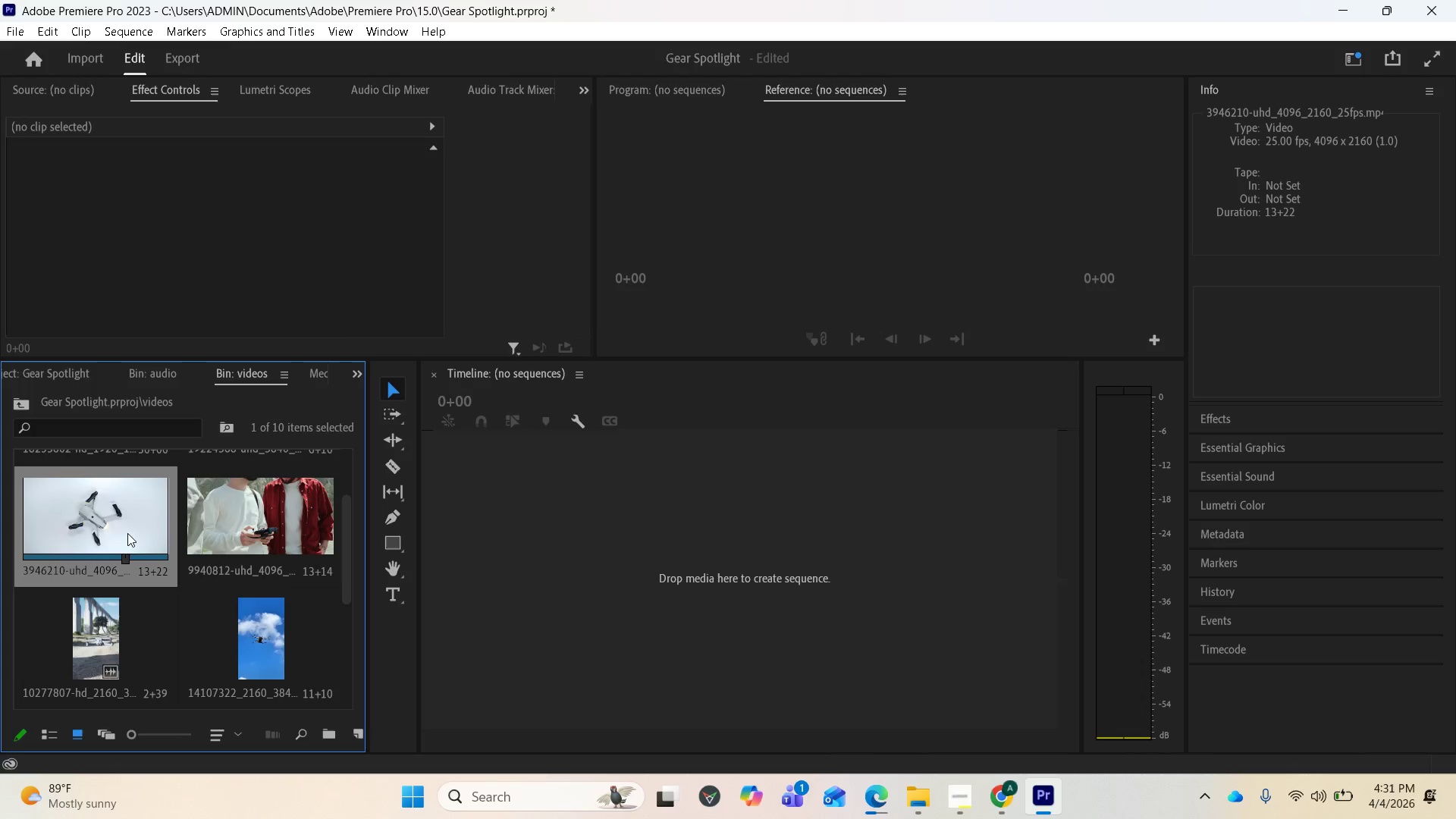 
scroll: coordinate [190, 568], scroll_direction: down, amount: 6.0
 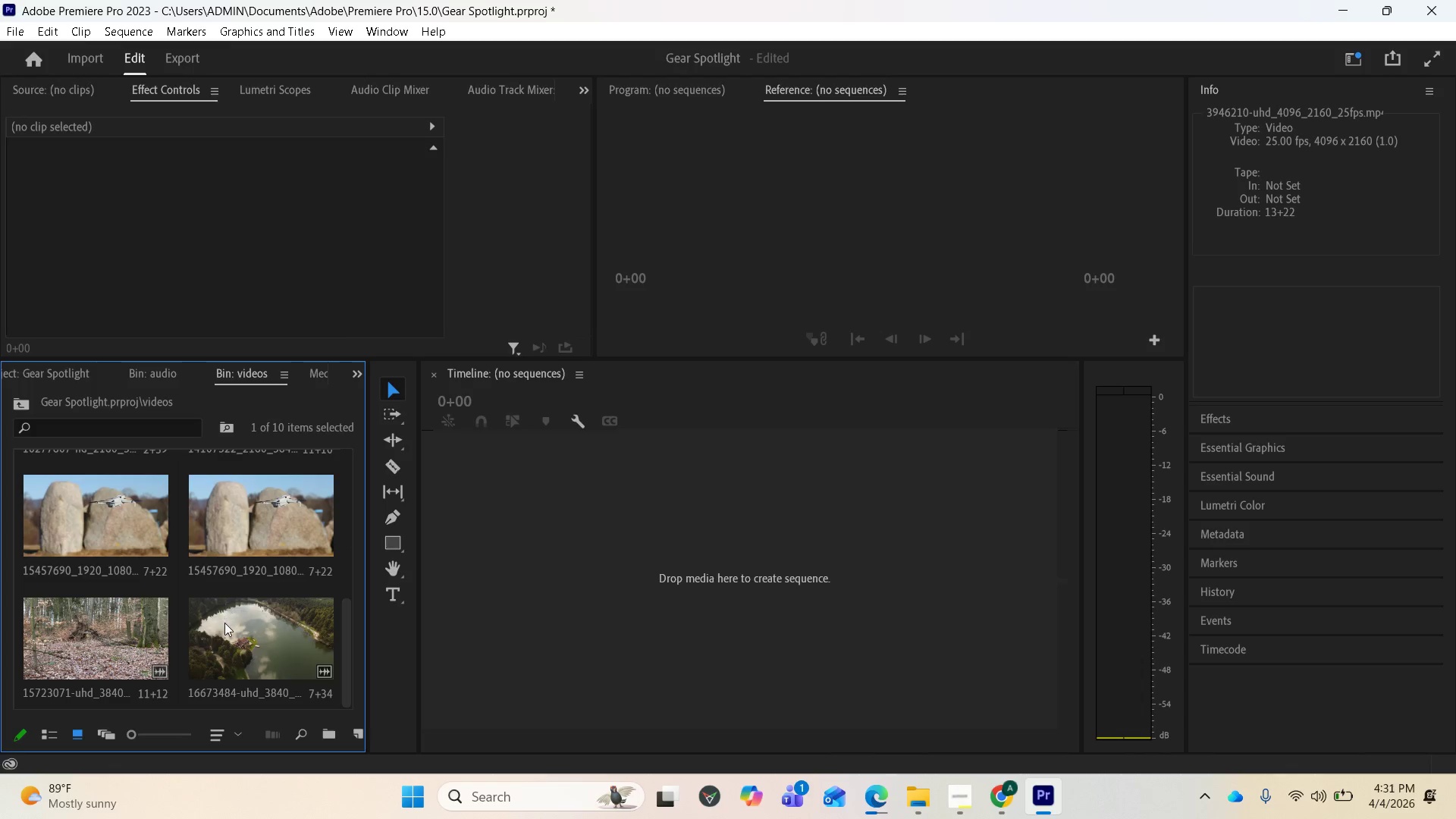 
scroll: coordinate [214, 596], scroll_direction: up, amount: 3.0
 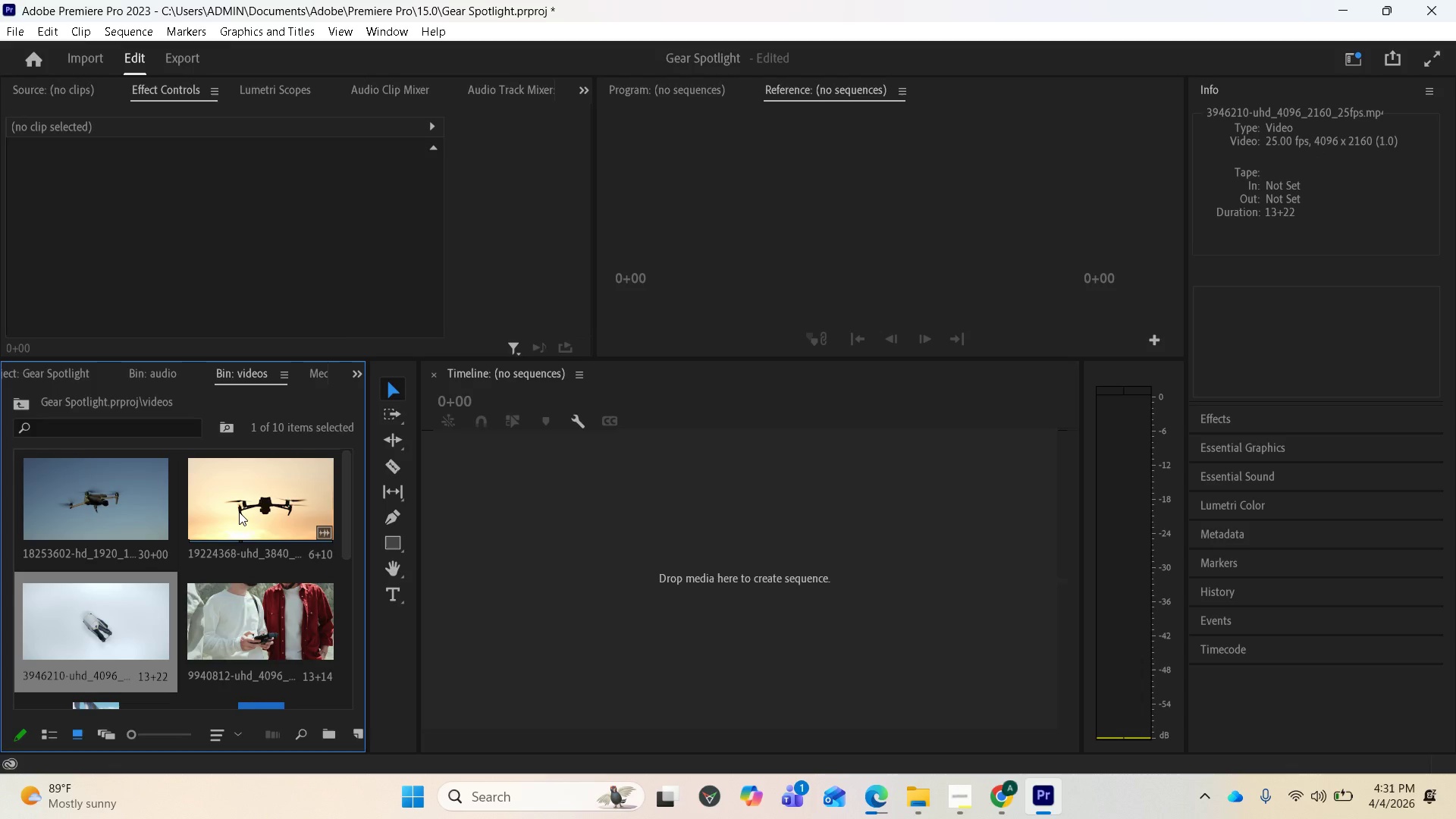 
left_click_drag(start_coordinate=[239, 512], to_coordinate=[706, 579])
 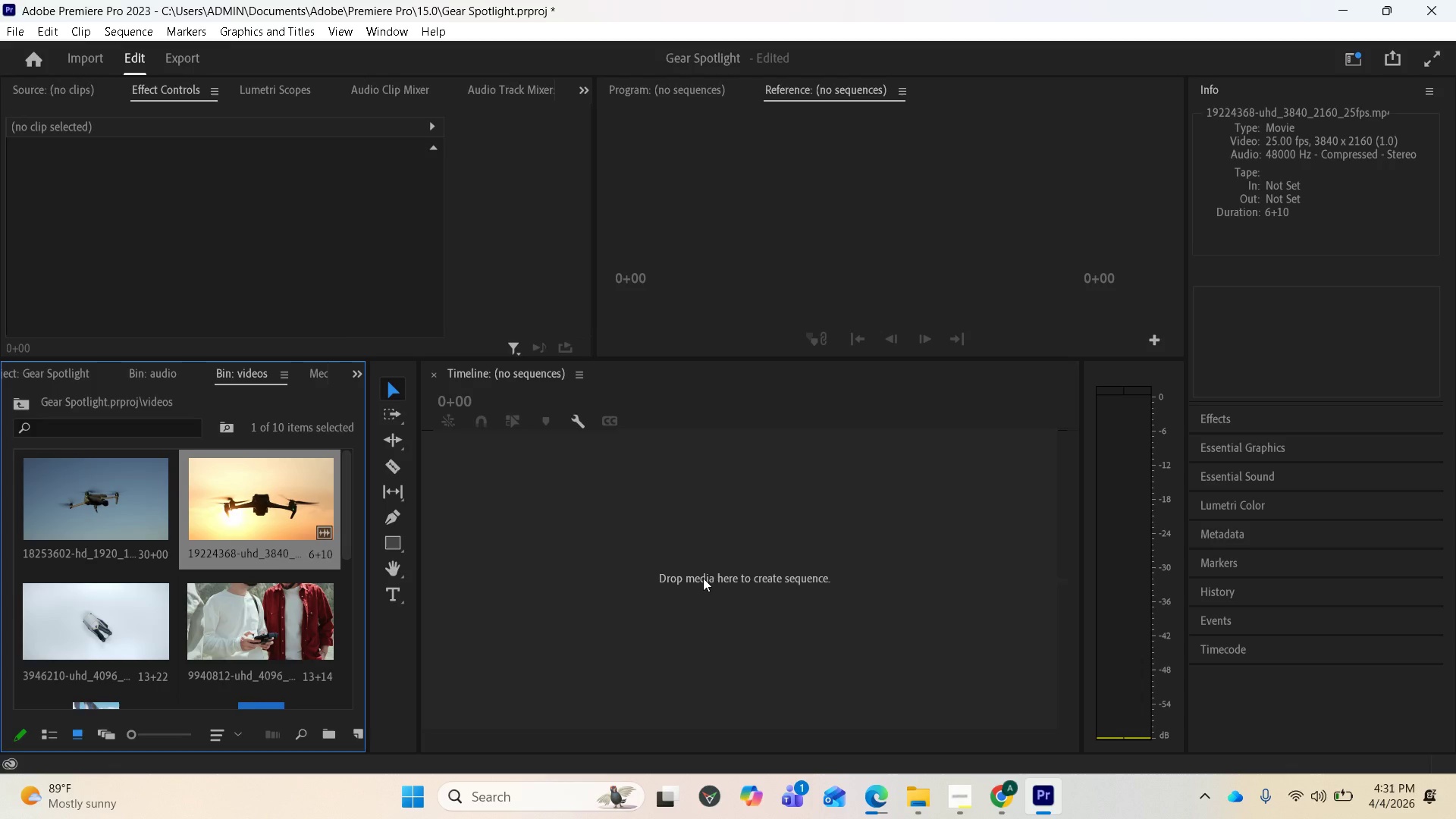 
left_click([703, 578])
 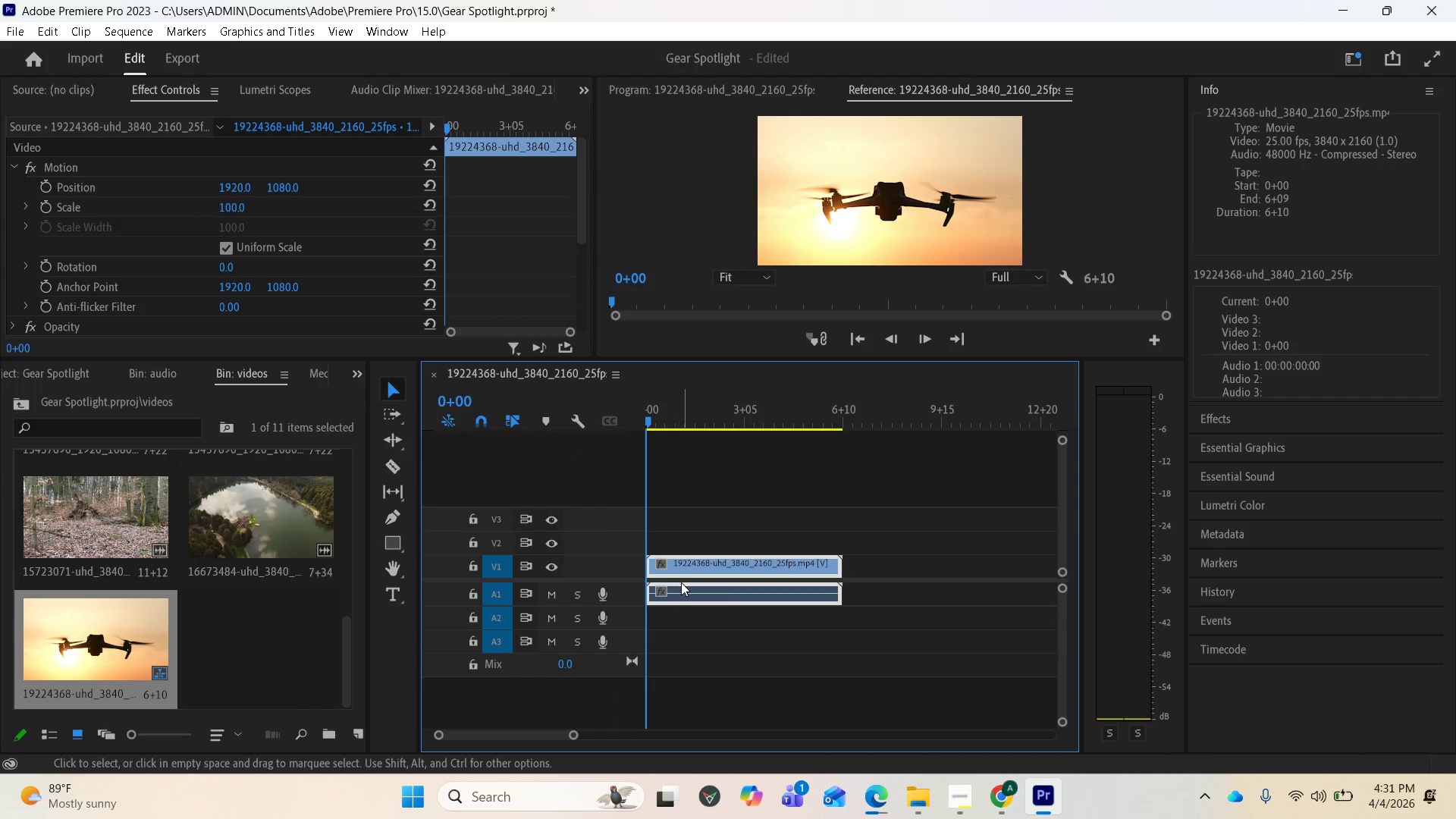 
wait(7.28)
 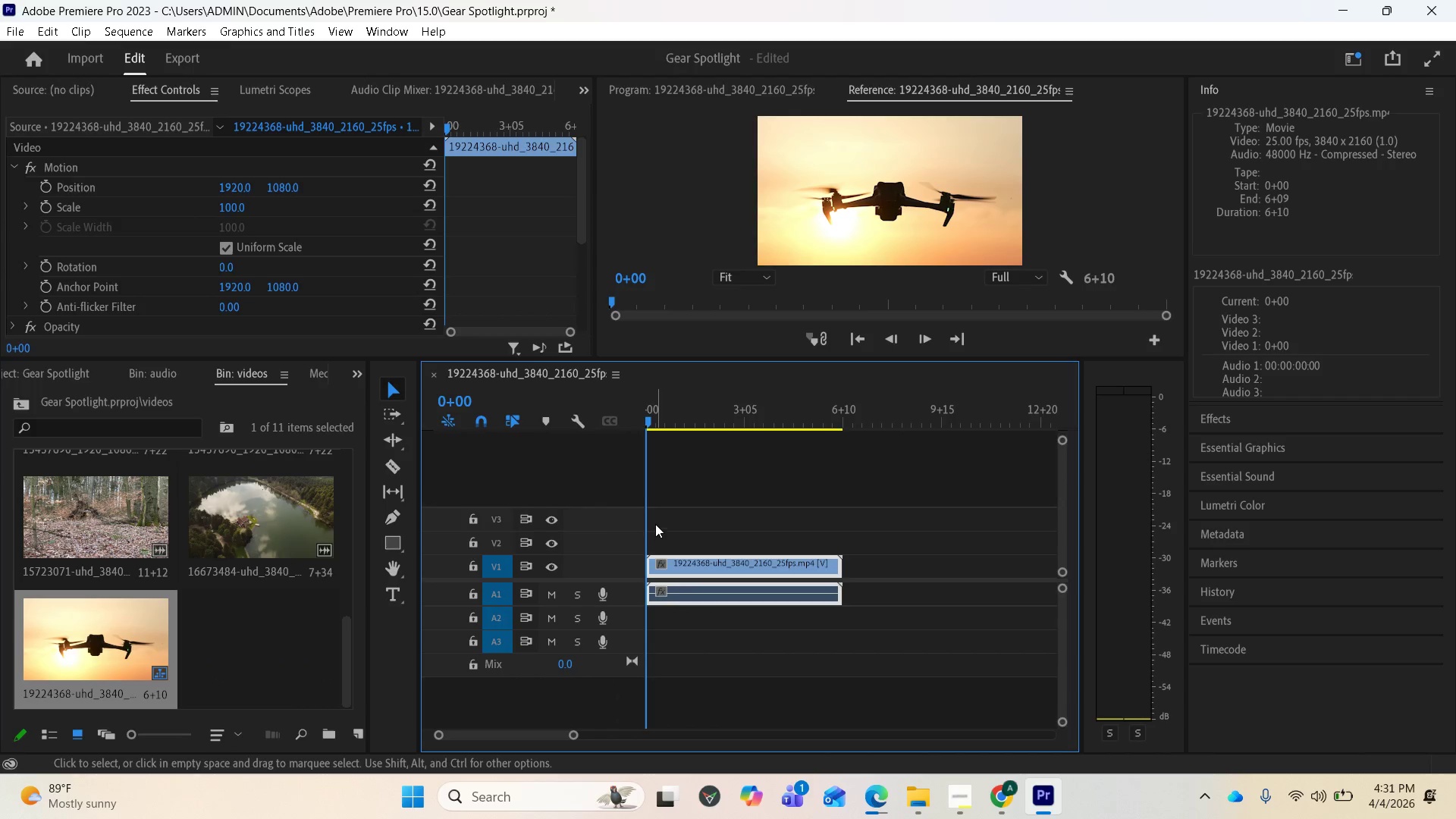 
left_click_drag(start_coordinate=[651, 419], to_coordinate=[632, 425])
 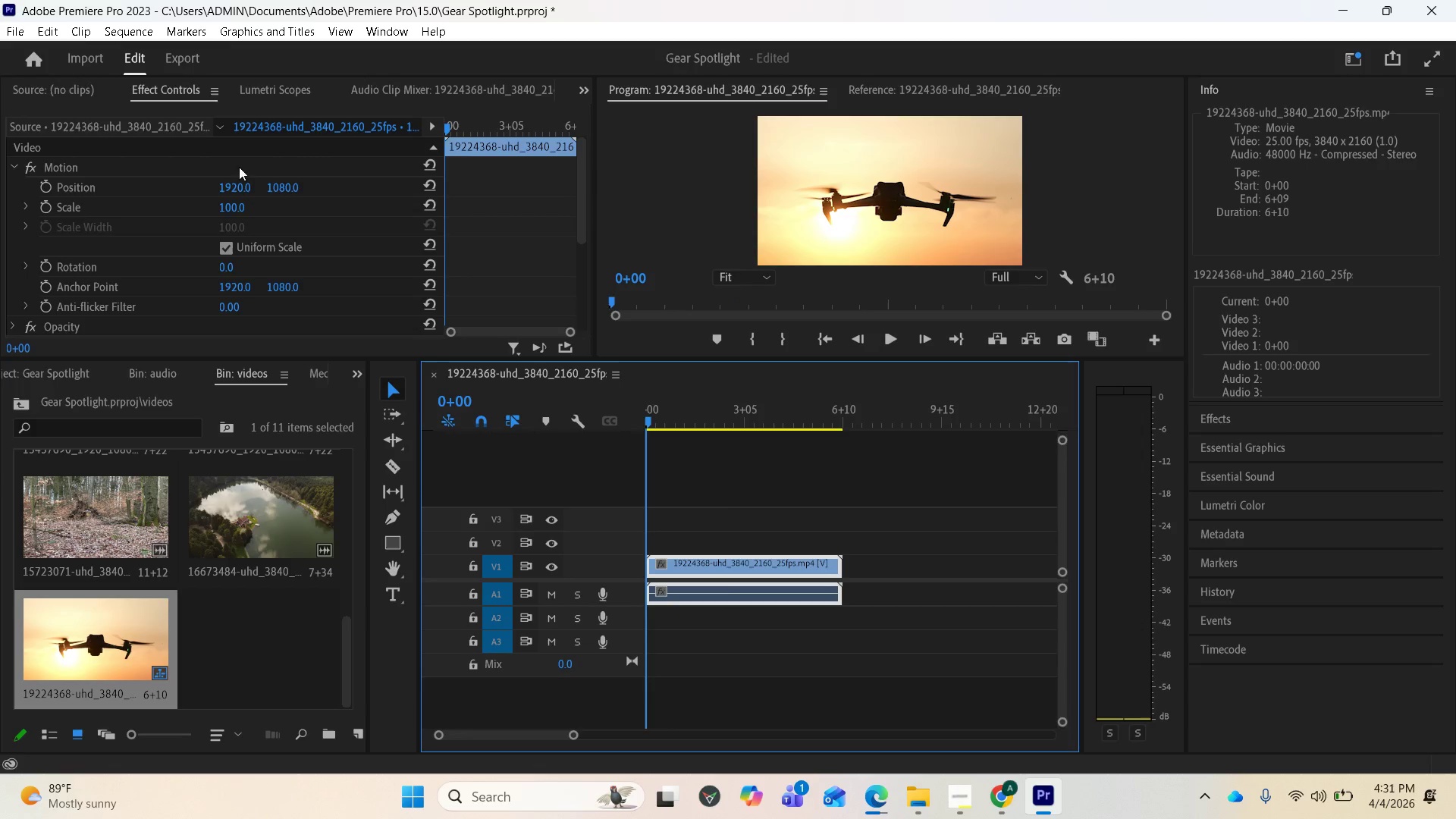 
left_click([117, 26])
 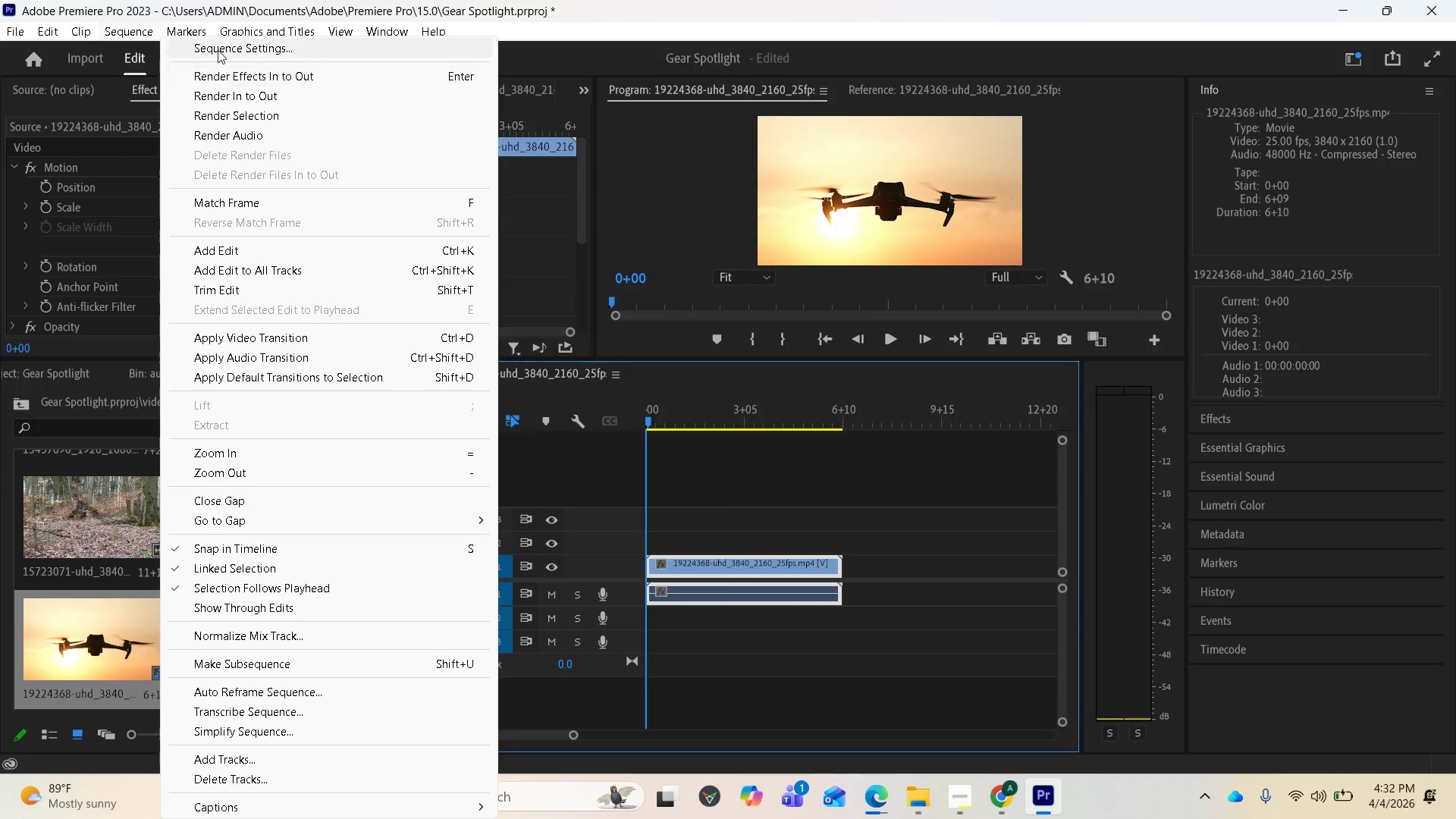 
left_click([218, 49])
 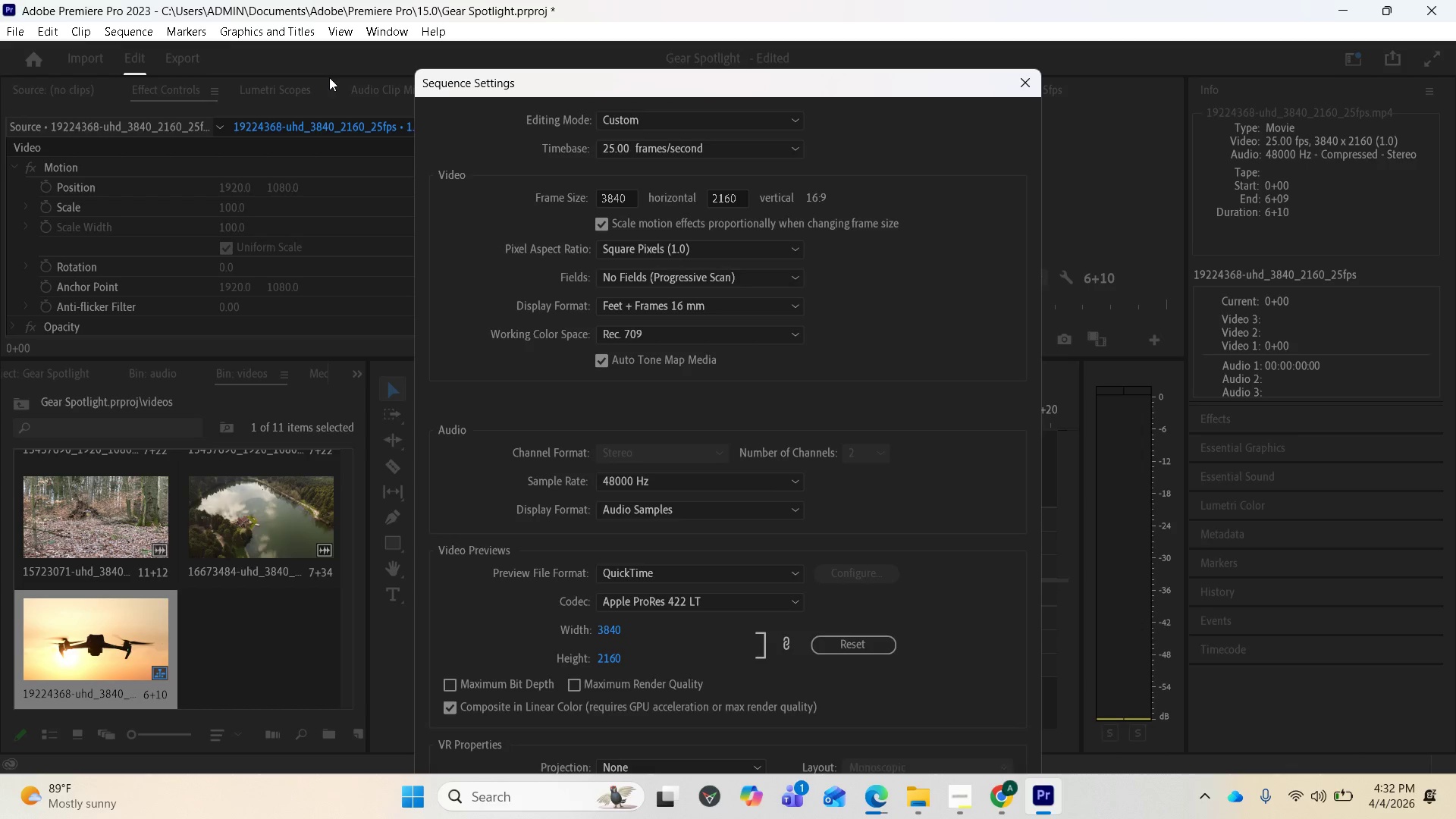 
wait(8.33)
 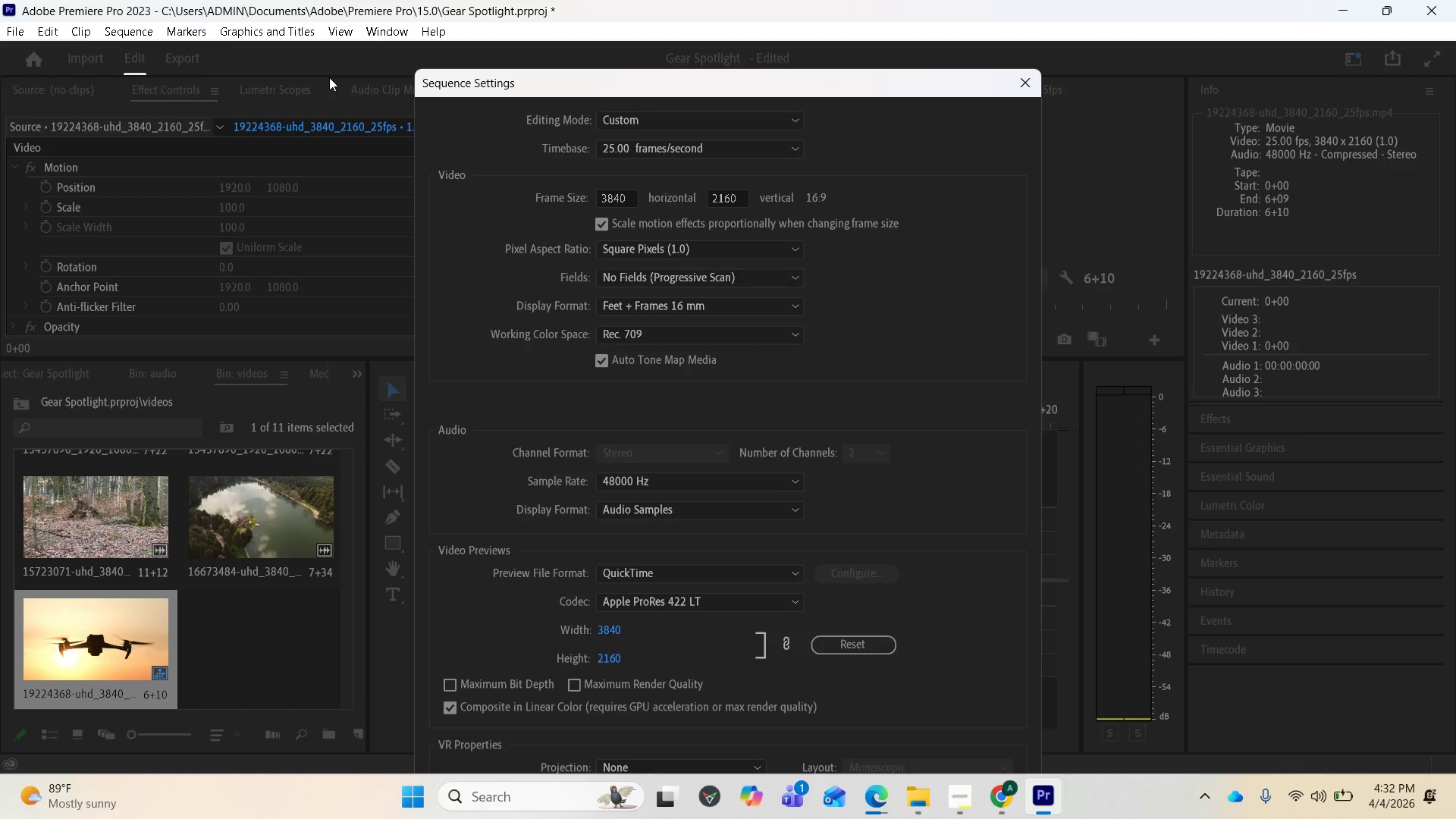 
left_click([951, 789])